 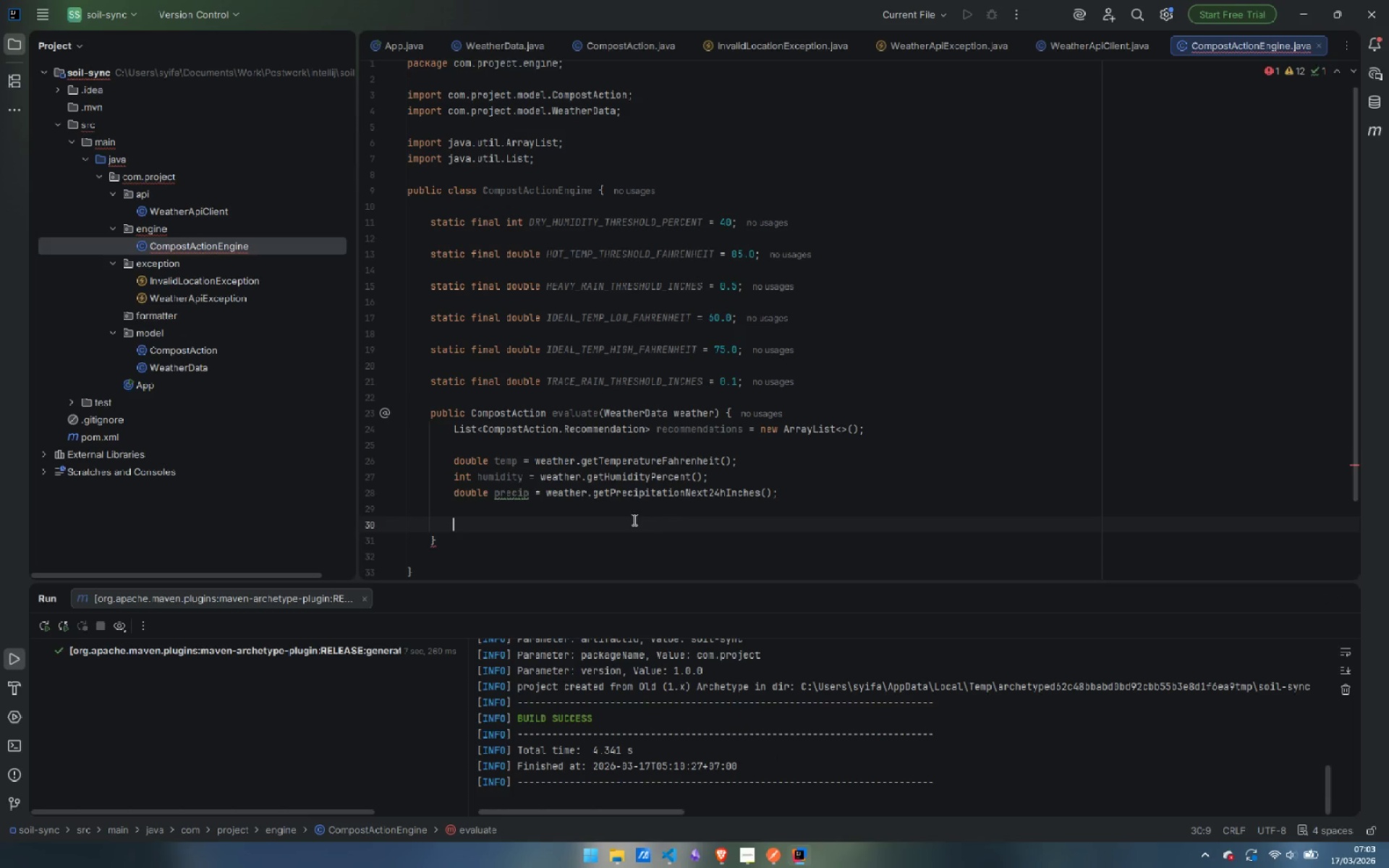 
hold_key(key=ShiftLeft, duration=0.73)
 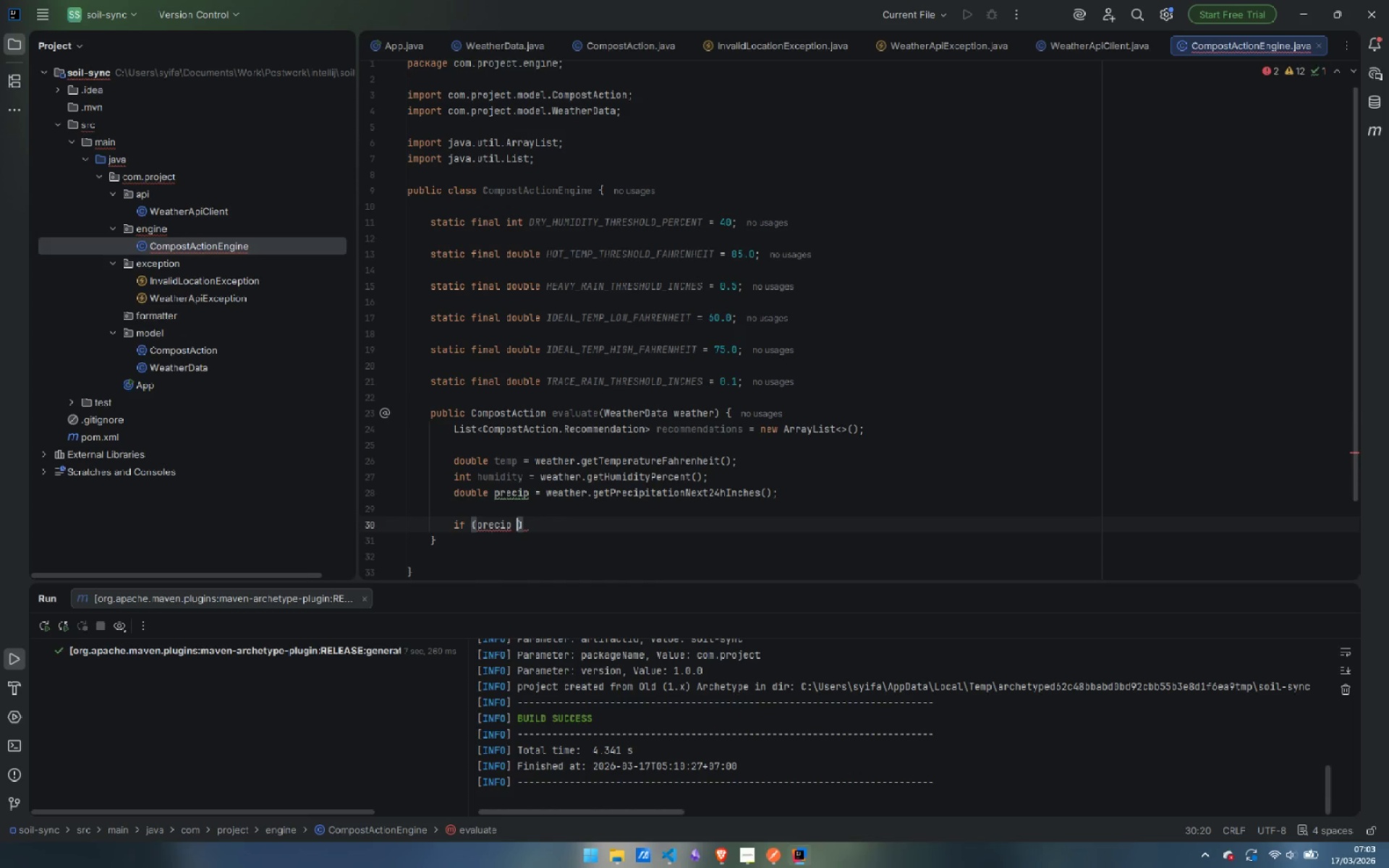 
hold_key(key=ShiftLeft, duration=0.78)
 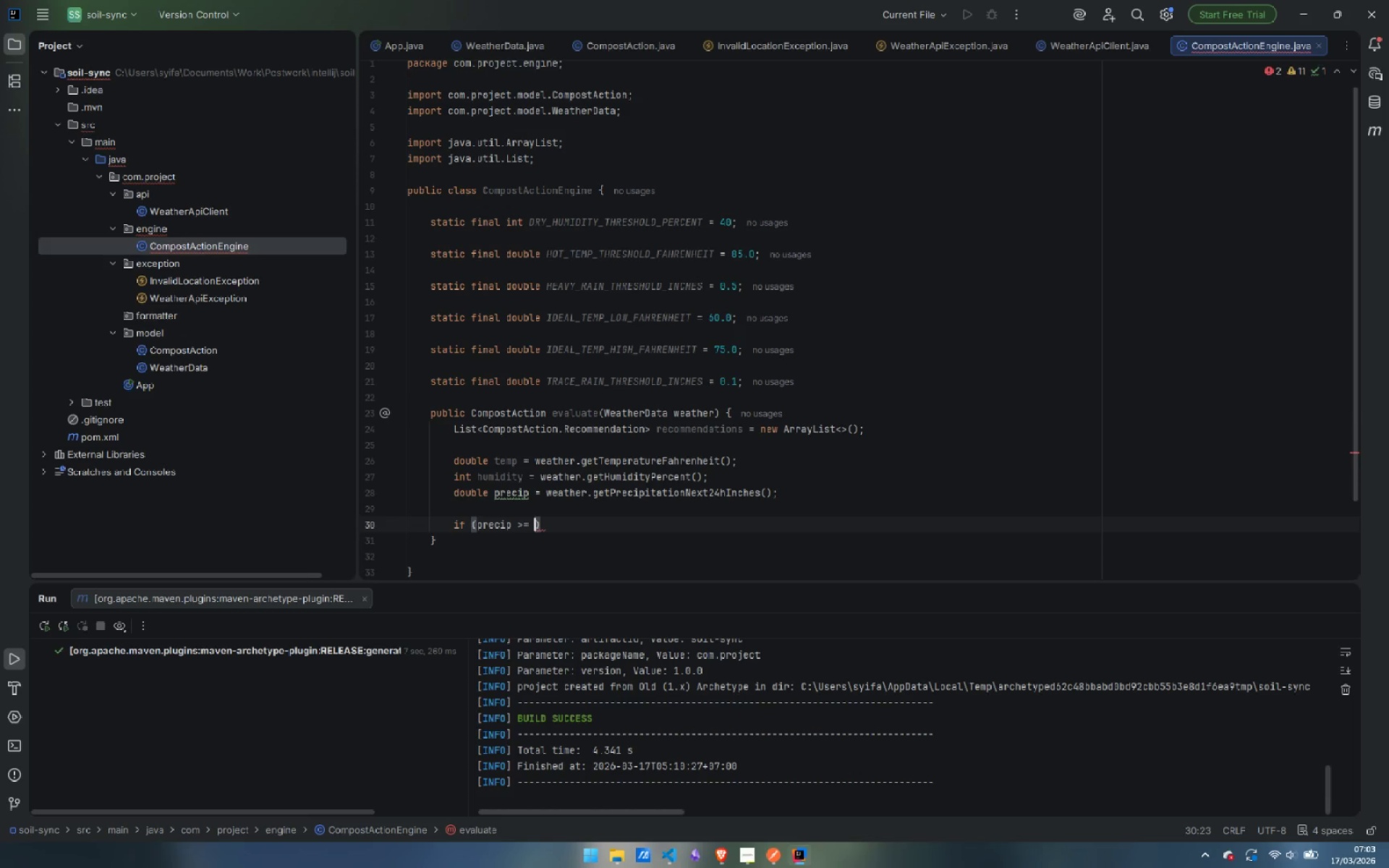 
hold_key(key=ShiftLeft, duration=1.5)
 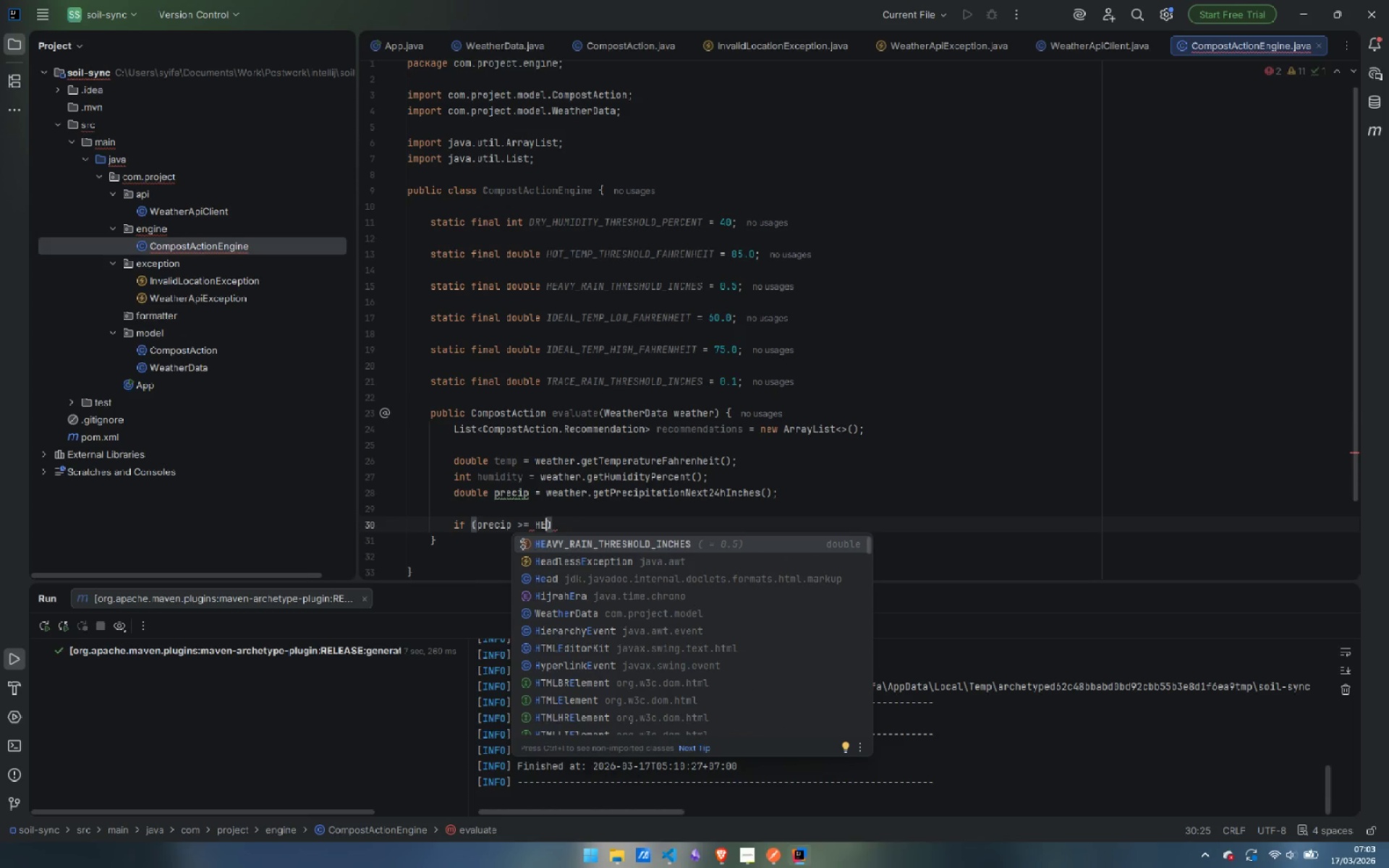 
key(Enter)
 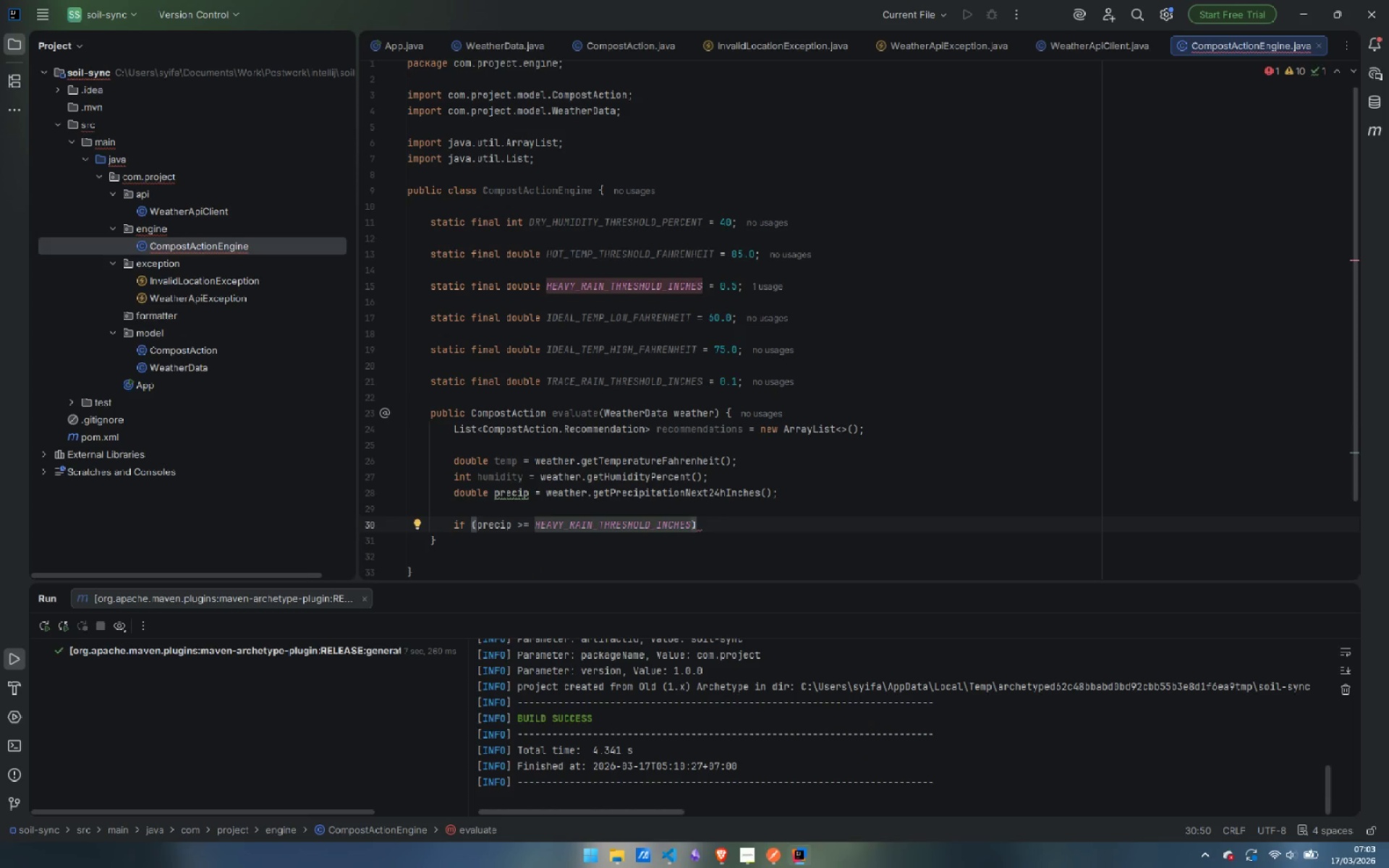 
key(ArrowRight)
 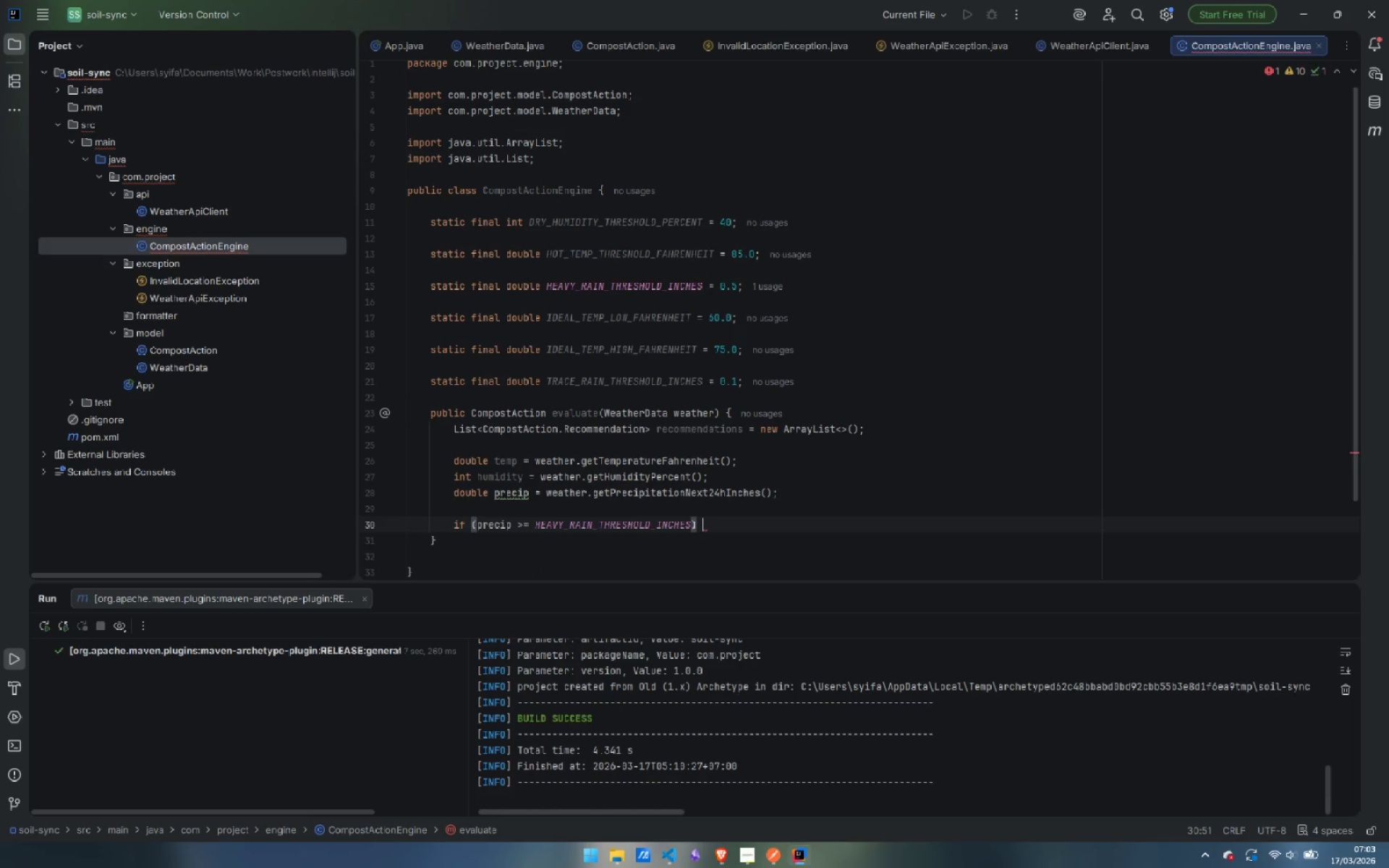 
key(Space)
 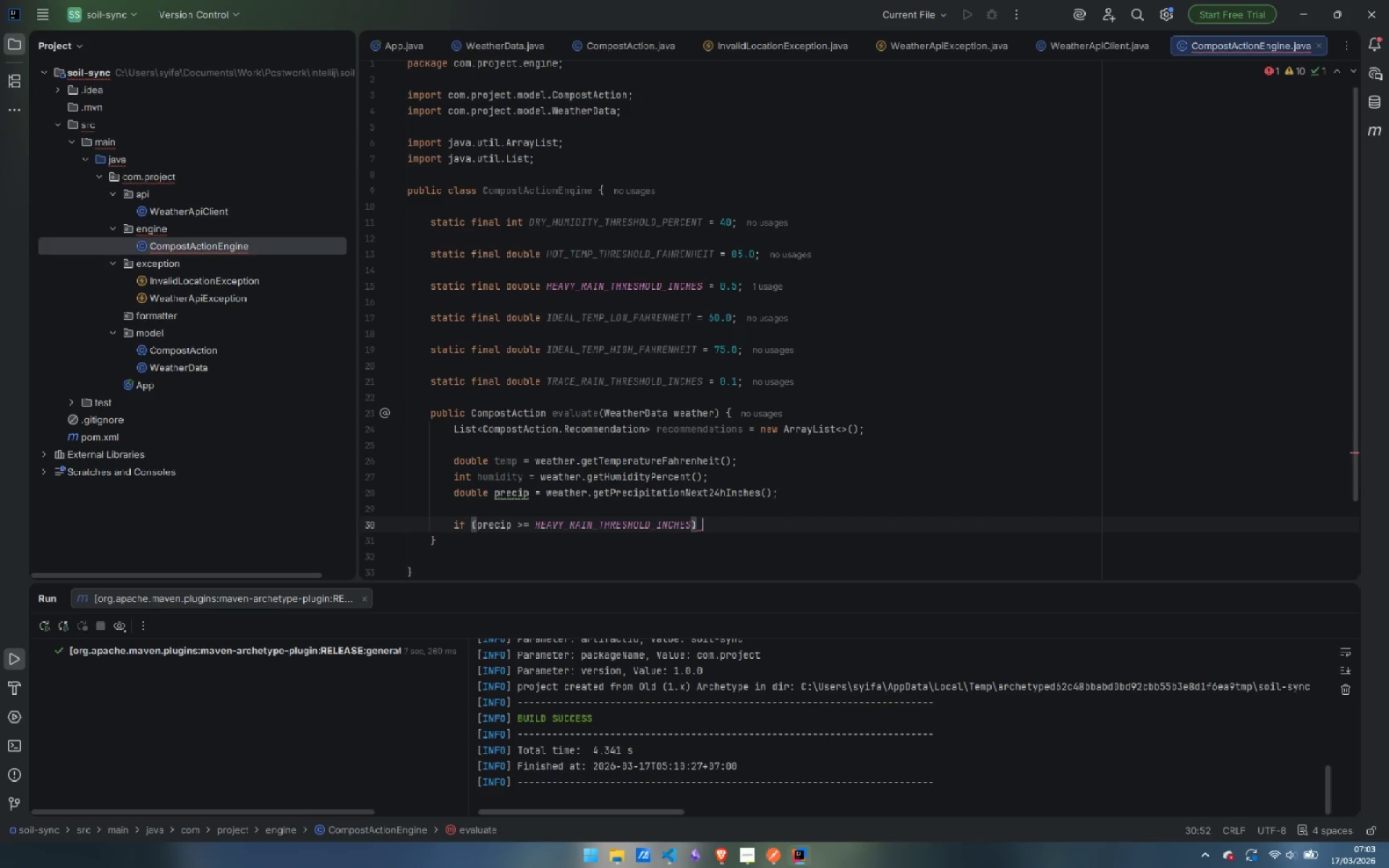 
key(Shift+BracketLeft)
 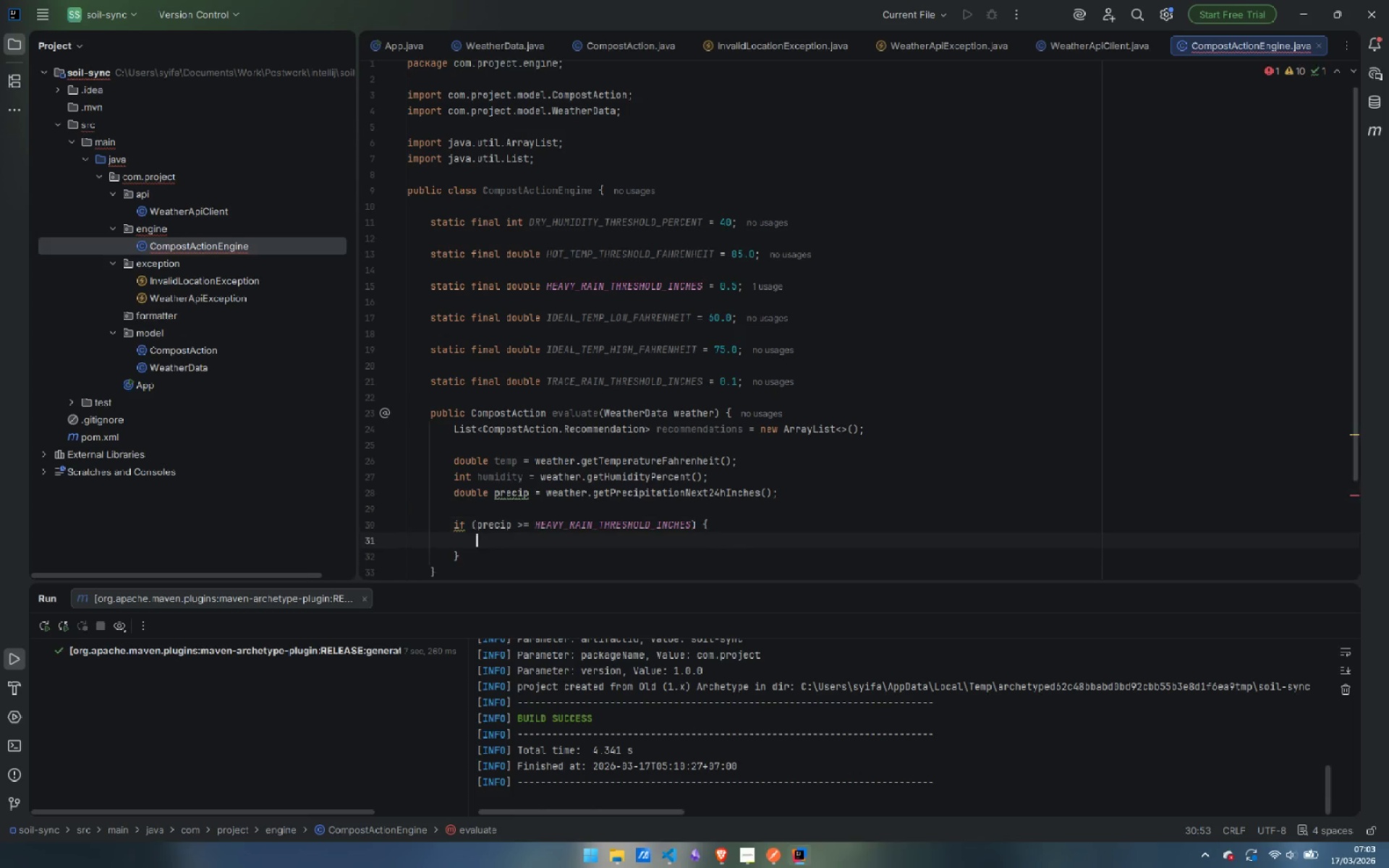 
key(Enter)
 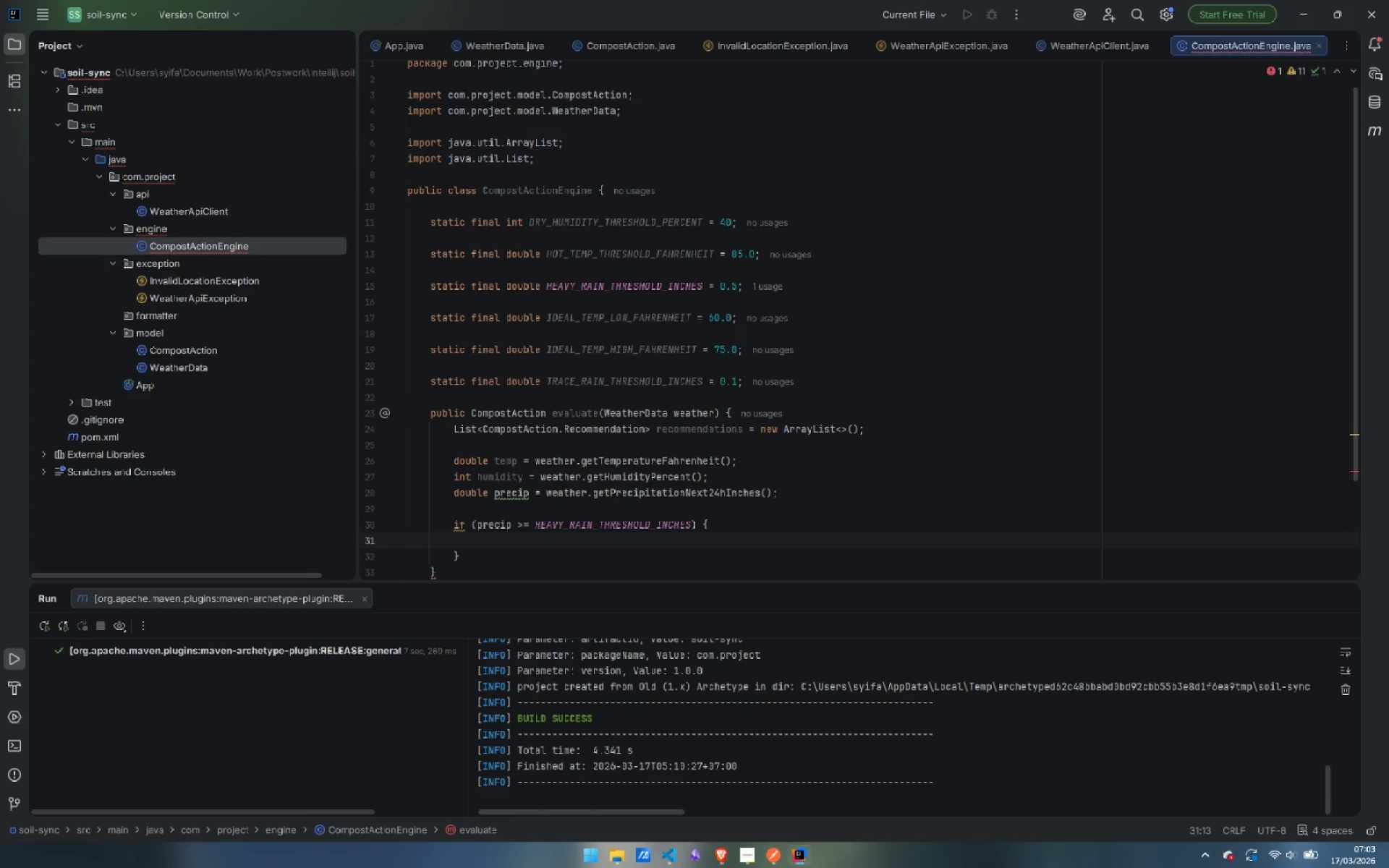 
type(rec)
 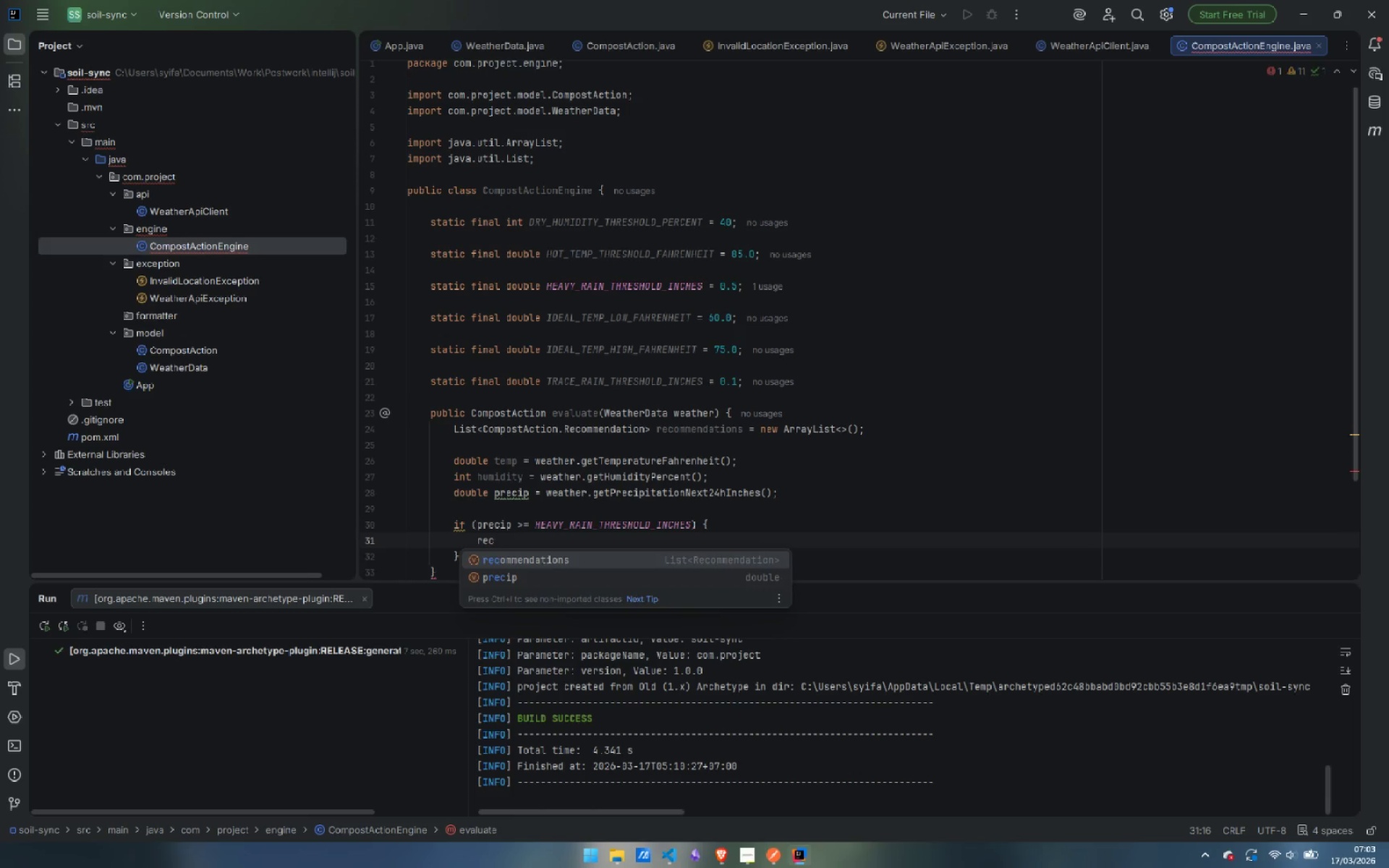 
key(Enter)
 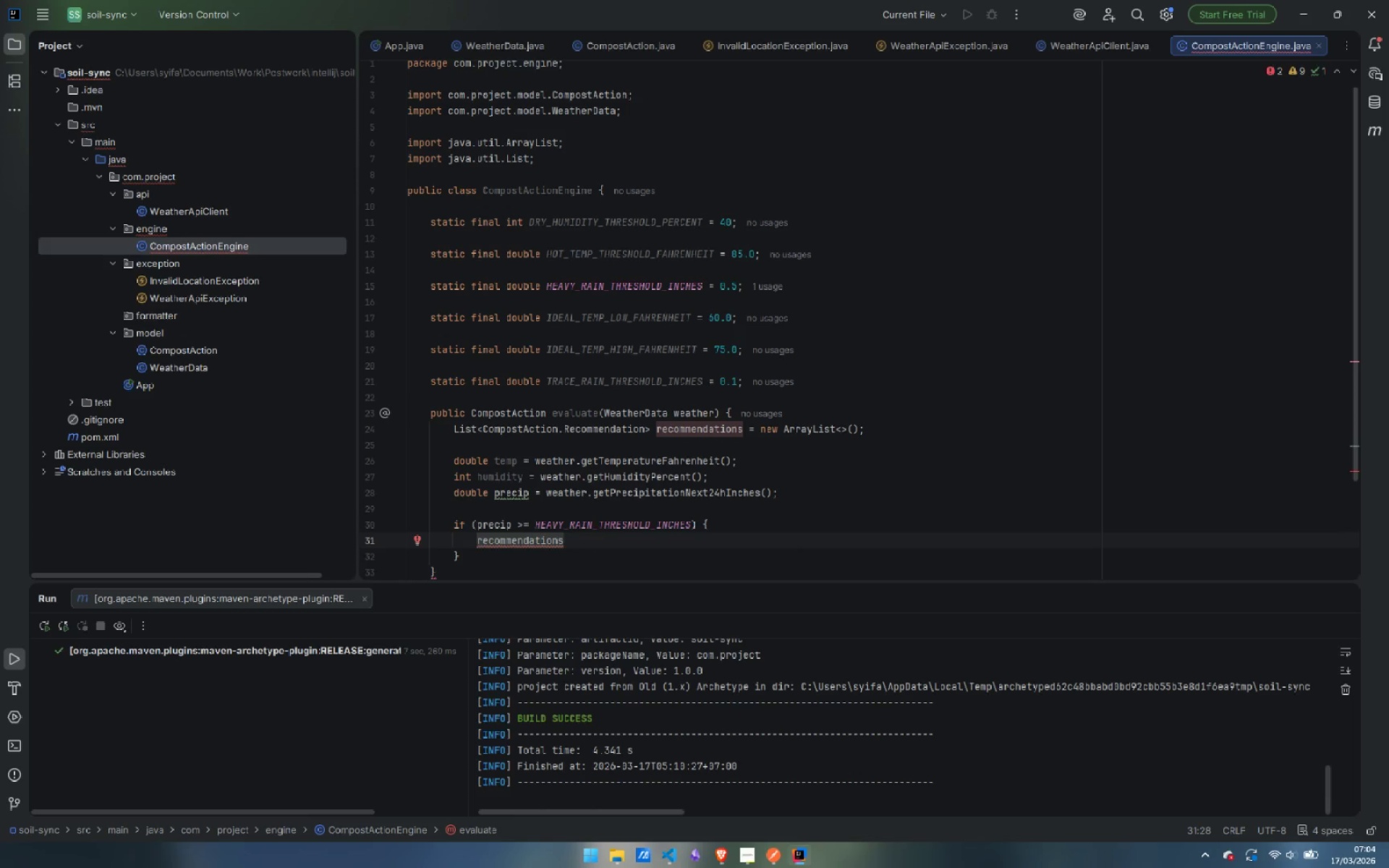 
type(.ad)
 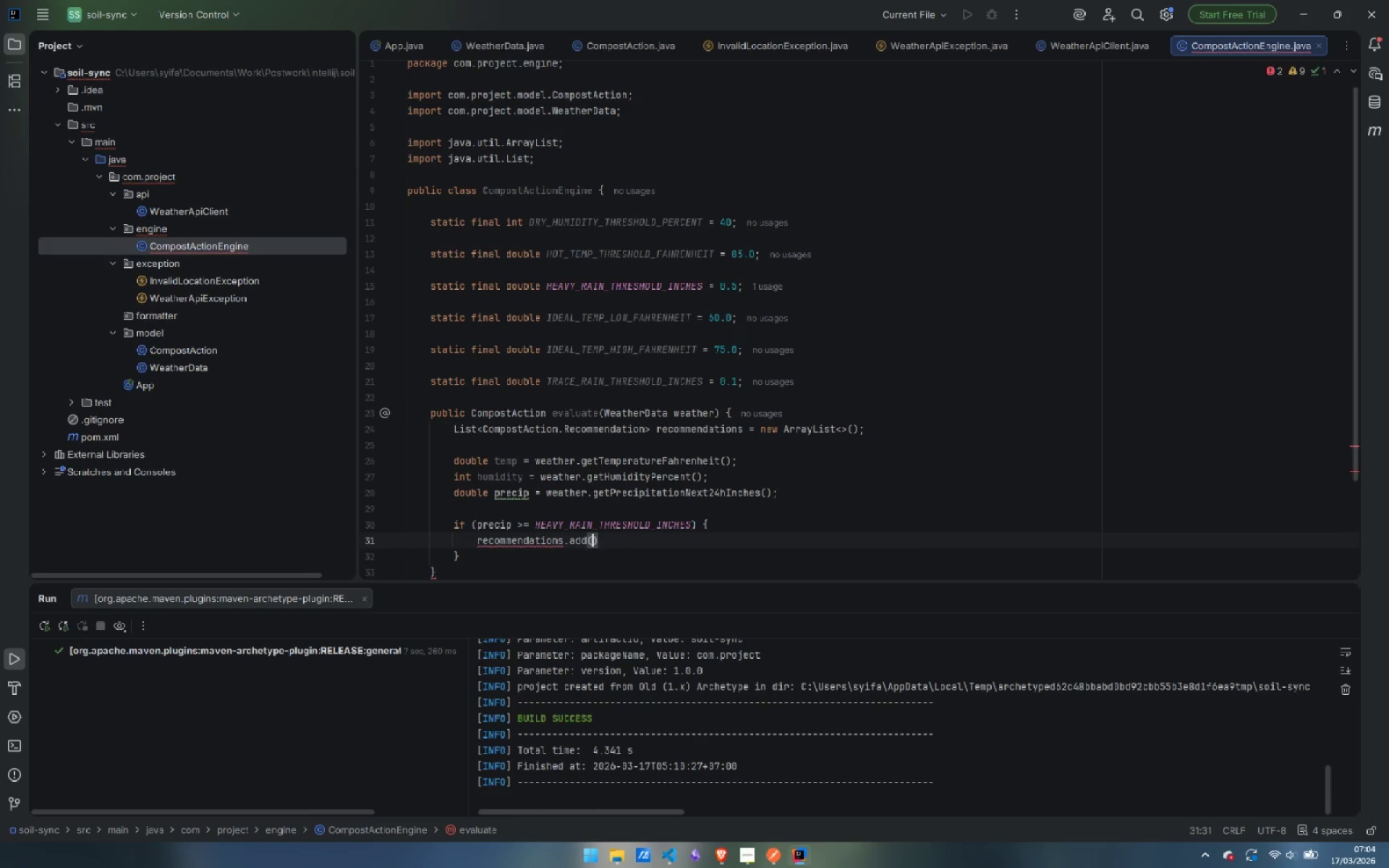 
key(Enter)
 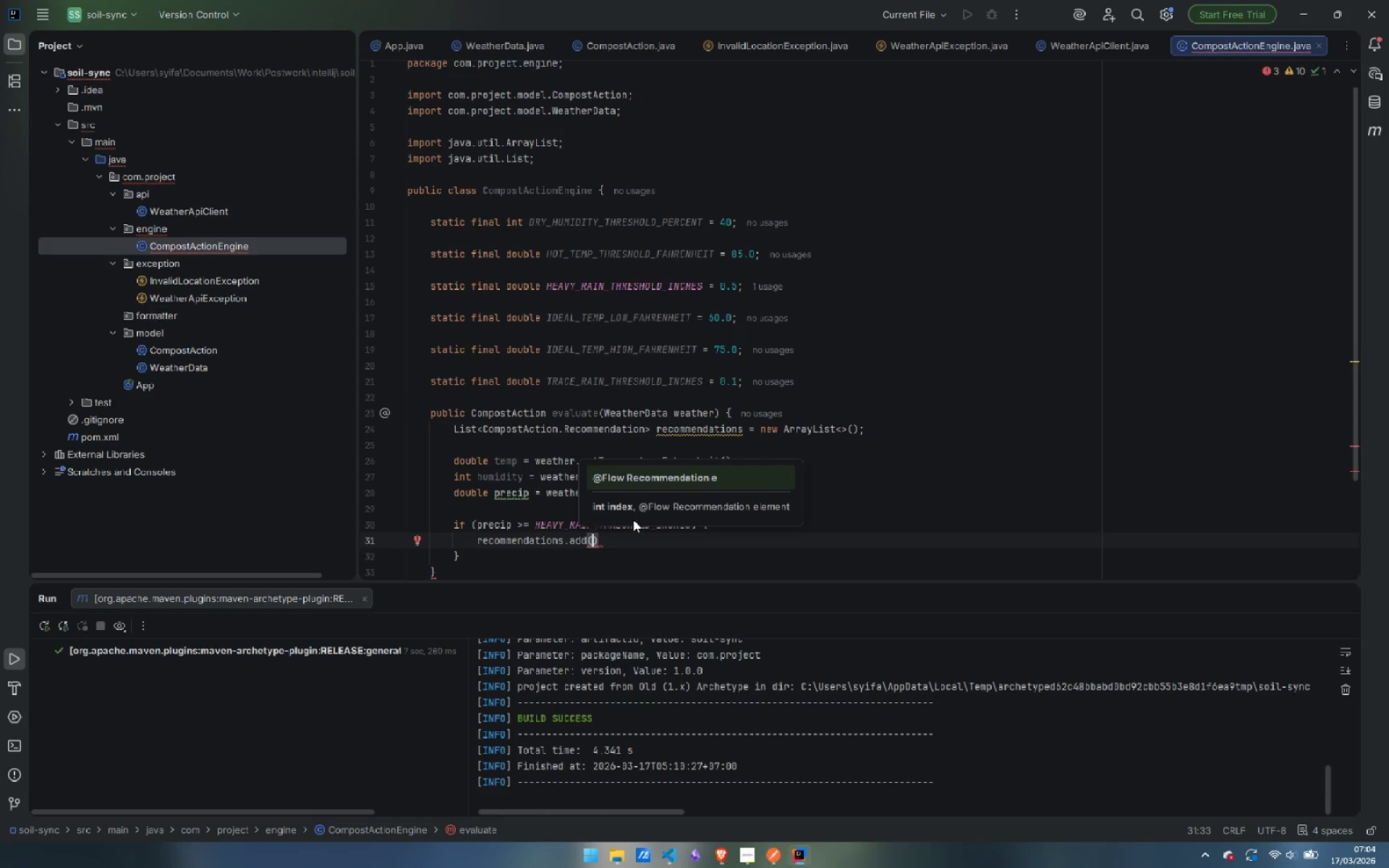 
type(new REc)
 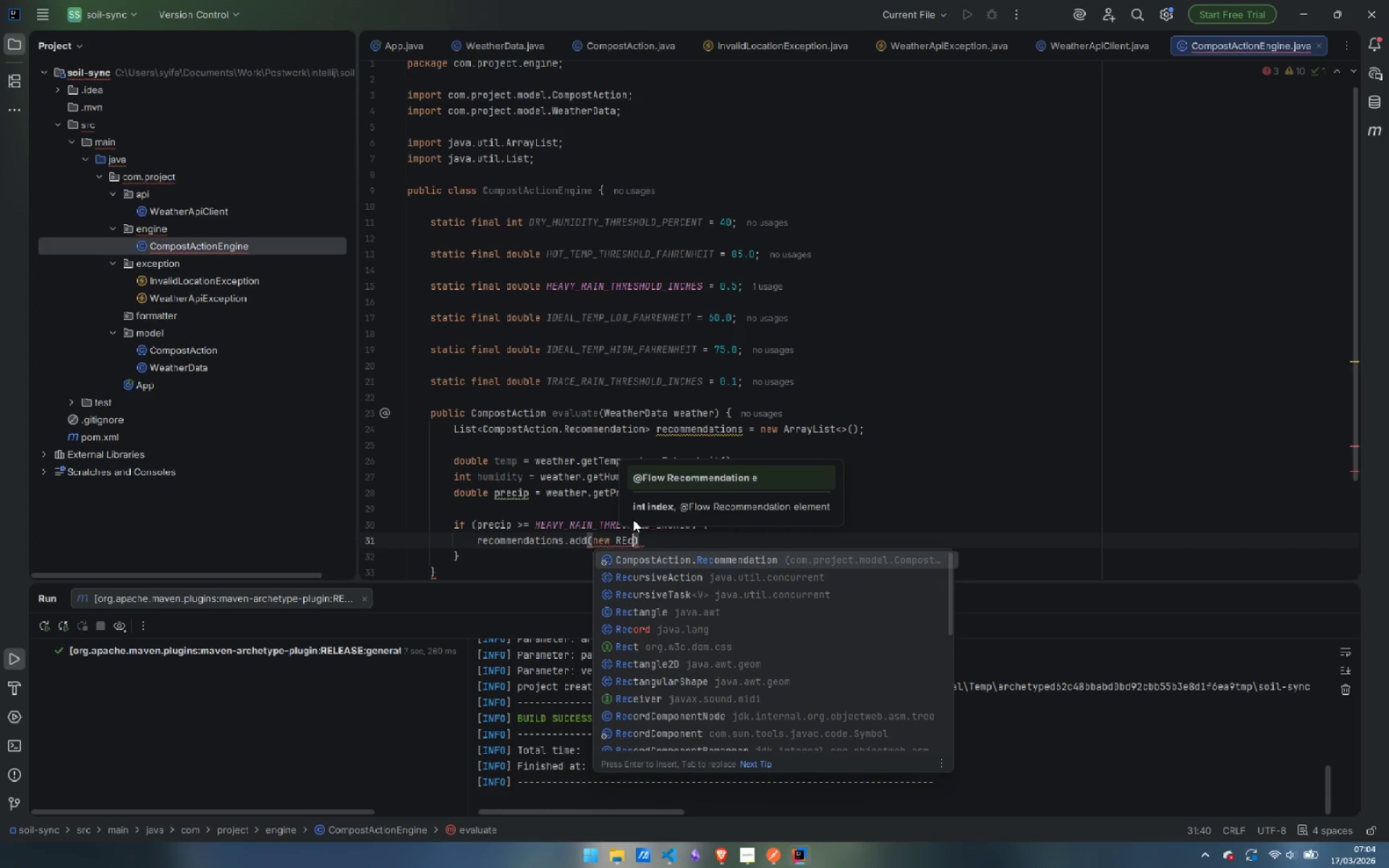 
key(Enter)
 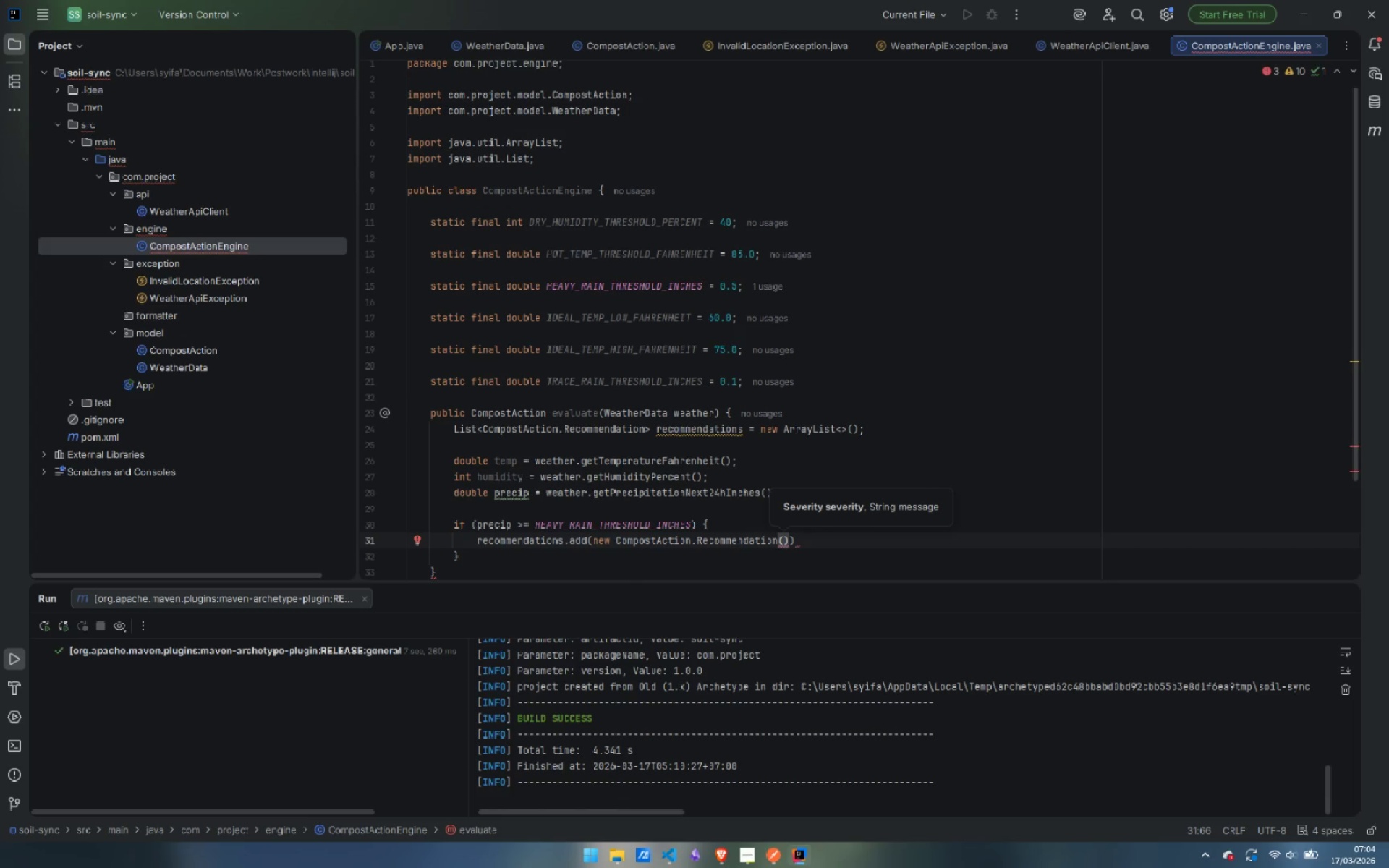 
key(Escape)
 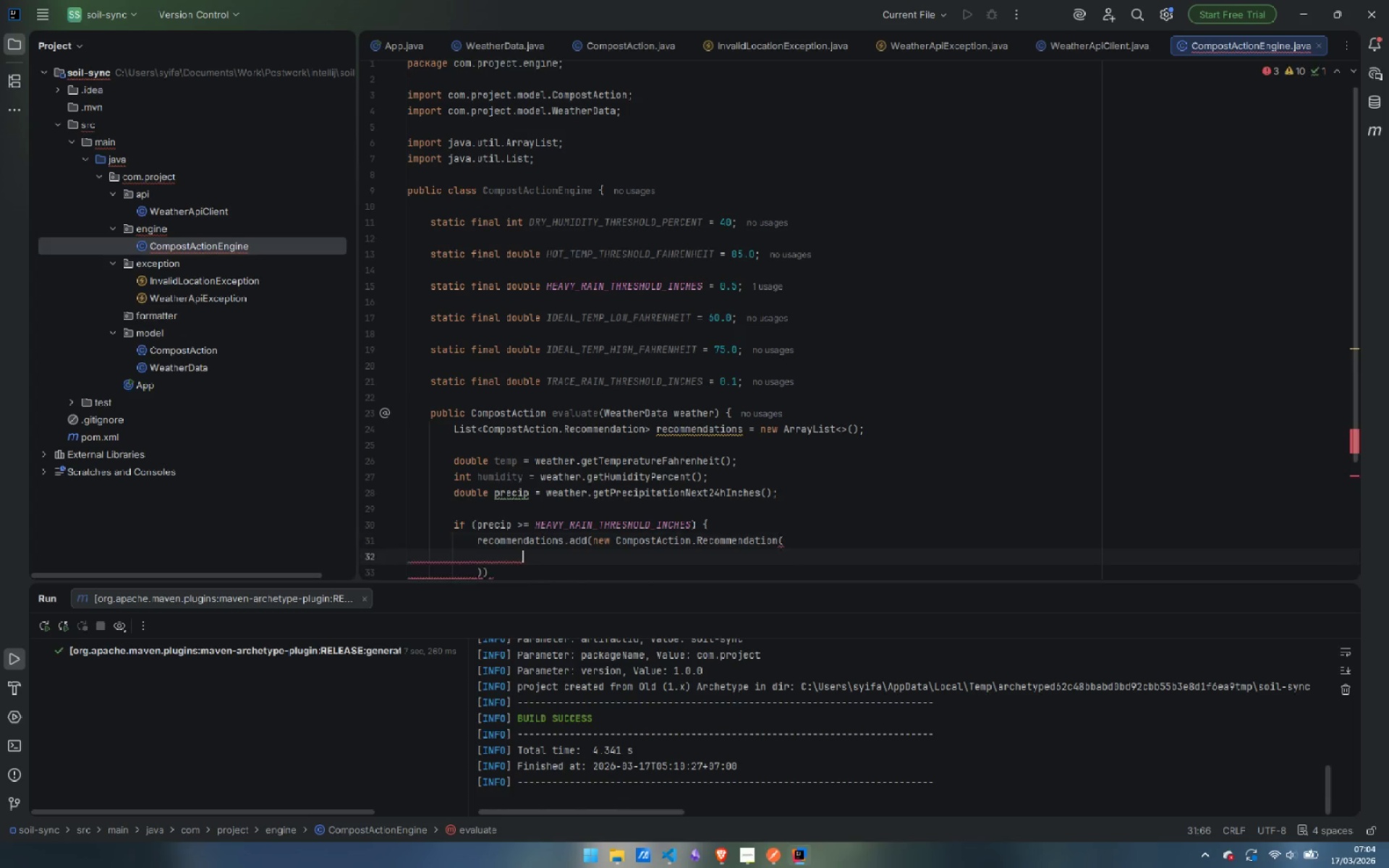 
key(Enter)
 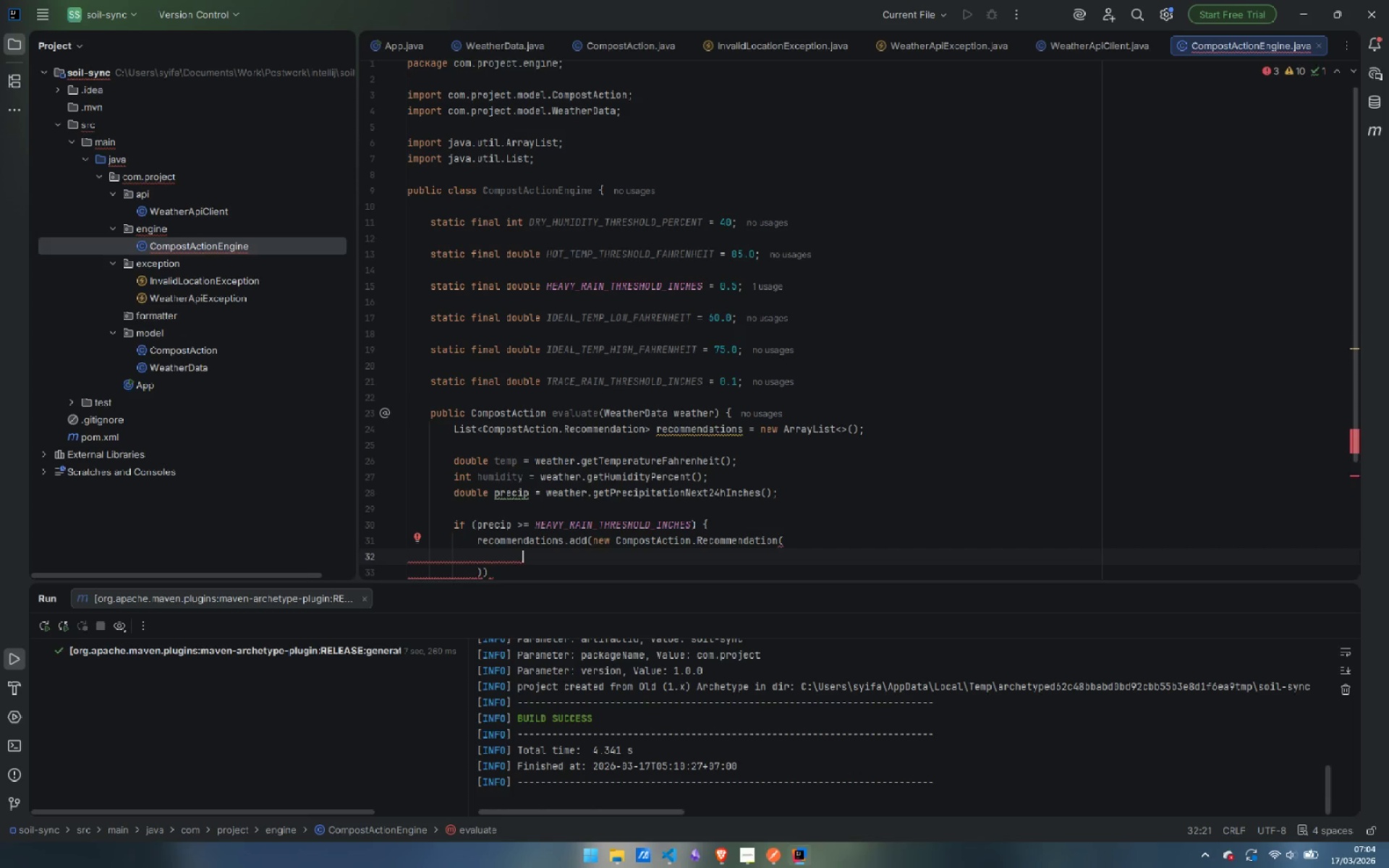 
wait(13.44)
 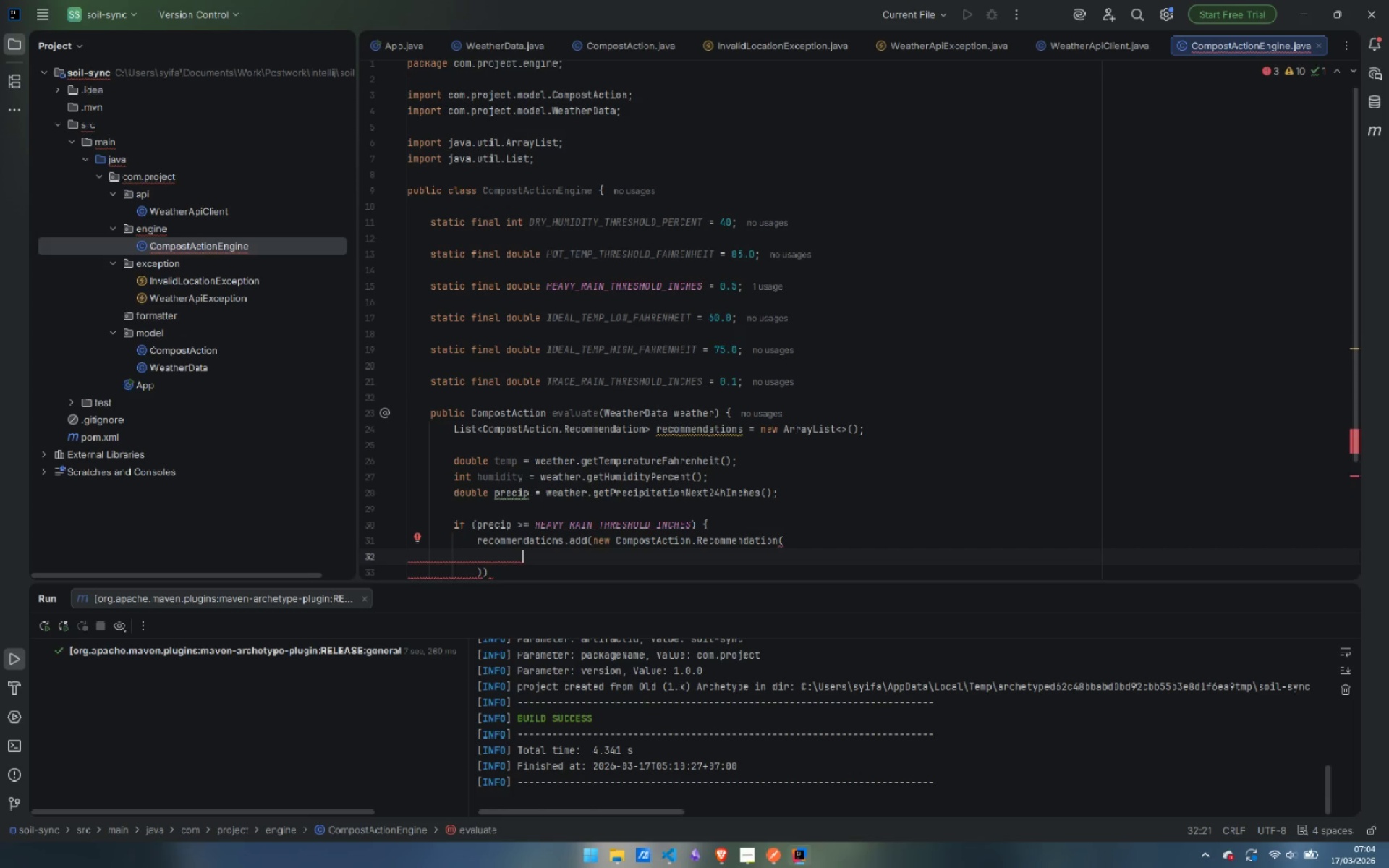 
type(Sever)
 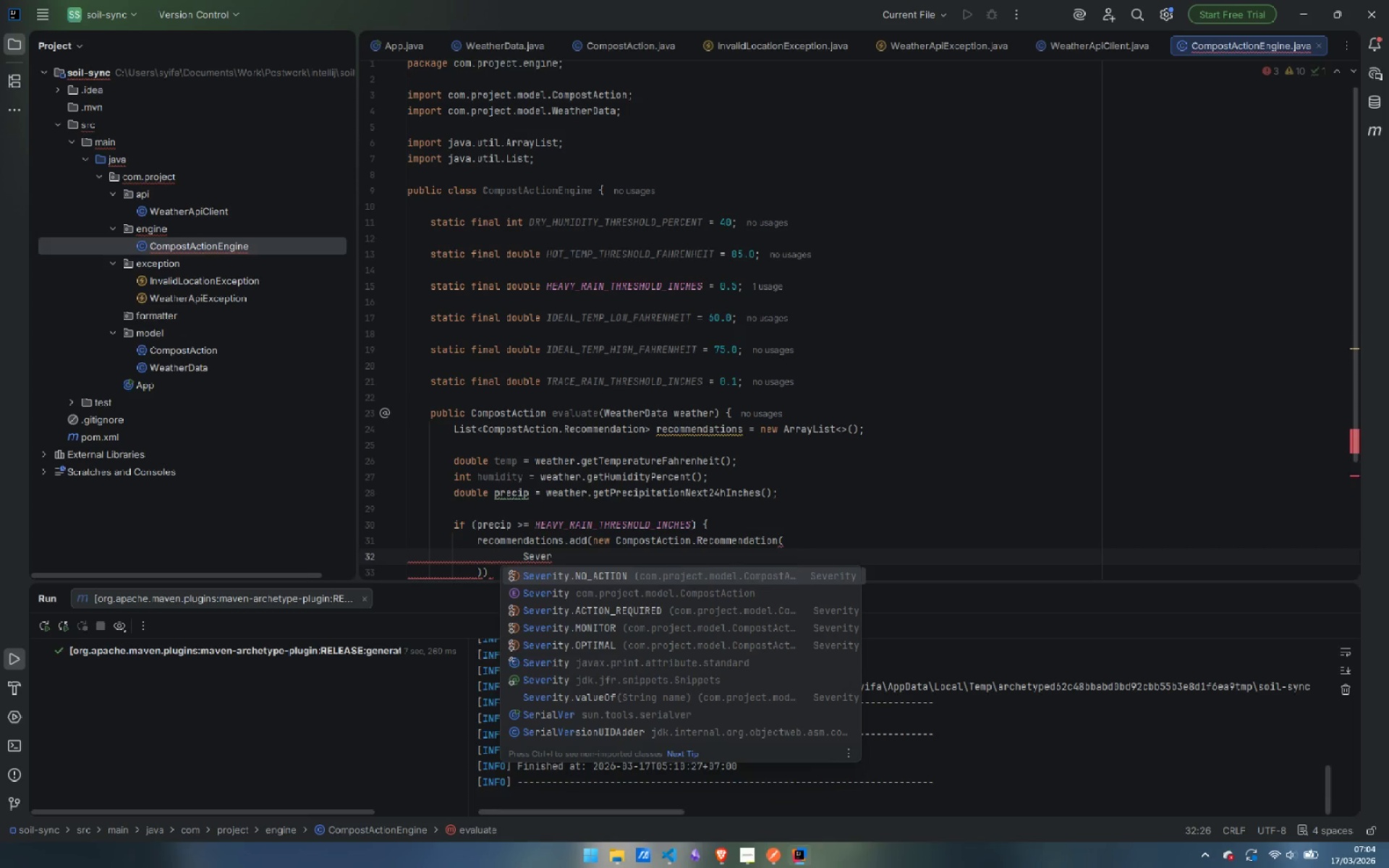 
key(ArrowDown)
 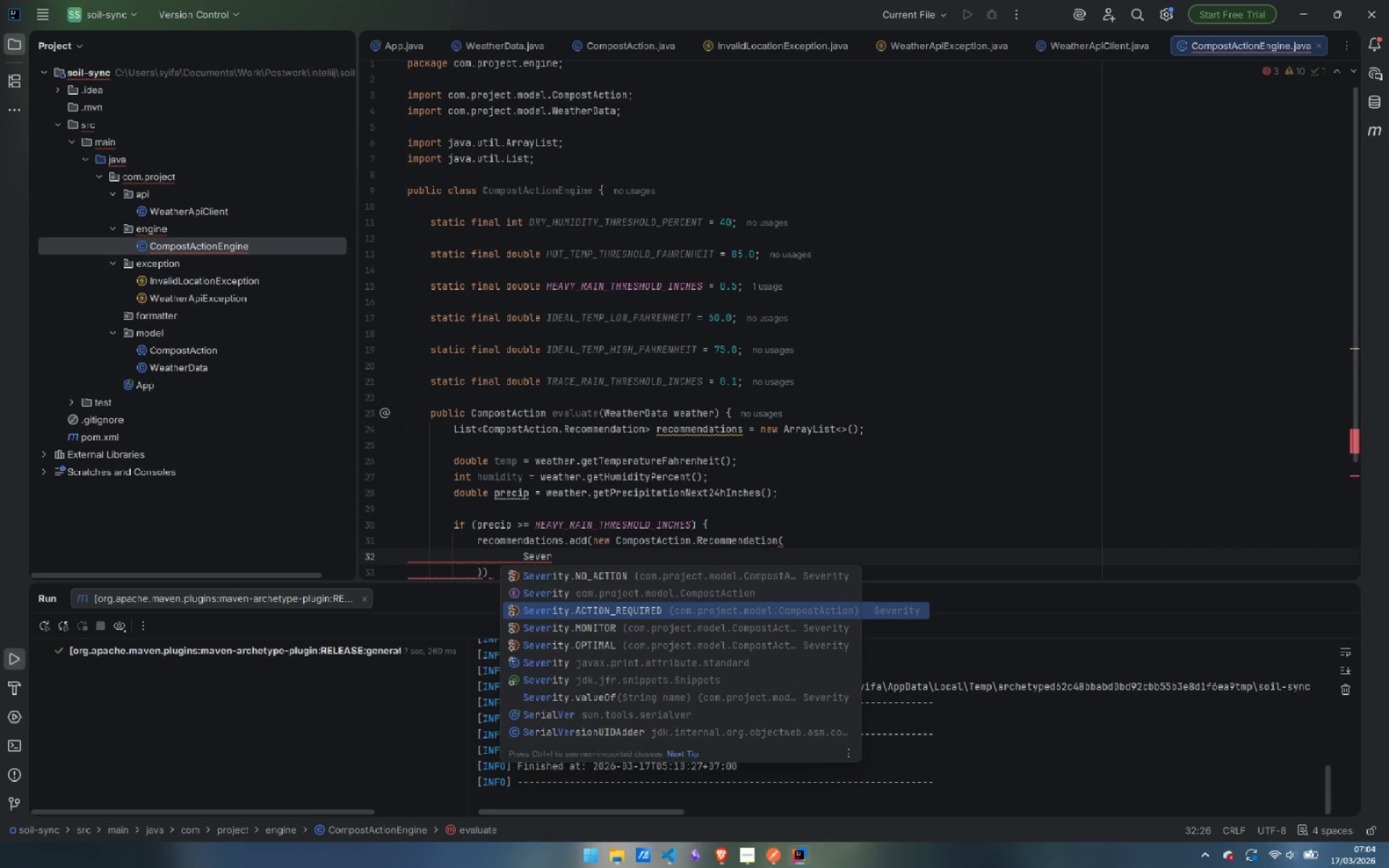 
key(ArrowDown)
 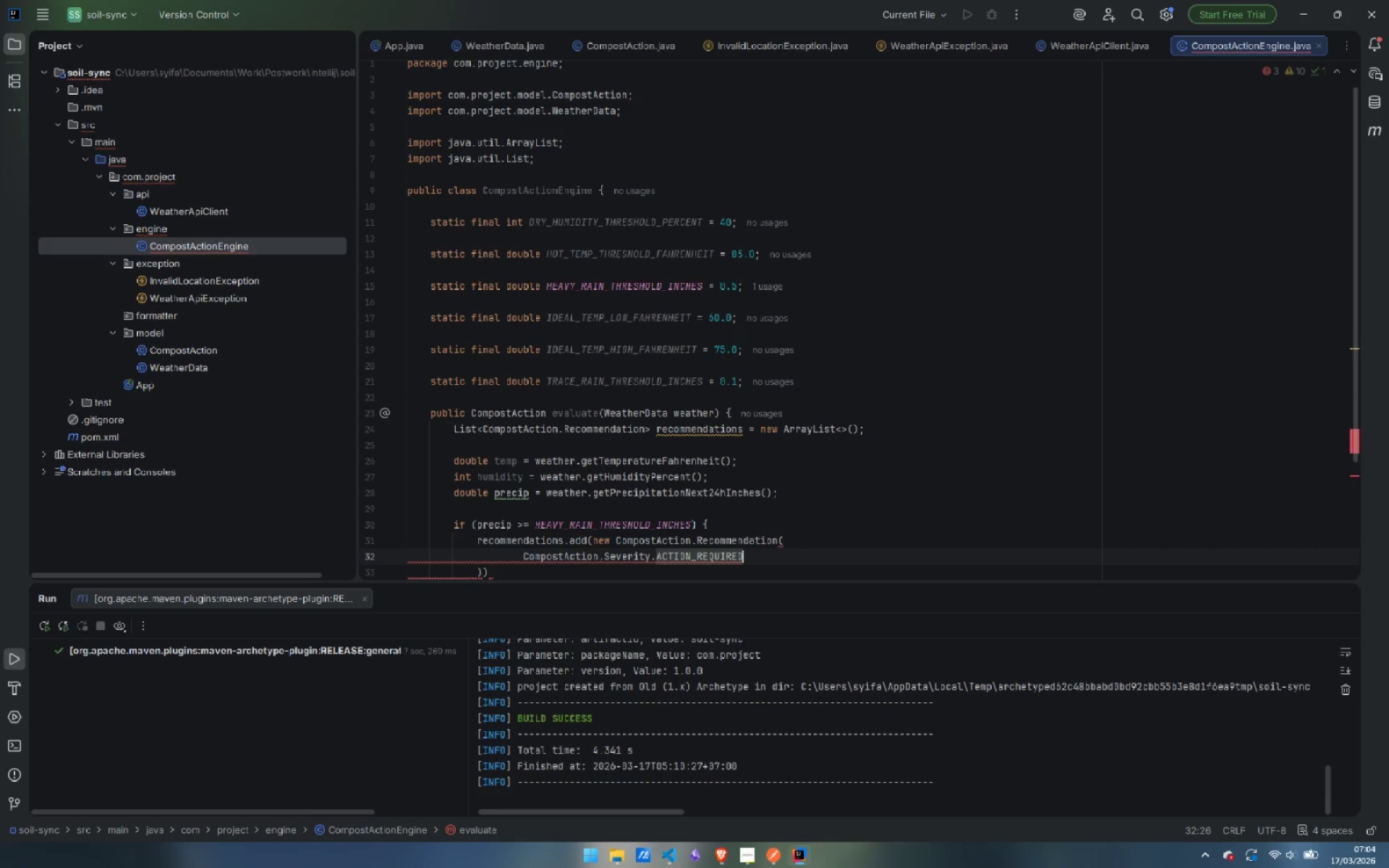 
key(Enter)
 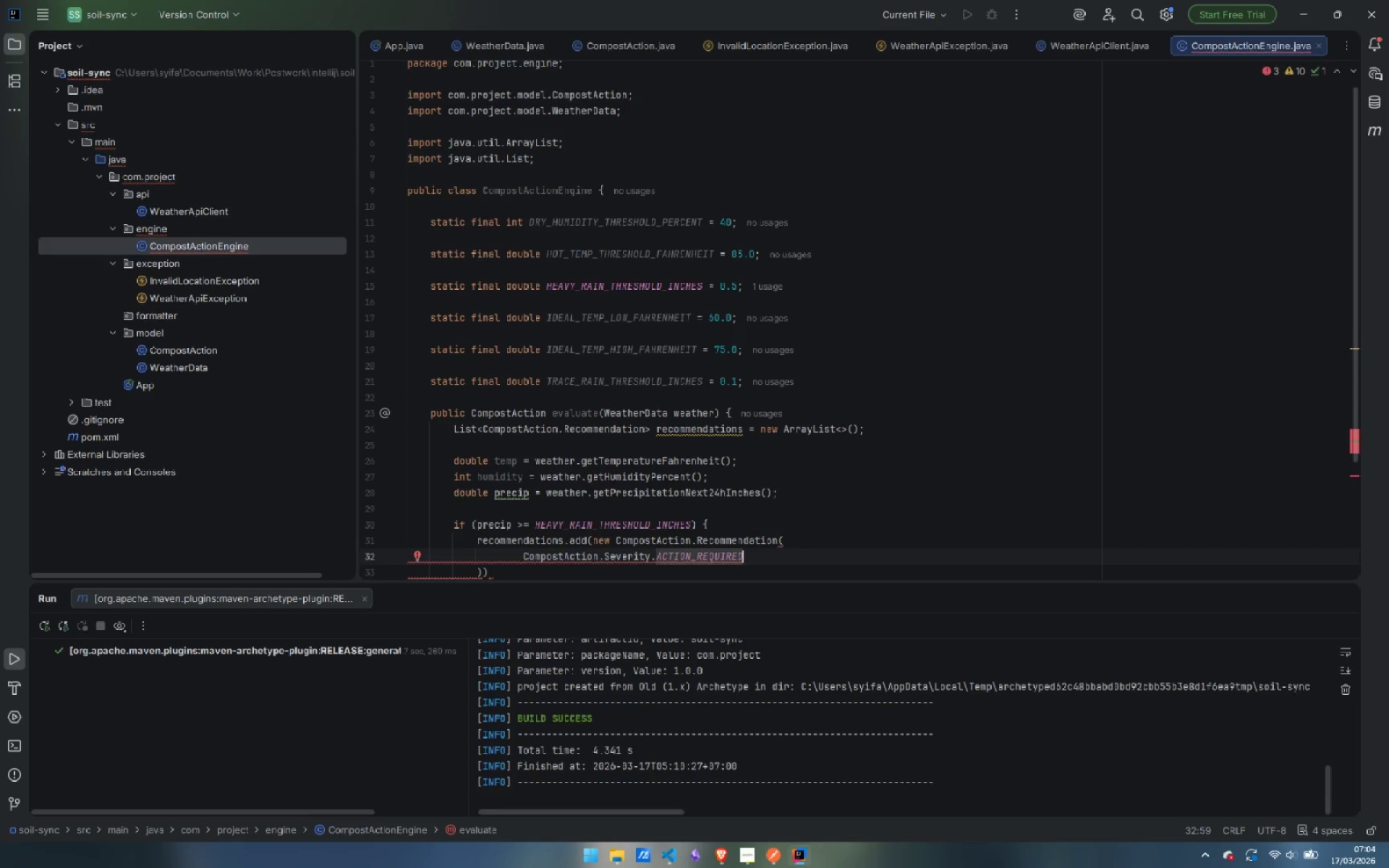 
key(Control+Z)
 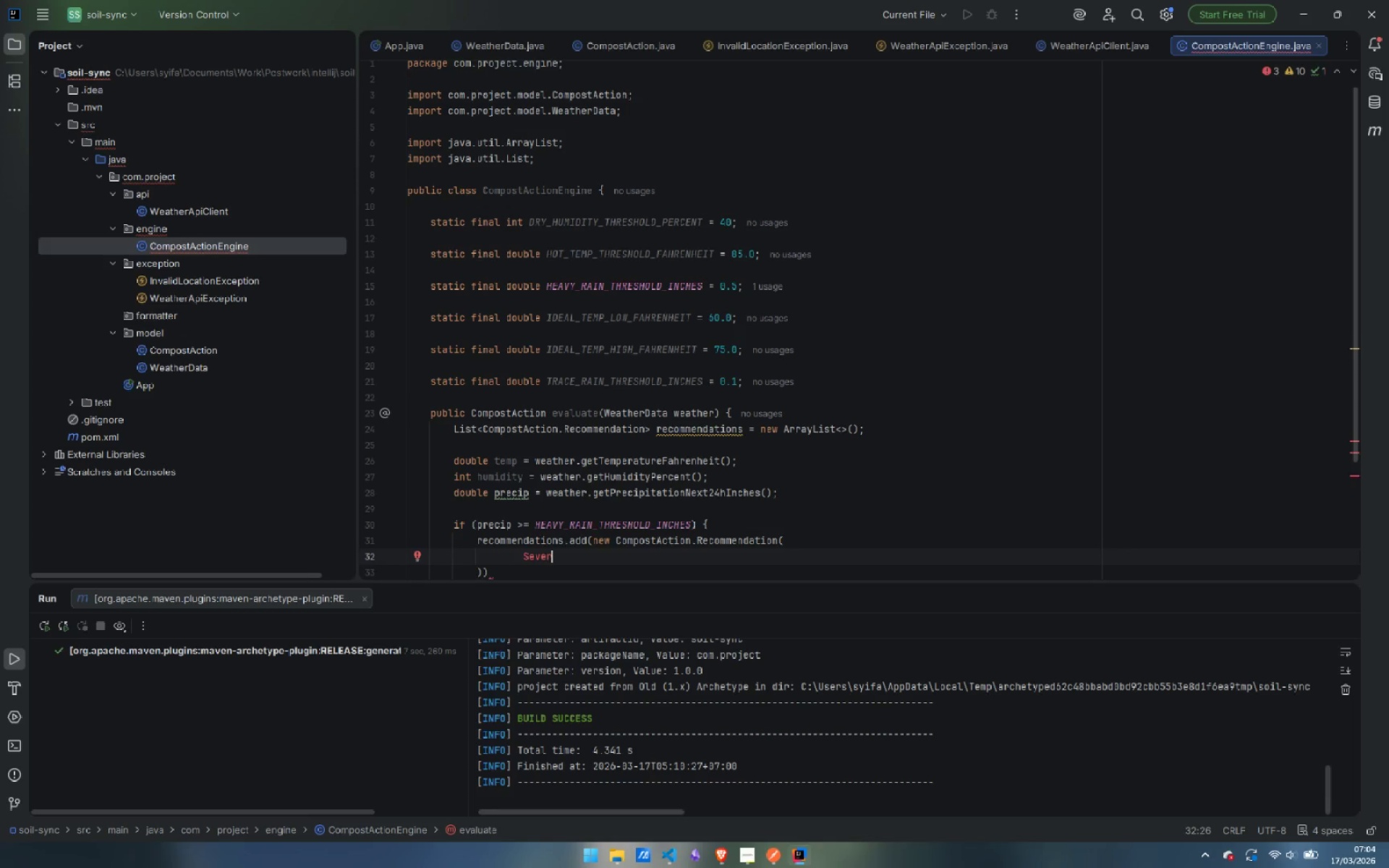 
type(ity)
 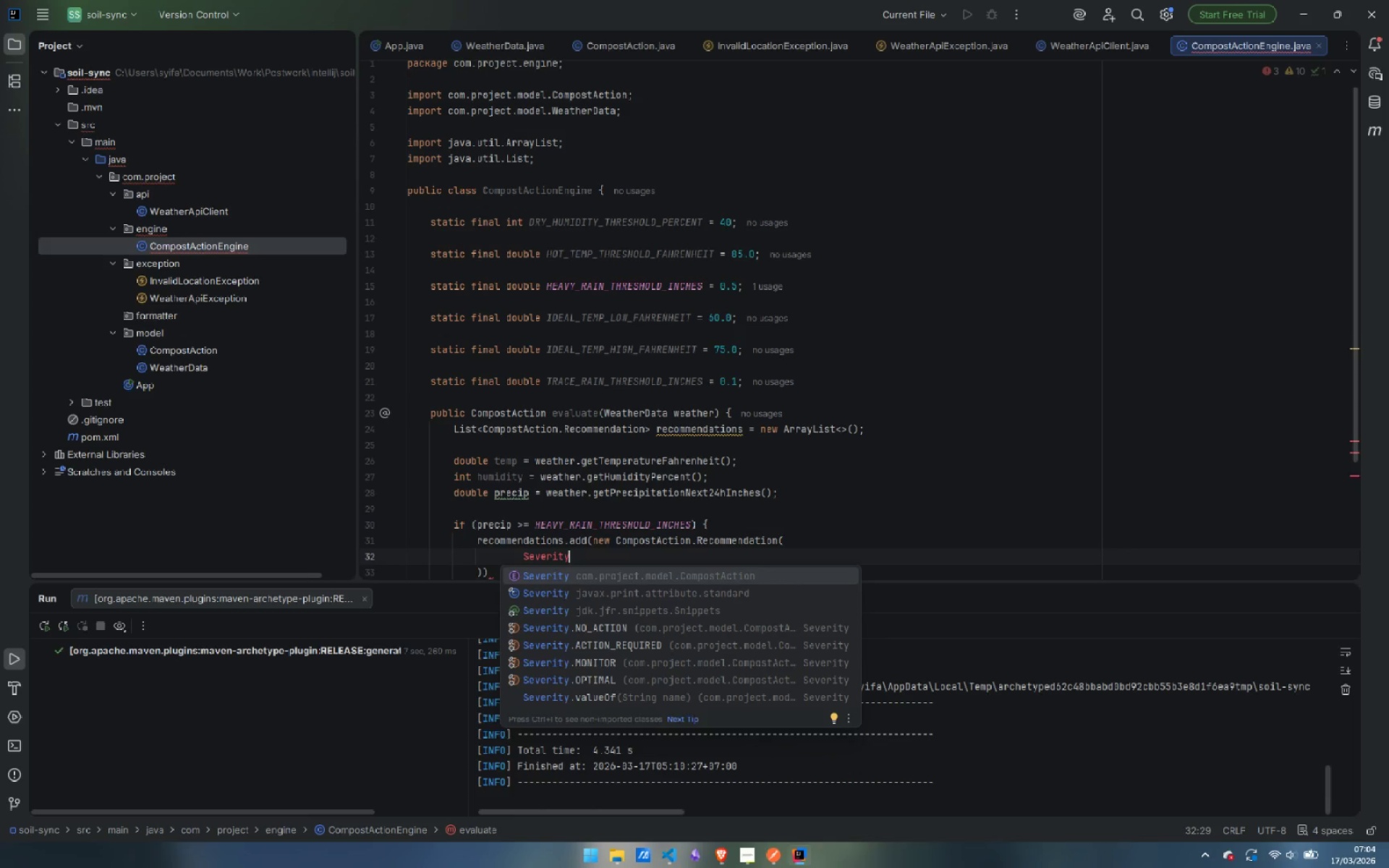 
key(Enter)
 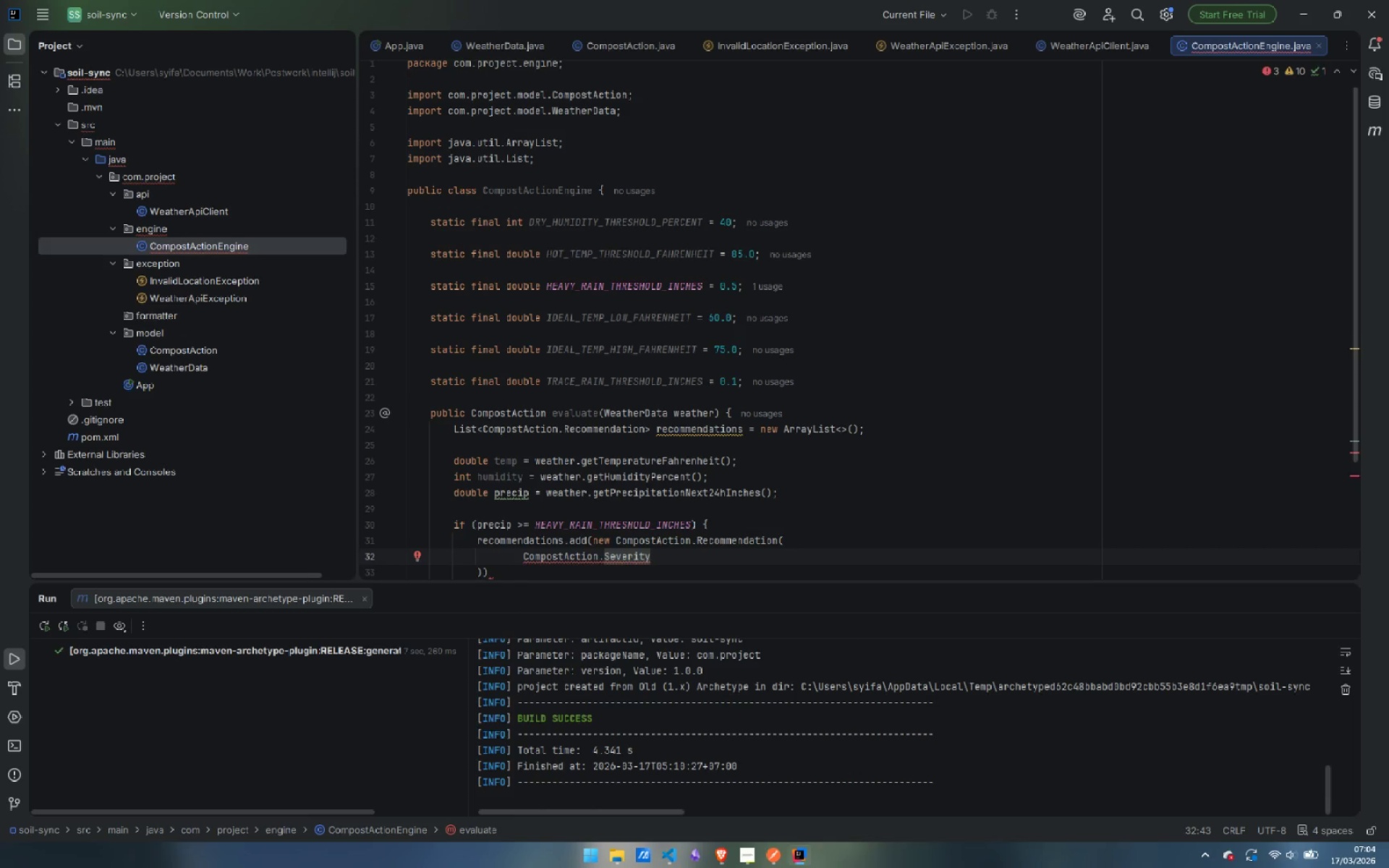 
key(Period)
 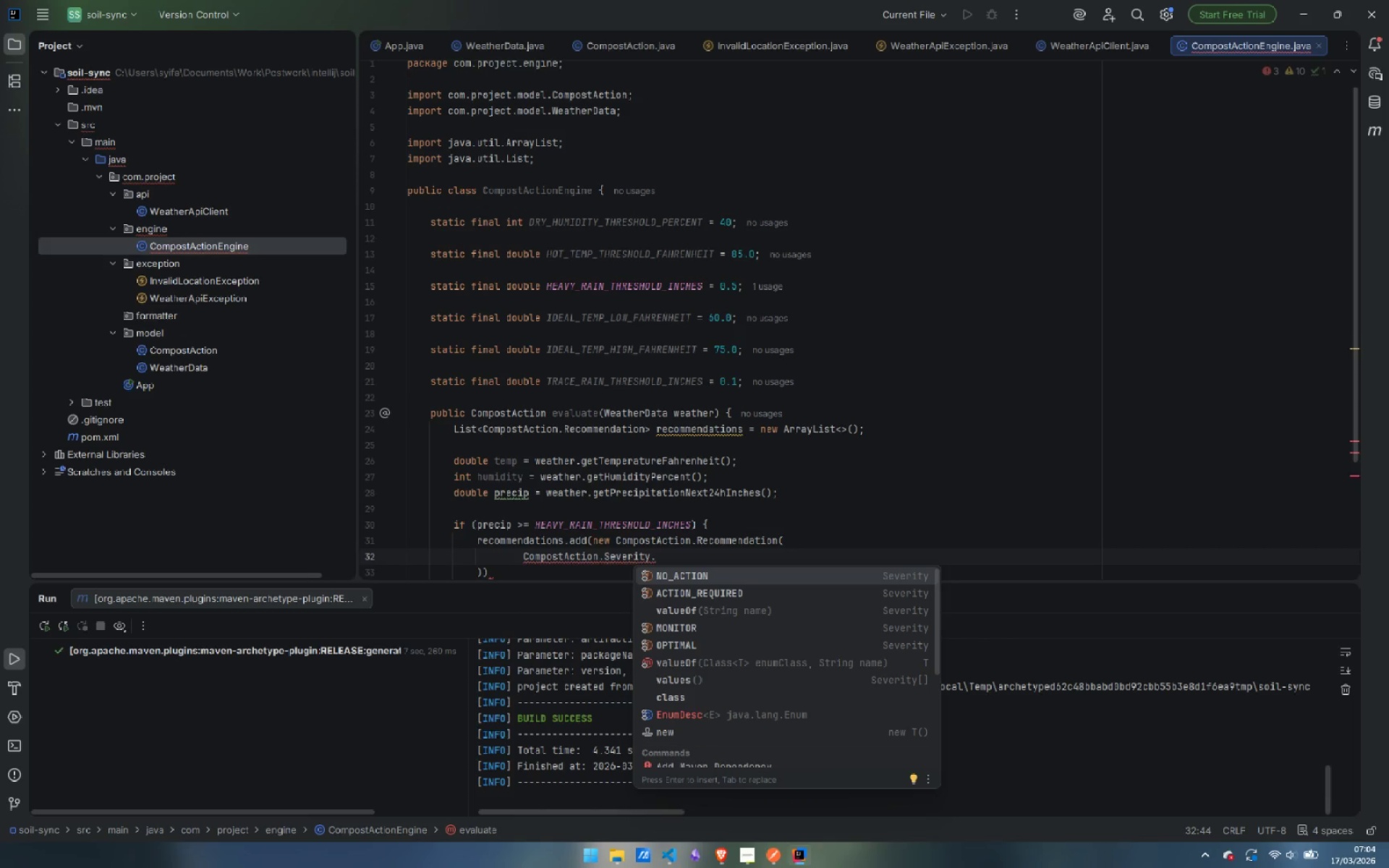 
key(ArrowDown)
 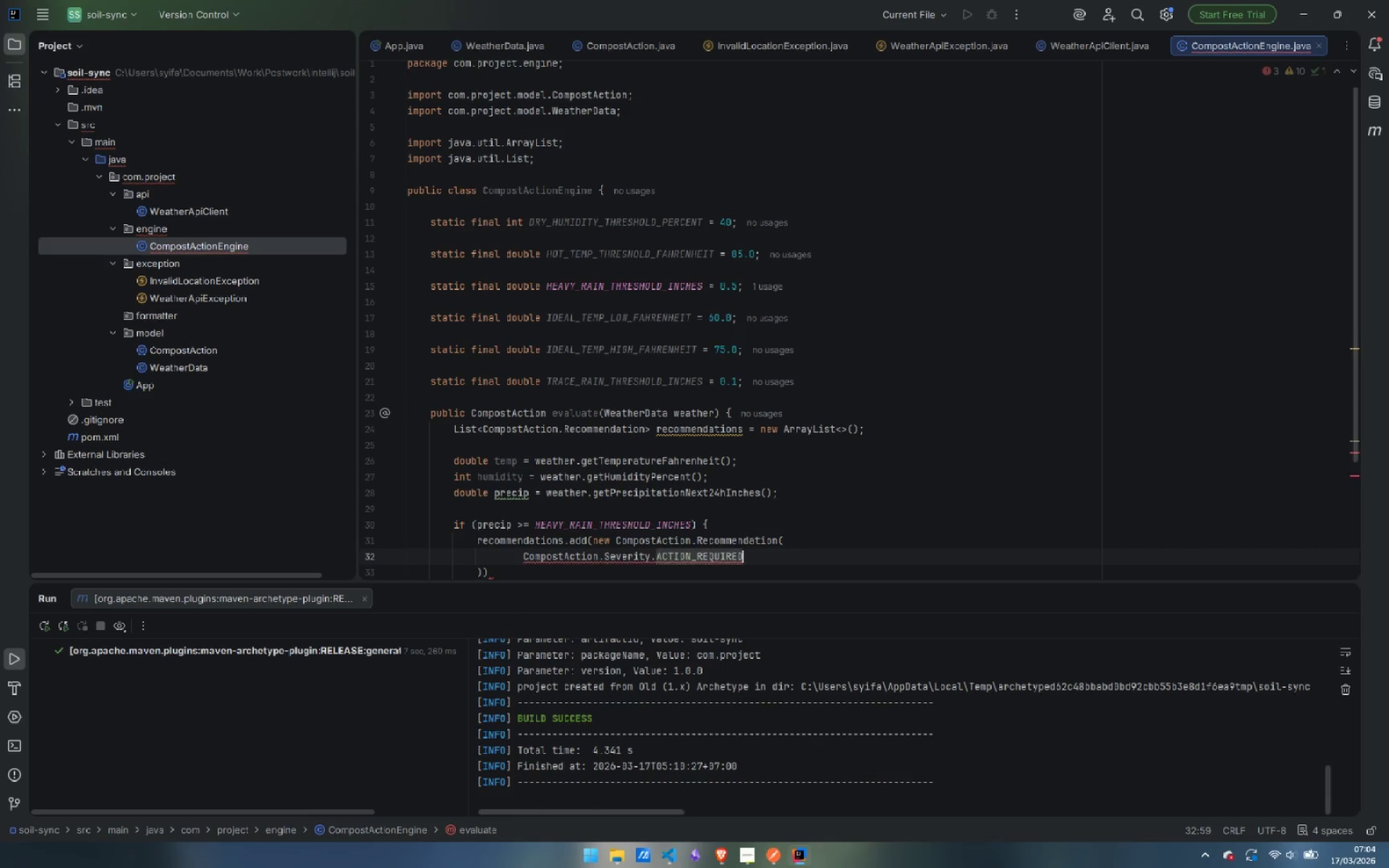 
key(Enter)
 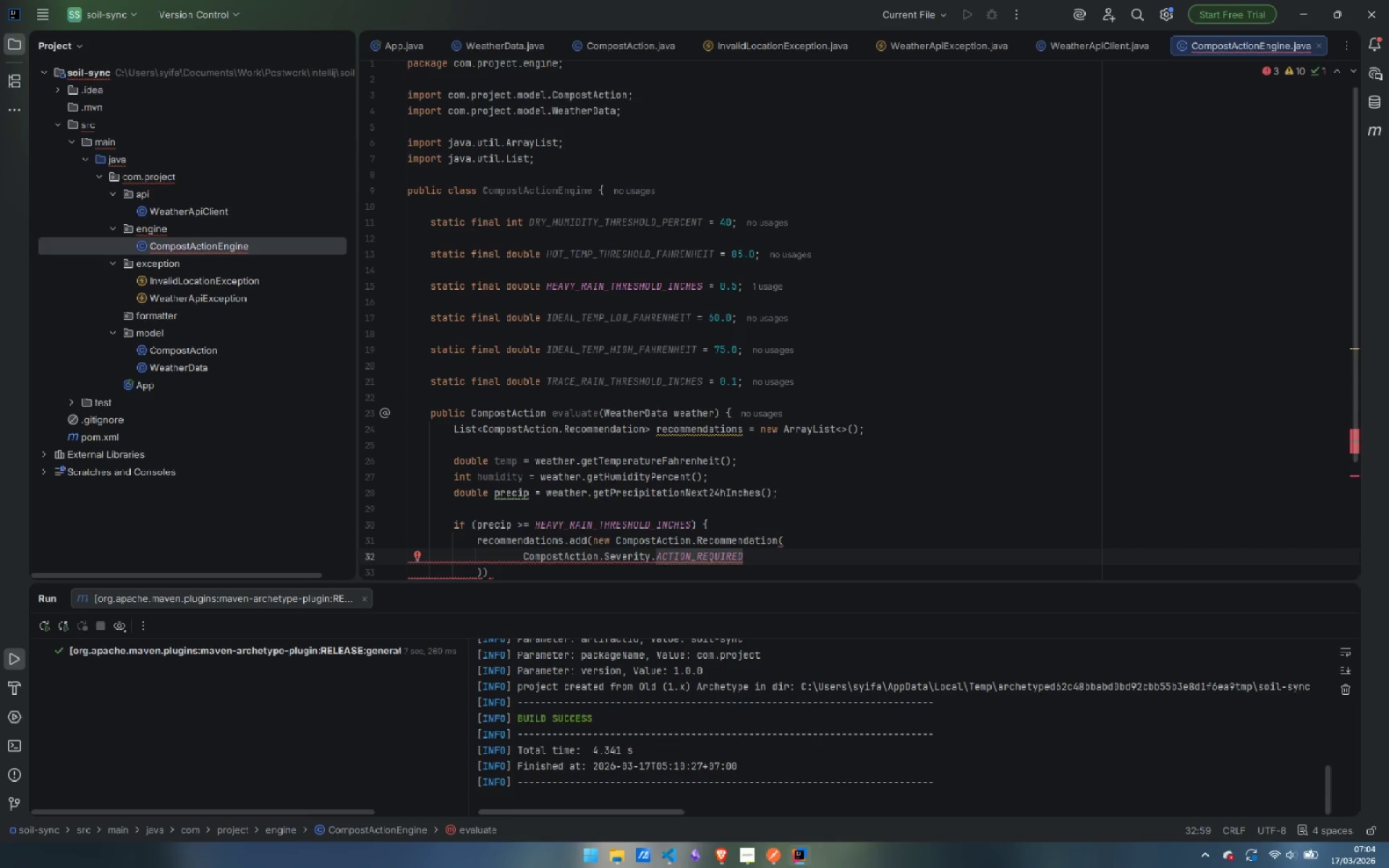 
wait(5.5)
 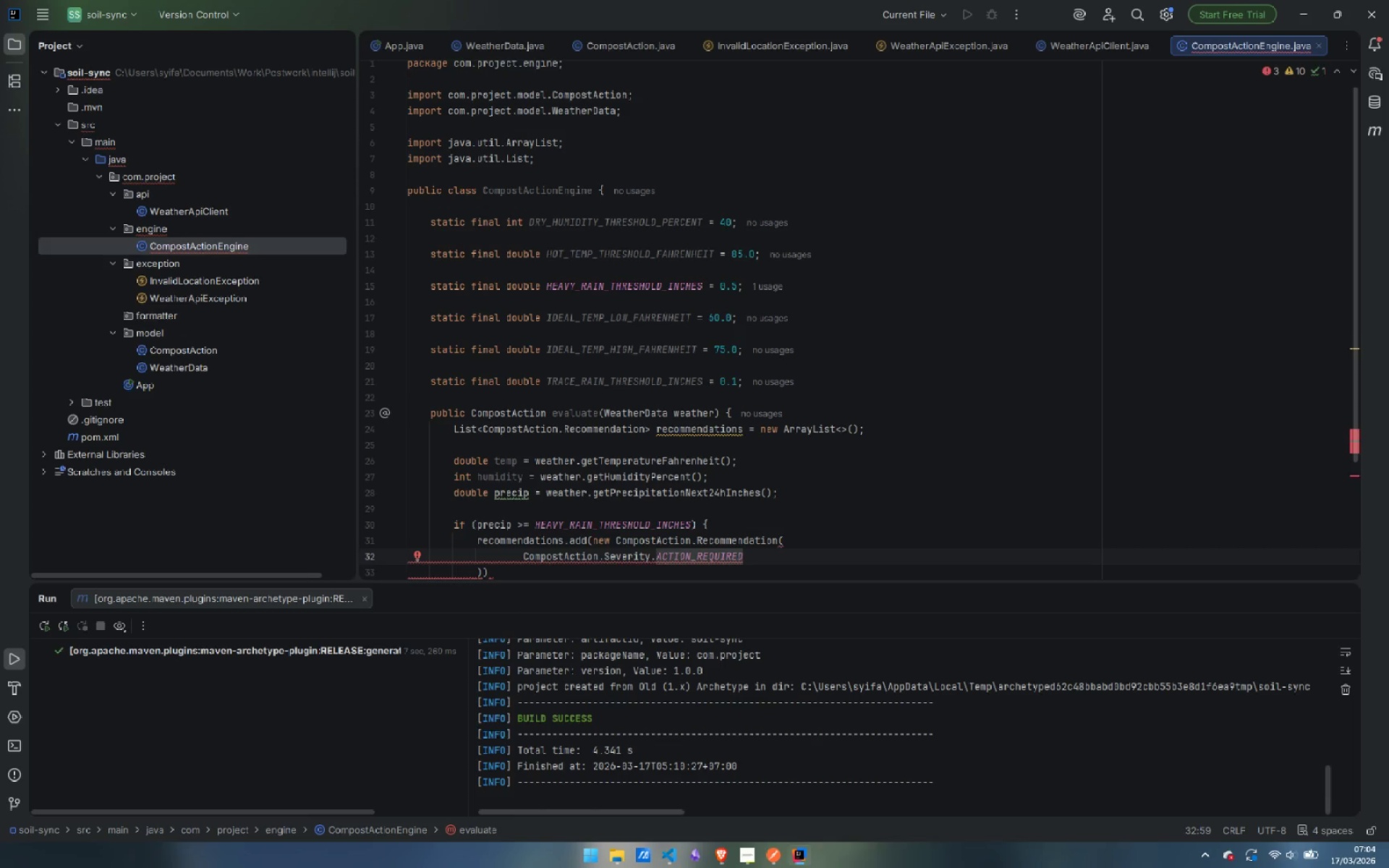 
key(Comma)
 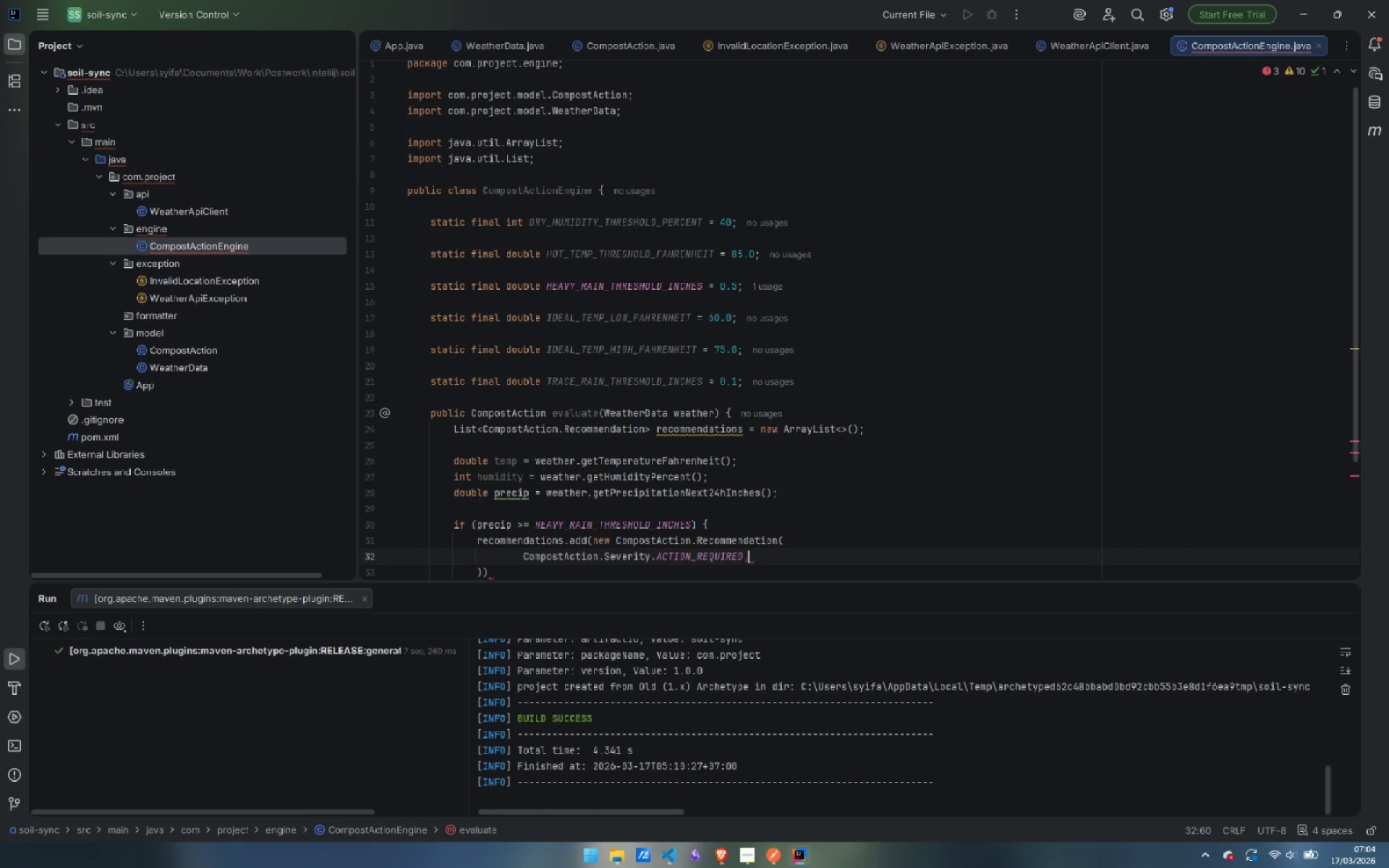 
key(Enter)
 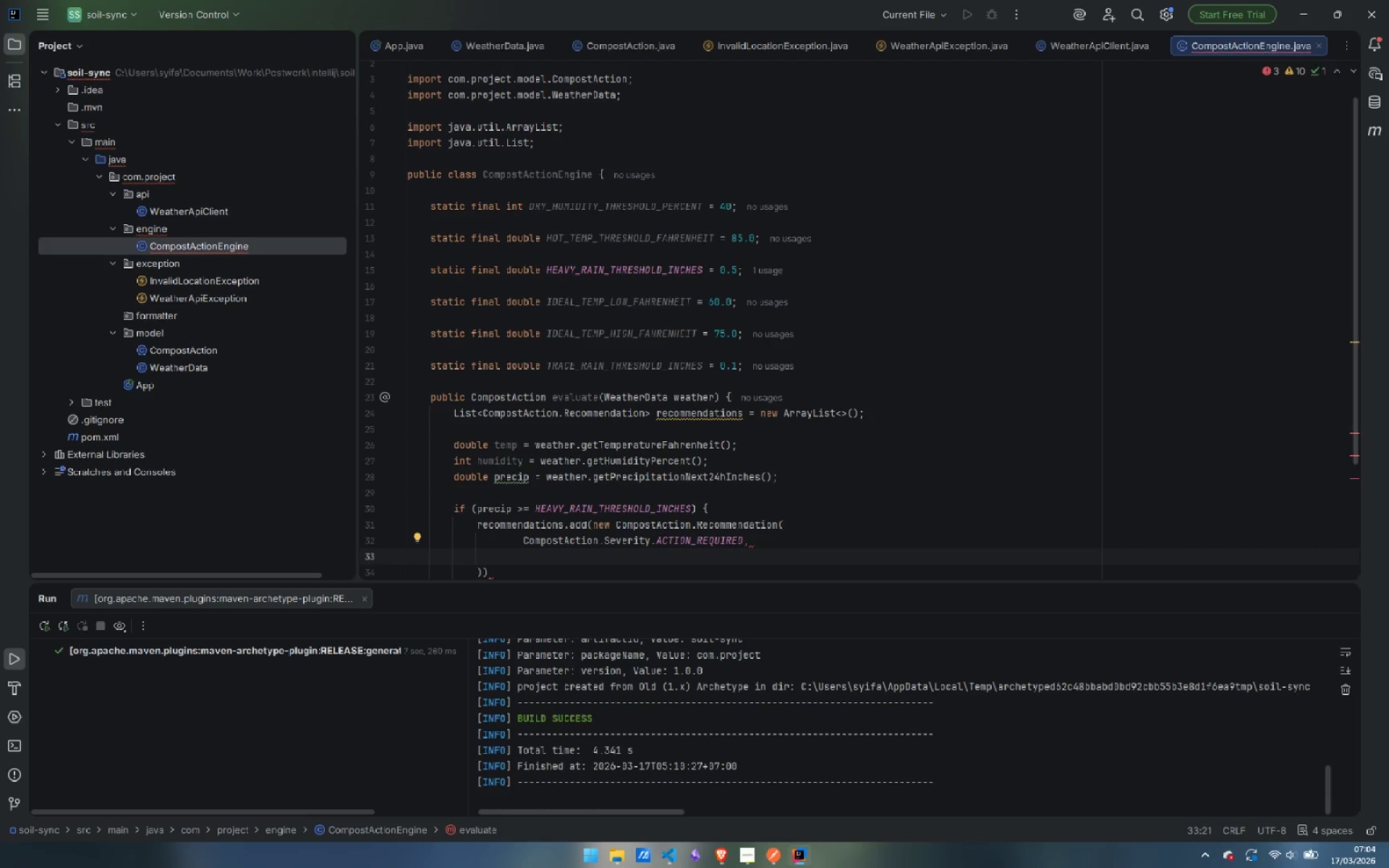 
type("Acto)
key(Backspace)
type(ion Required)
 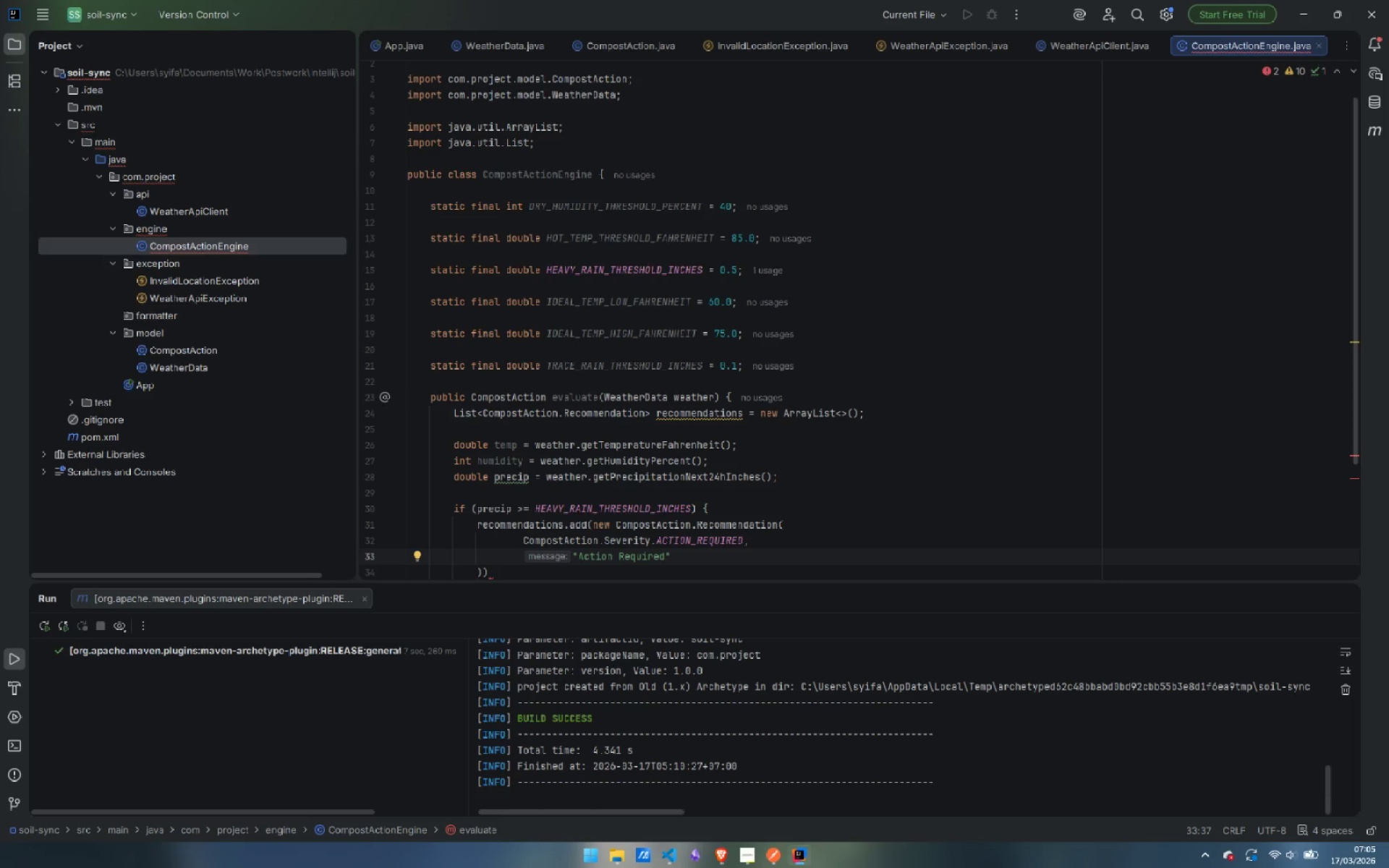 
type(: Cover piles to prevent nutrient leaching)
 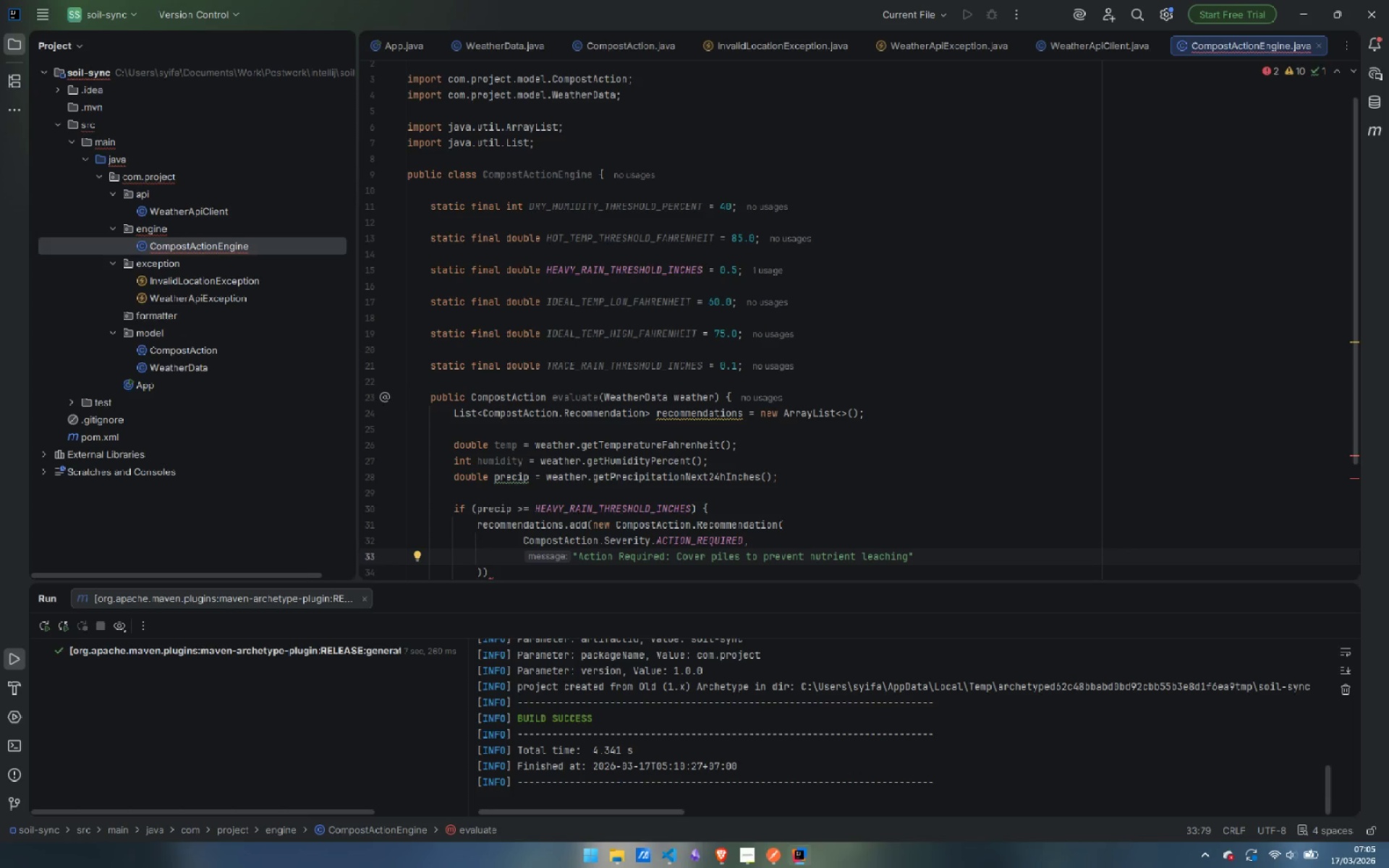 
wait(5.61)
 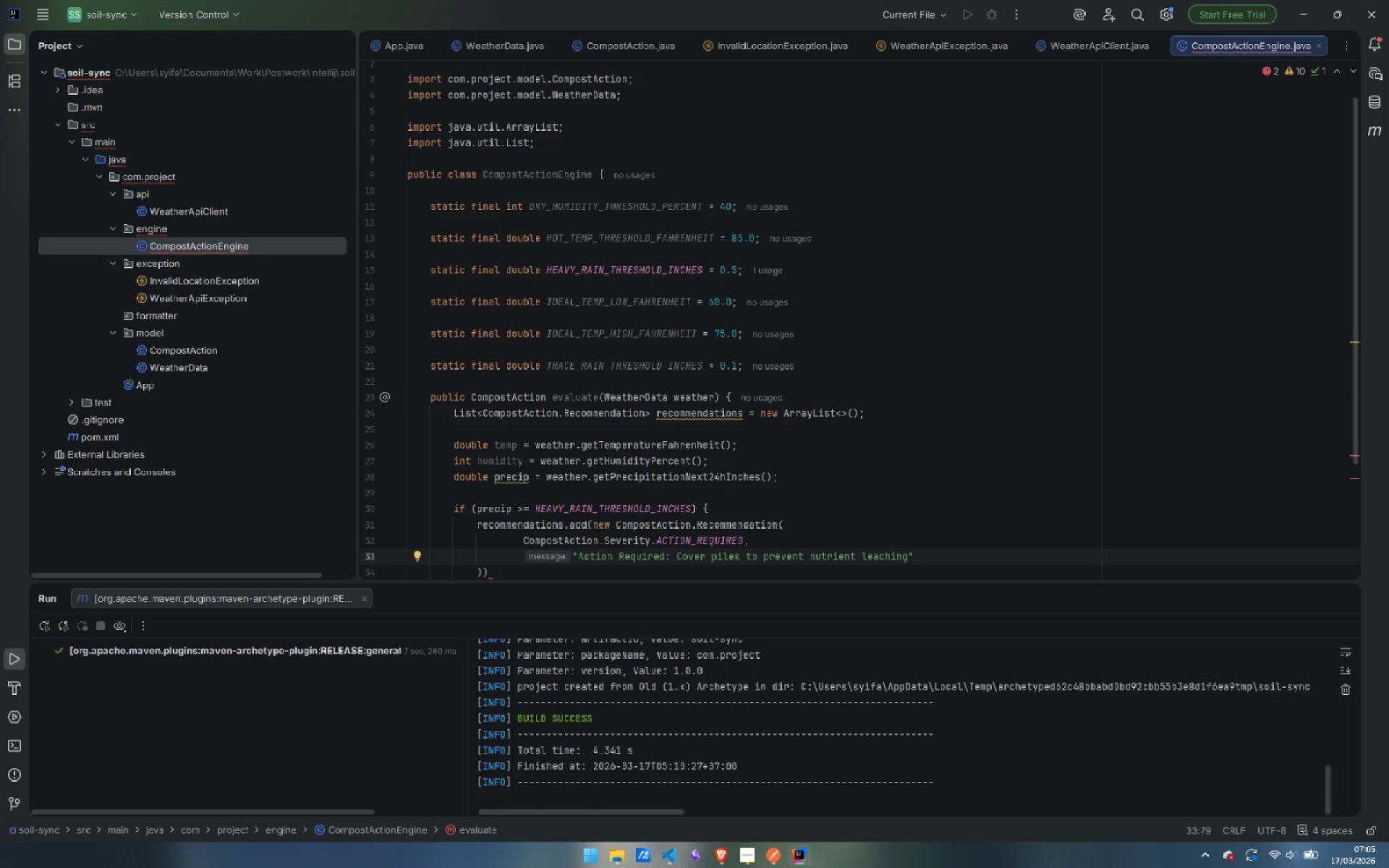 
key(Period)
 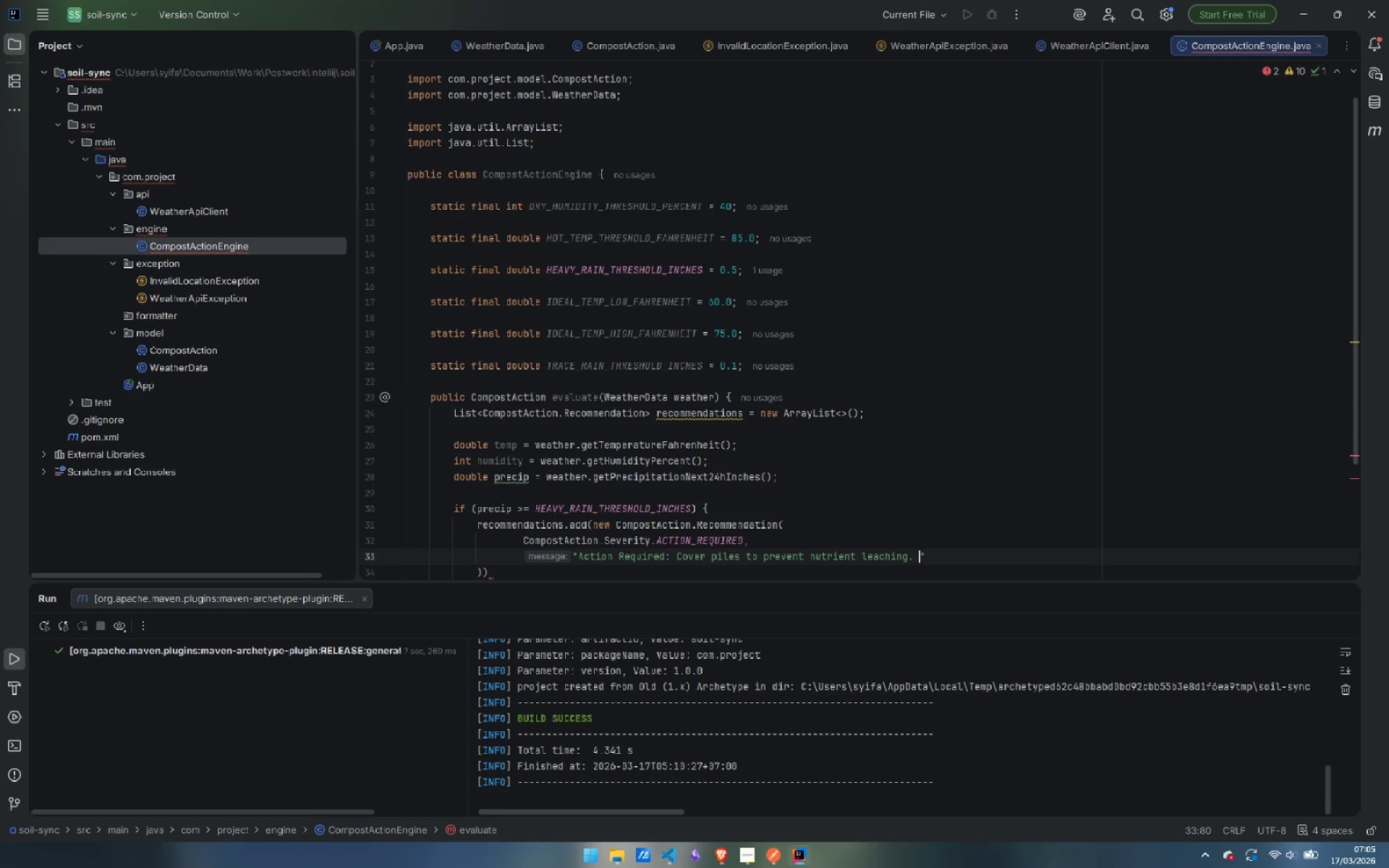 
key(Space)
 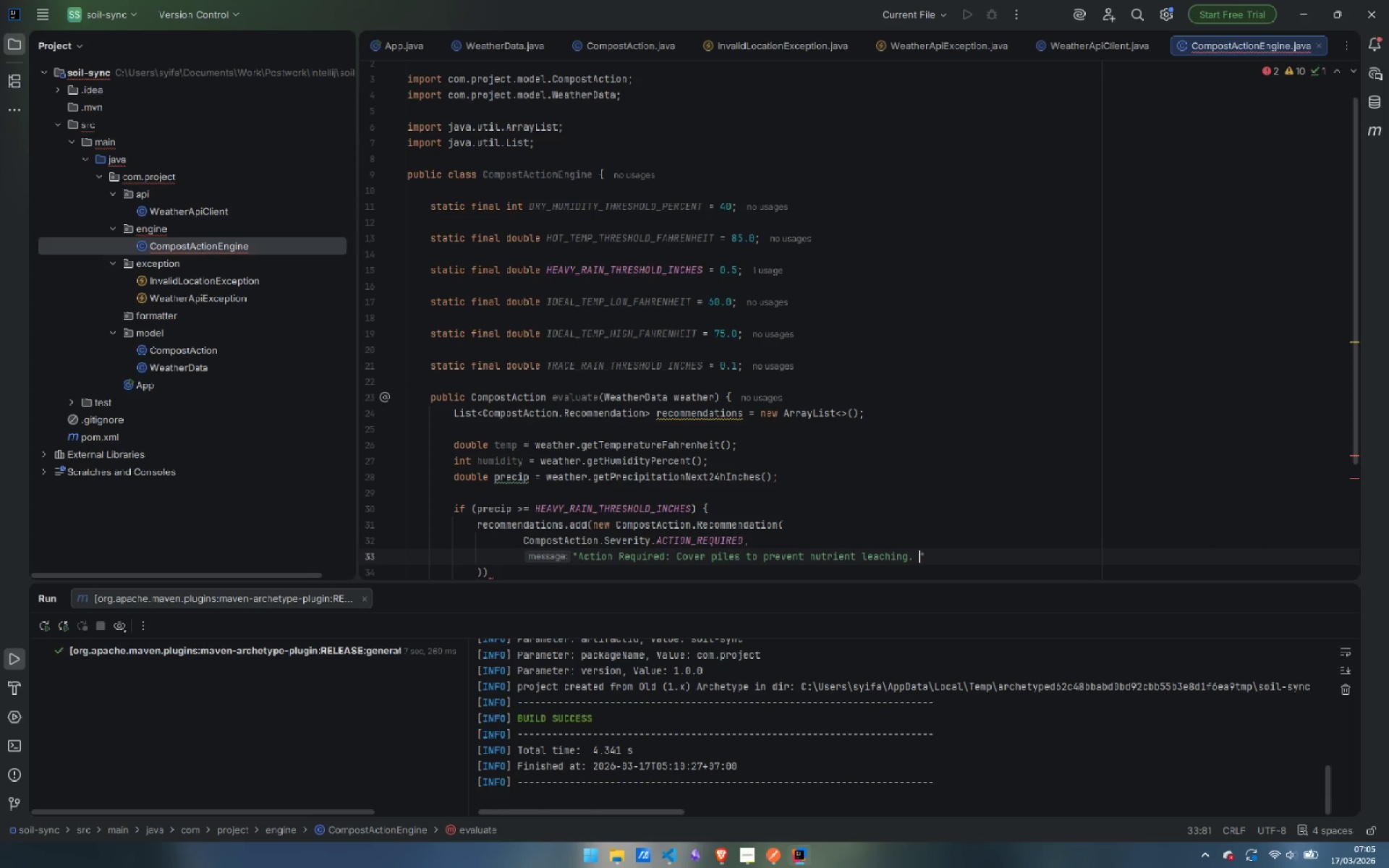 
key(ArrowRight)
 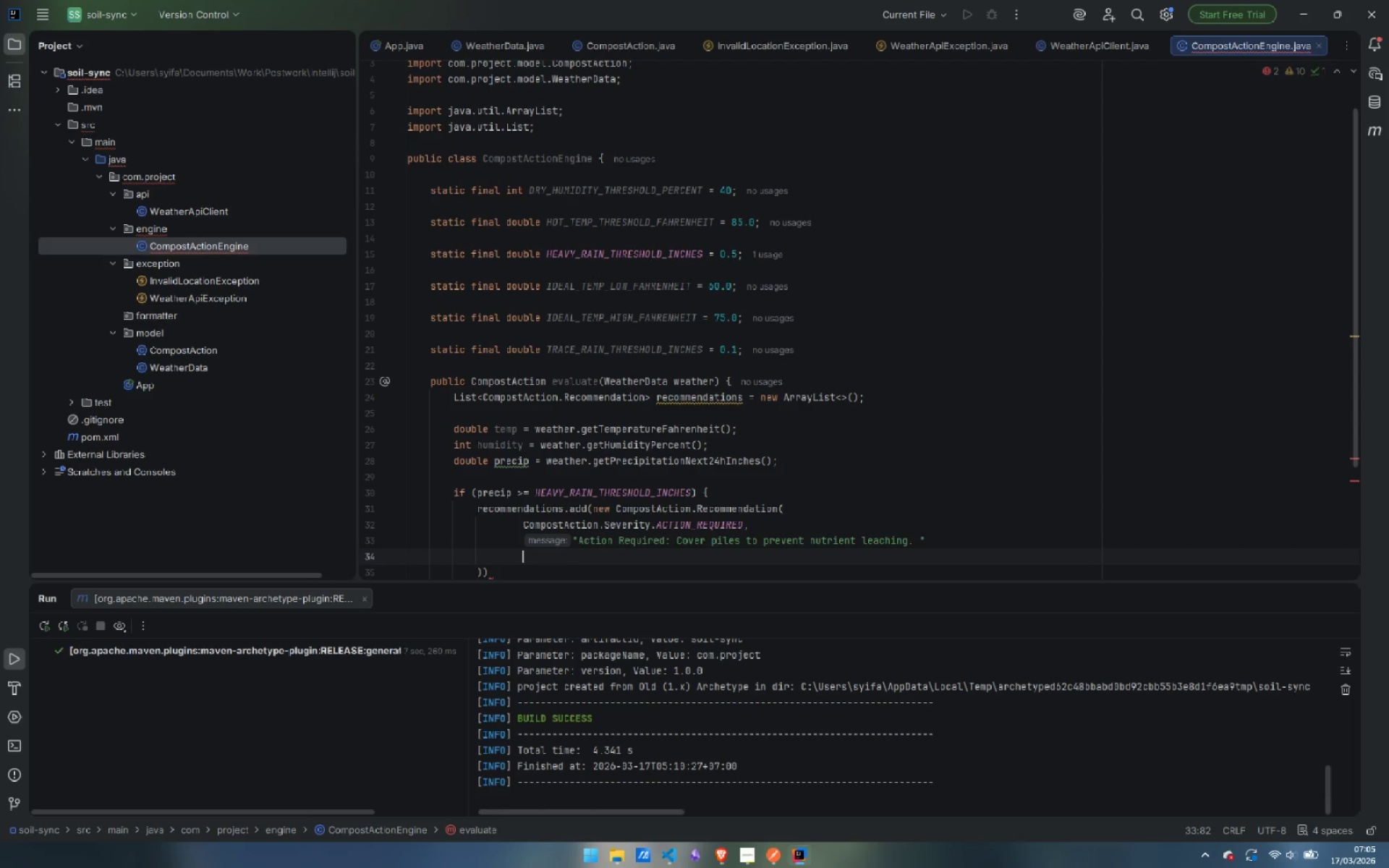 
key(Enter)
 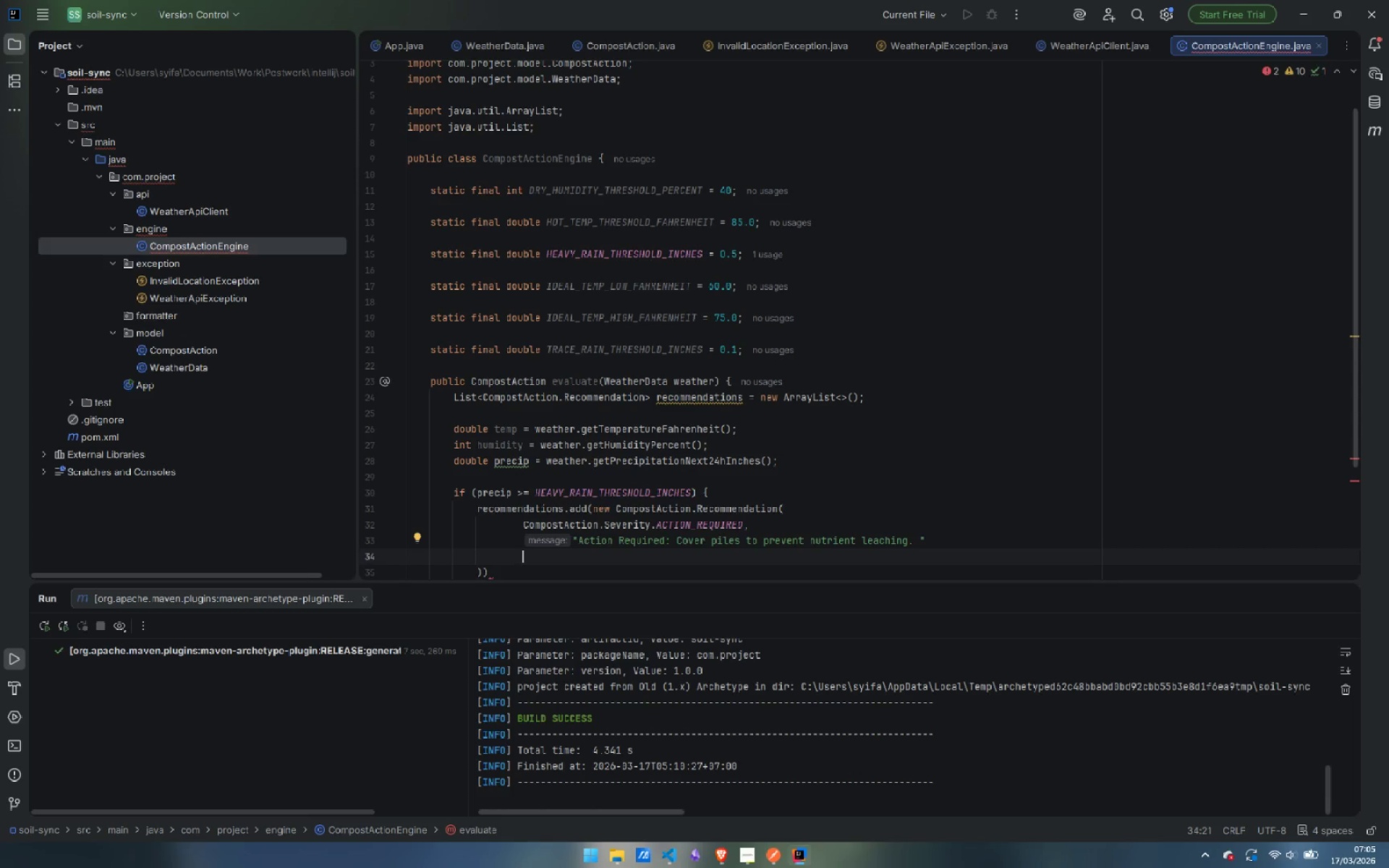 
type(+ String.fo)
 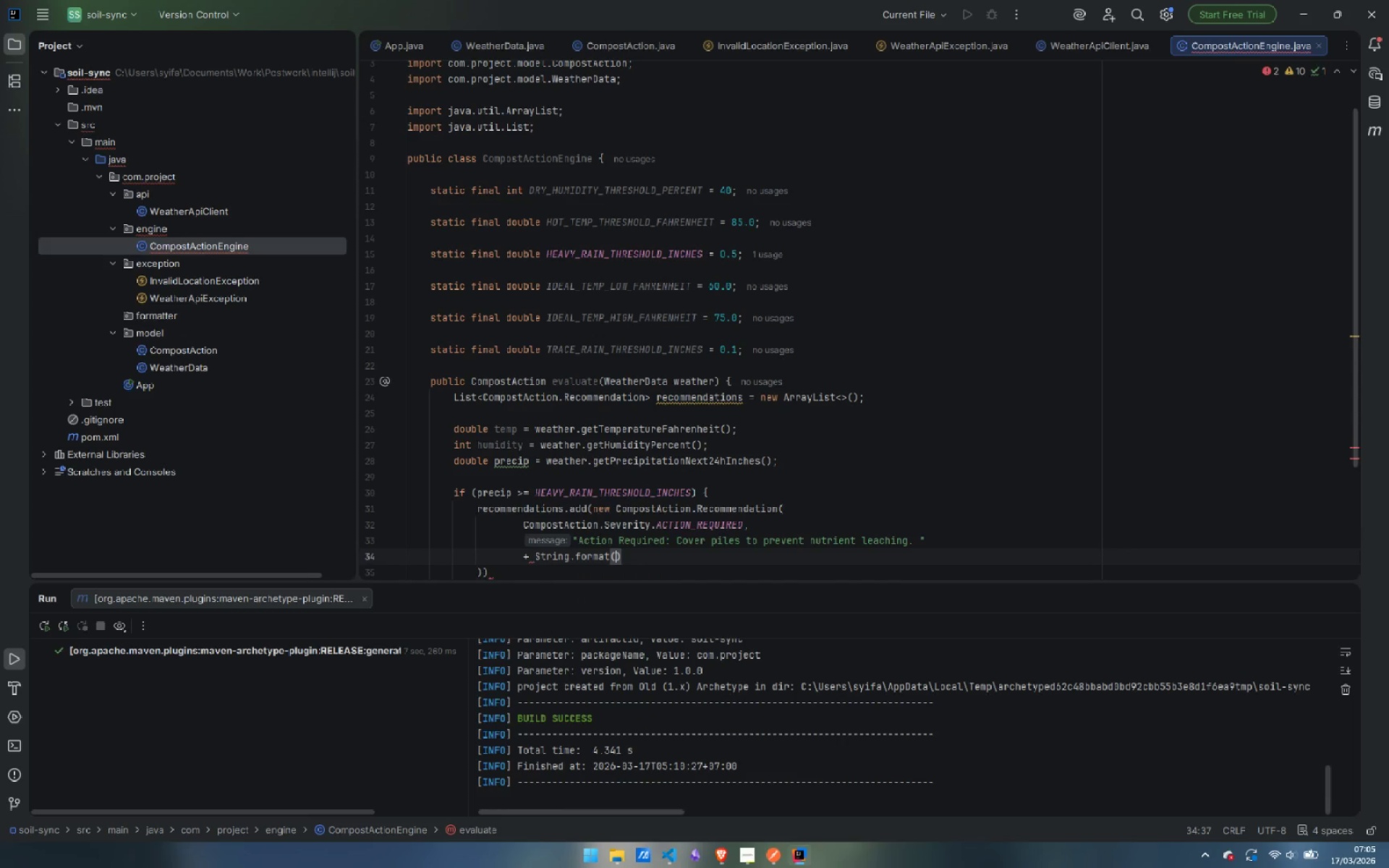 
 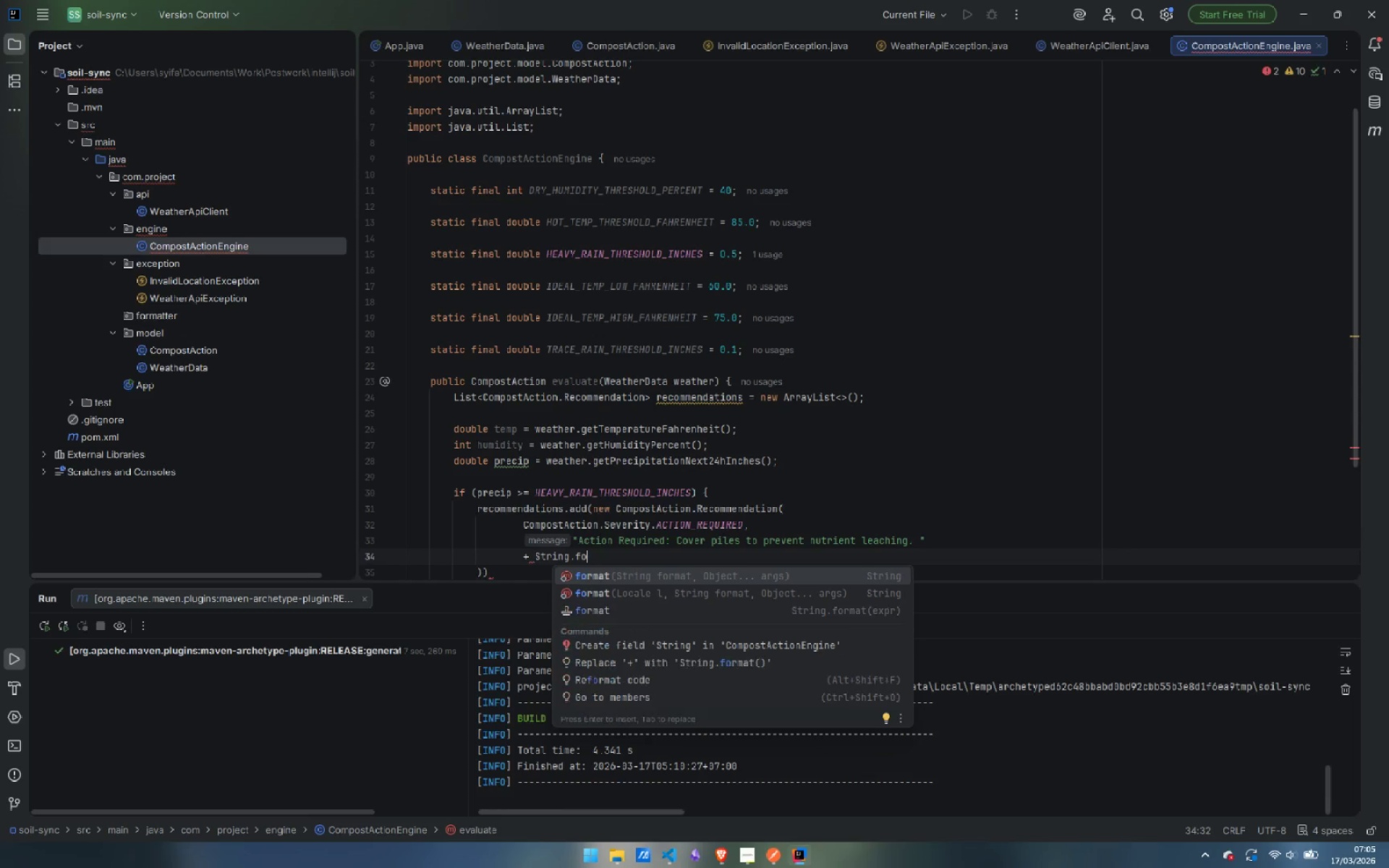 
key(Enter)
 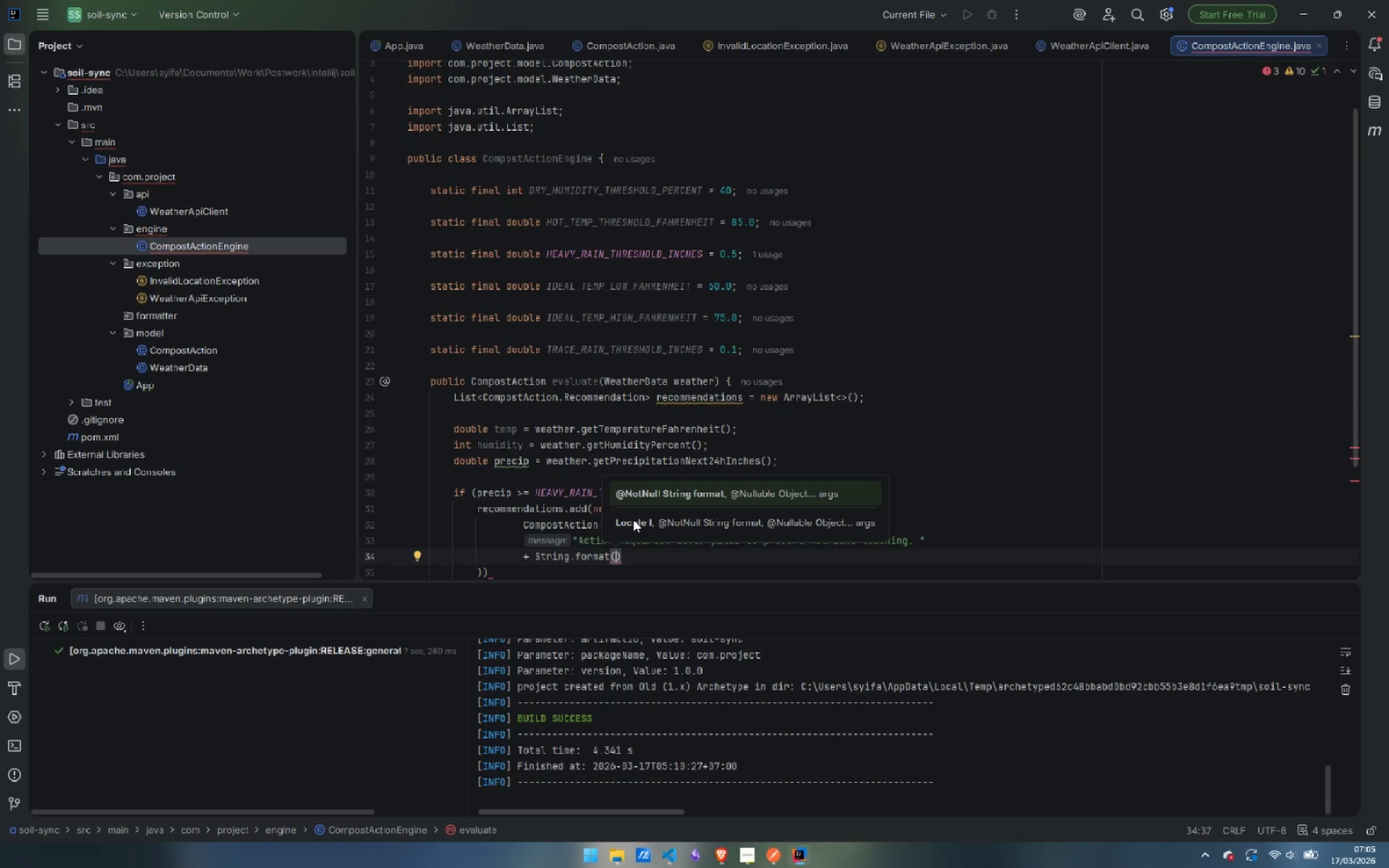 
type("Forecase)
 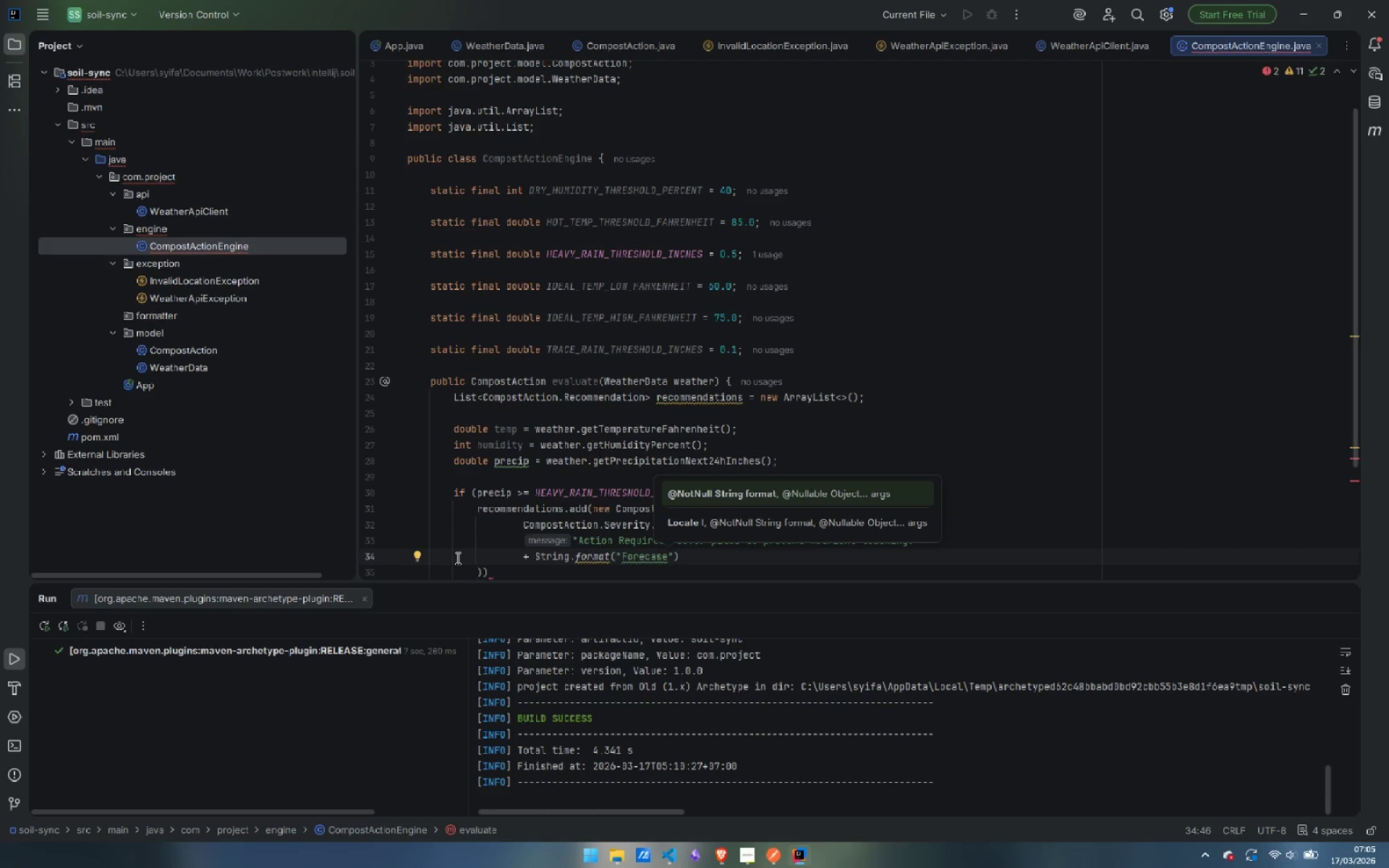 
mouse_move([599, 557])
 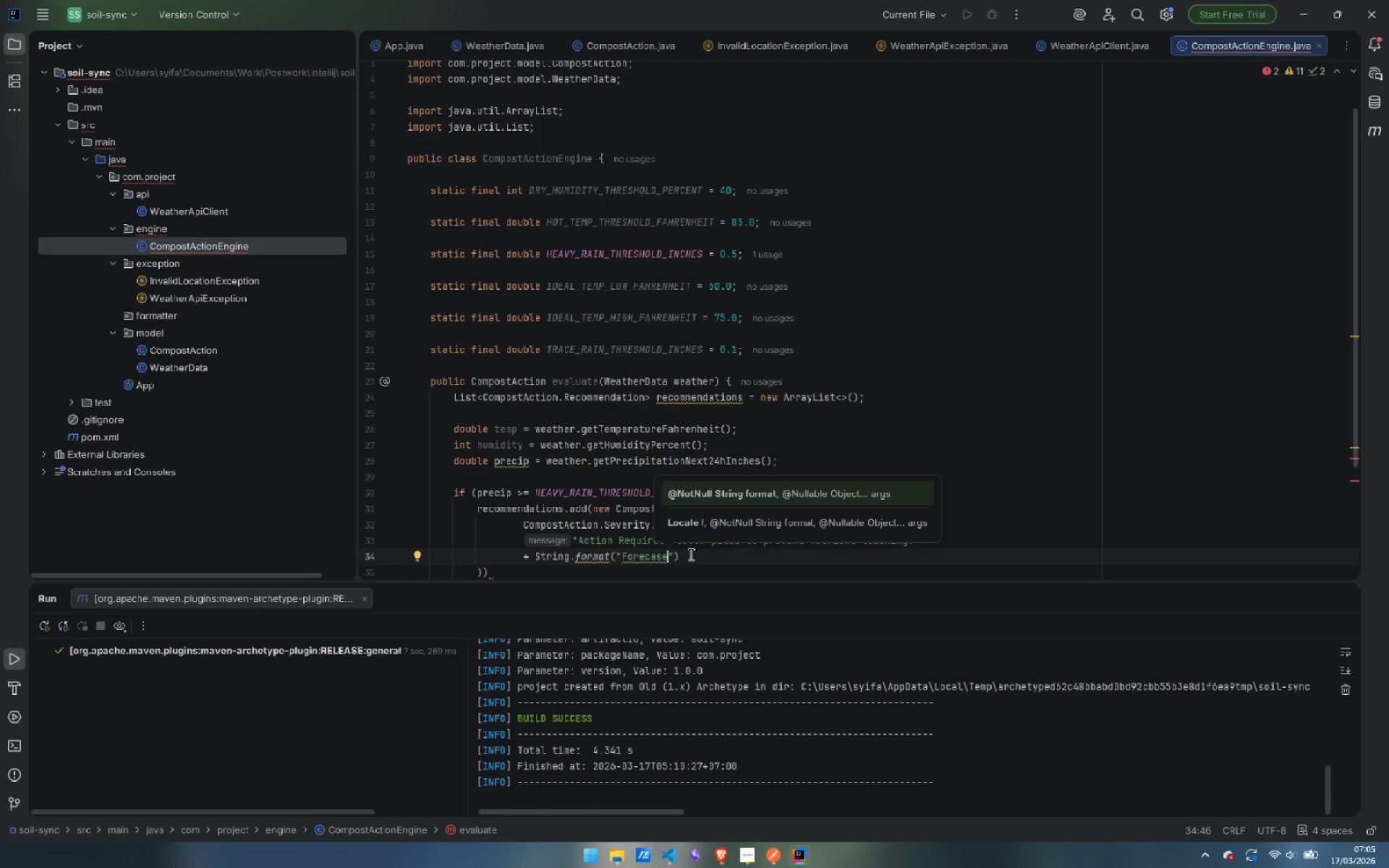 
wait(7.39)
 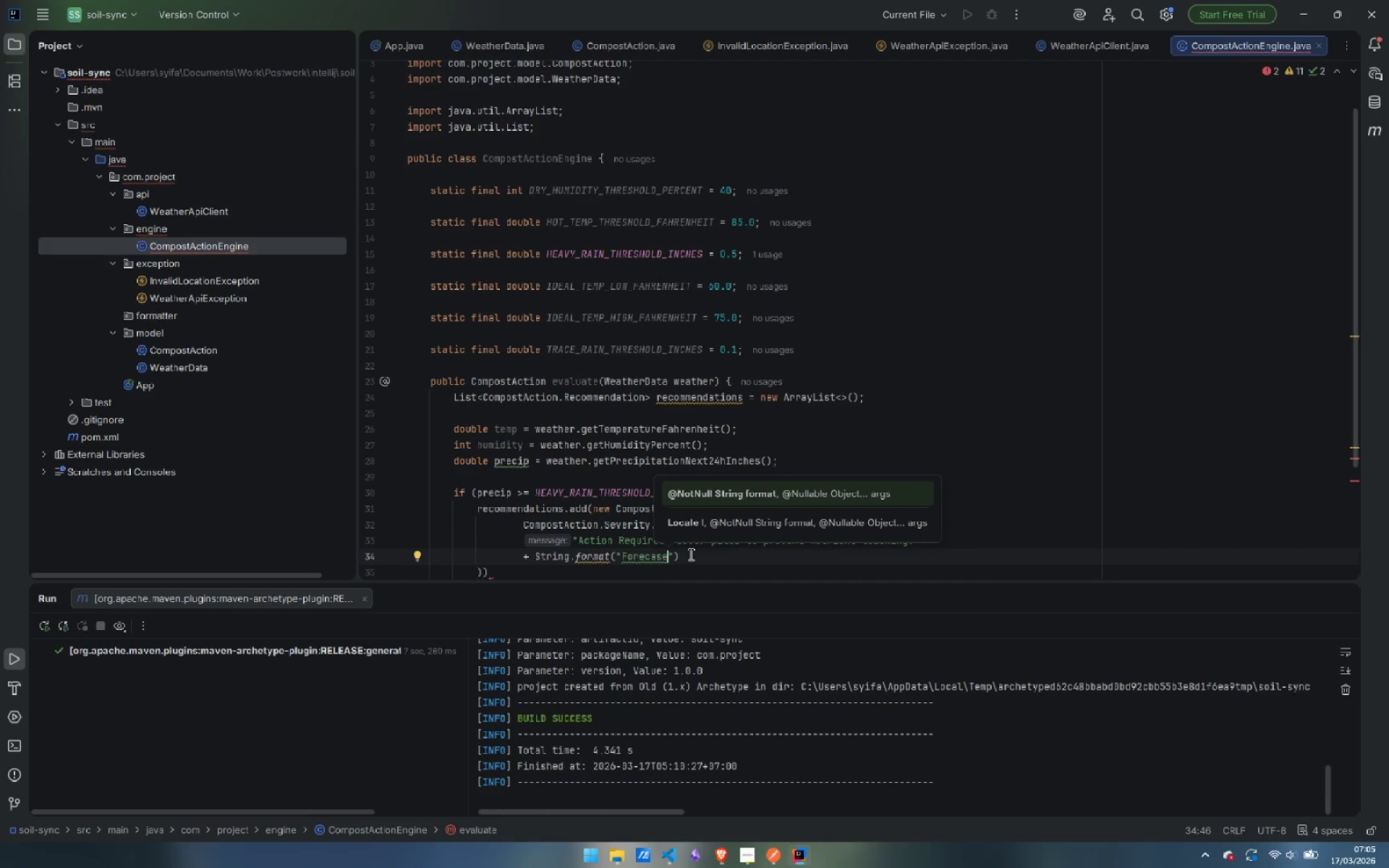 
key(ArrowLeft)
 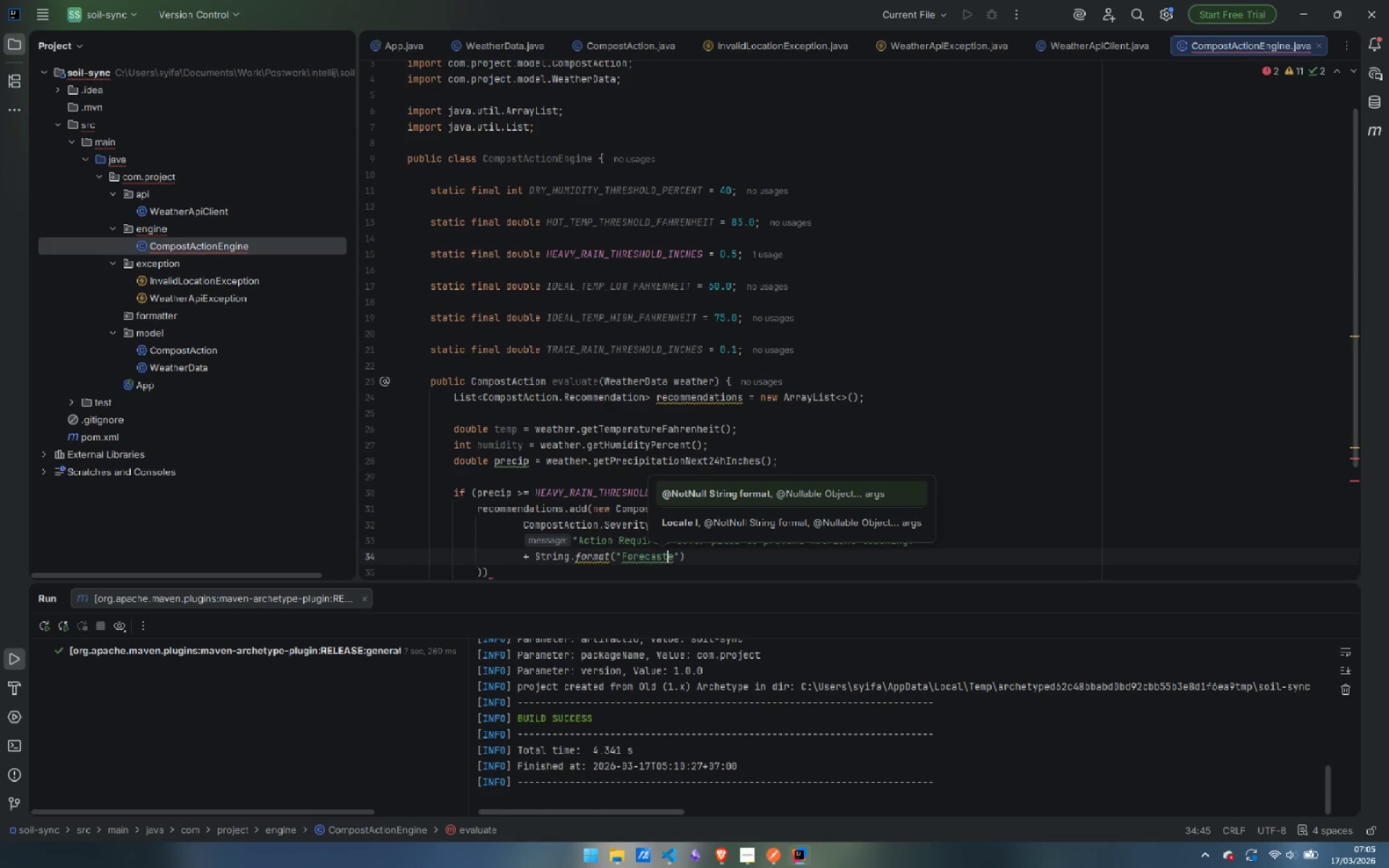 
key(T)
 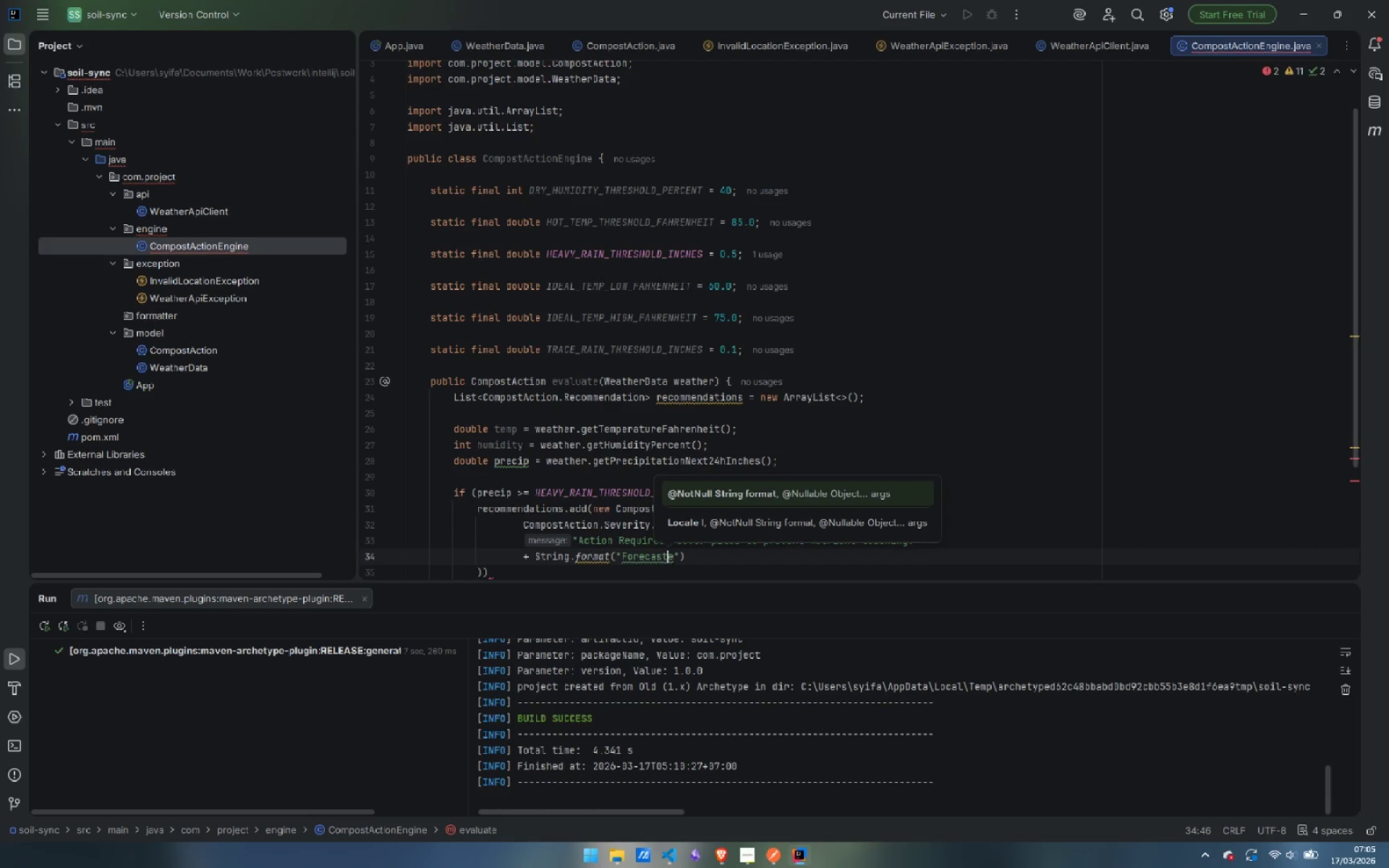 
key(ArrowRight)
 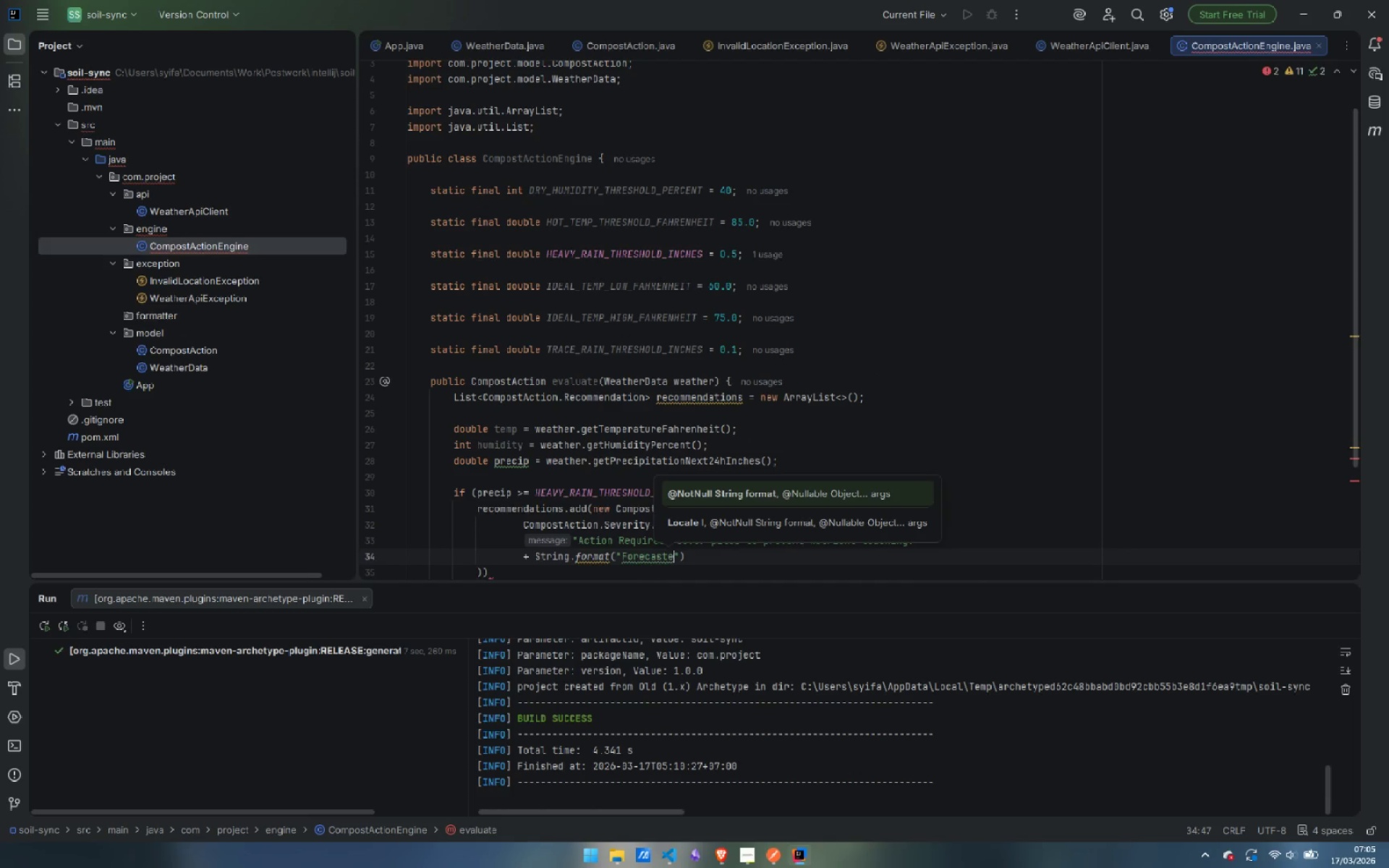 
type(d precipitation: %.2f insiw)
 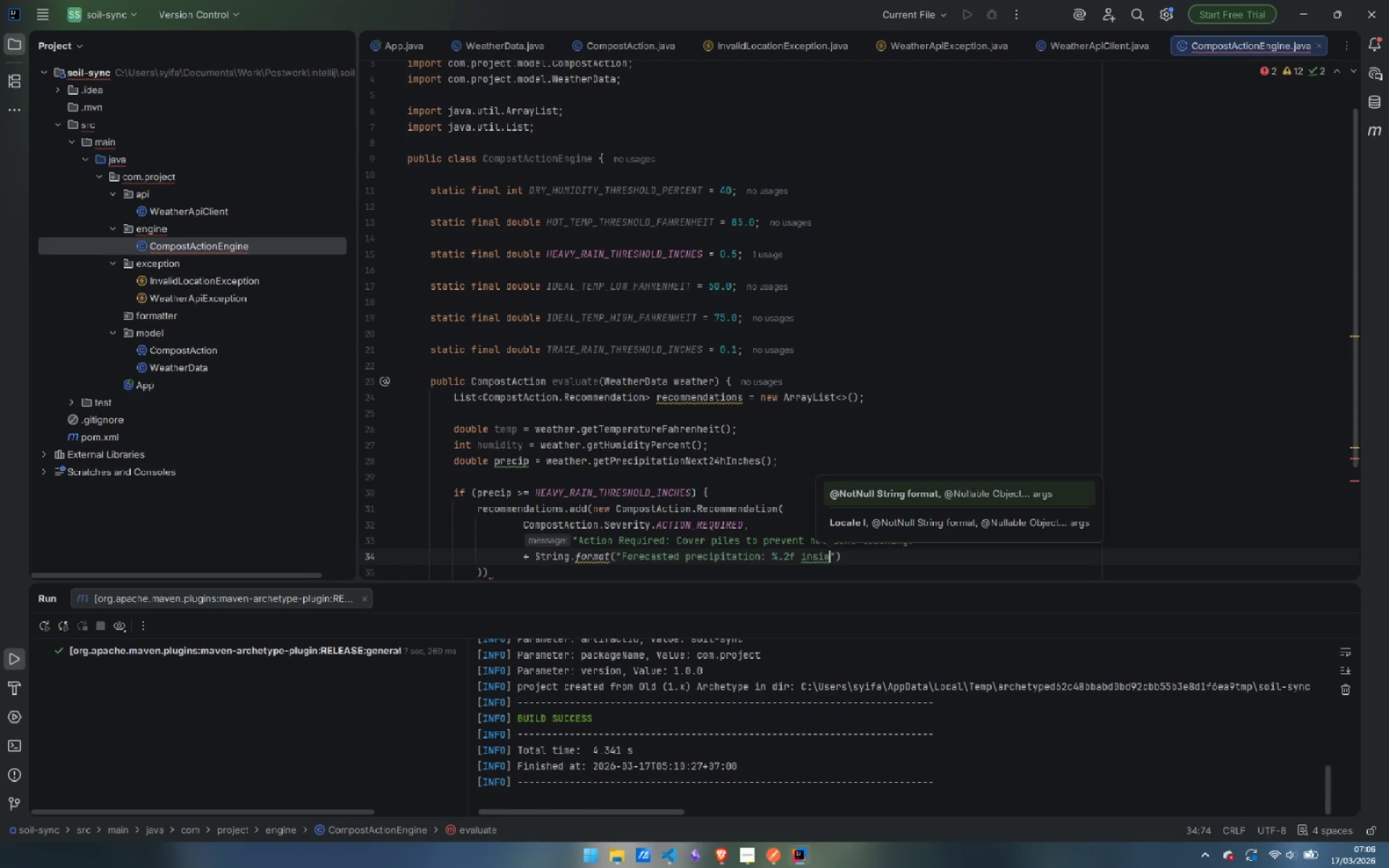 
mouse_move([734, 493])
 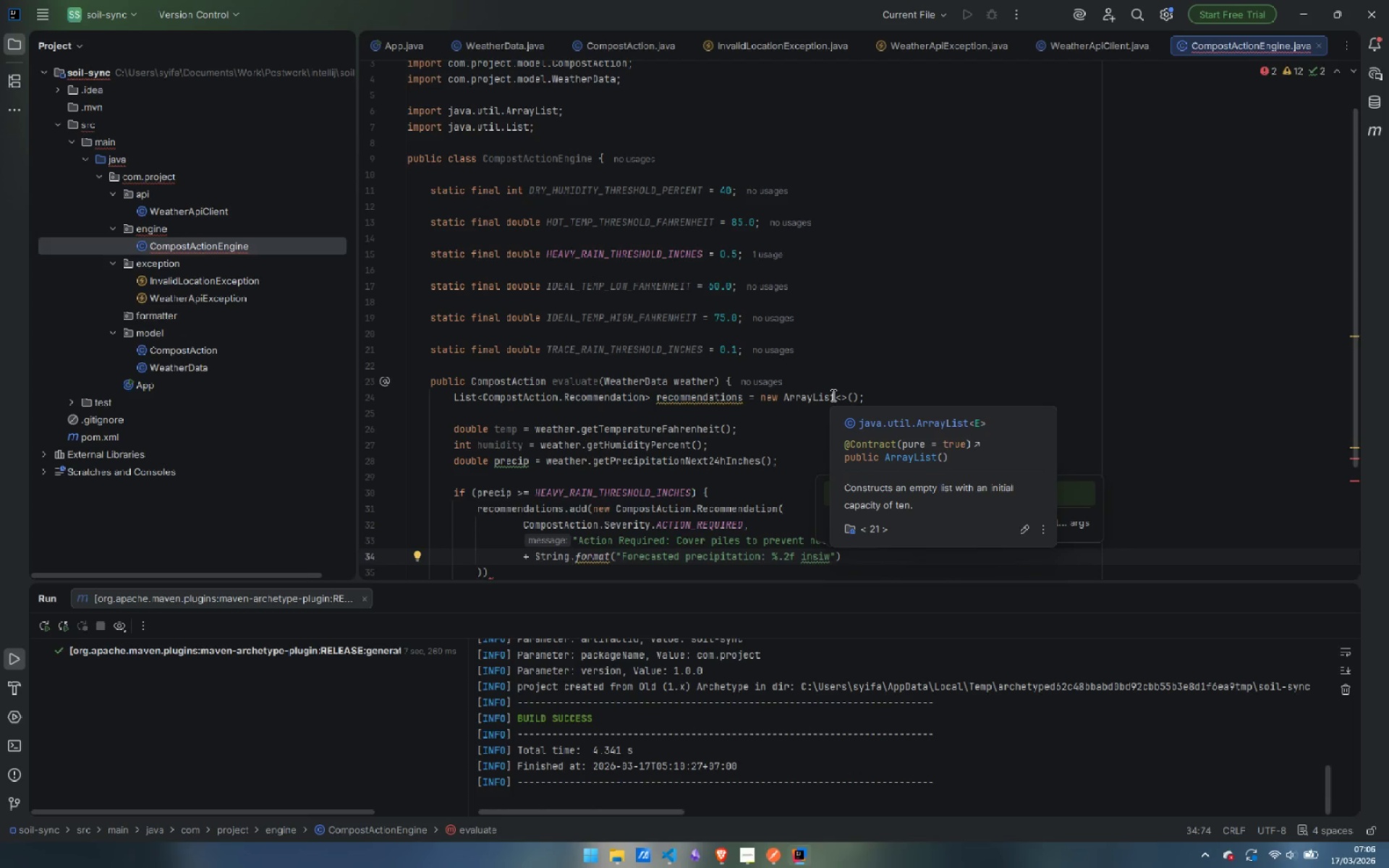 
key(Backspace)
key(Backspace)
key(Backspace)
type(ches over)
 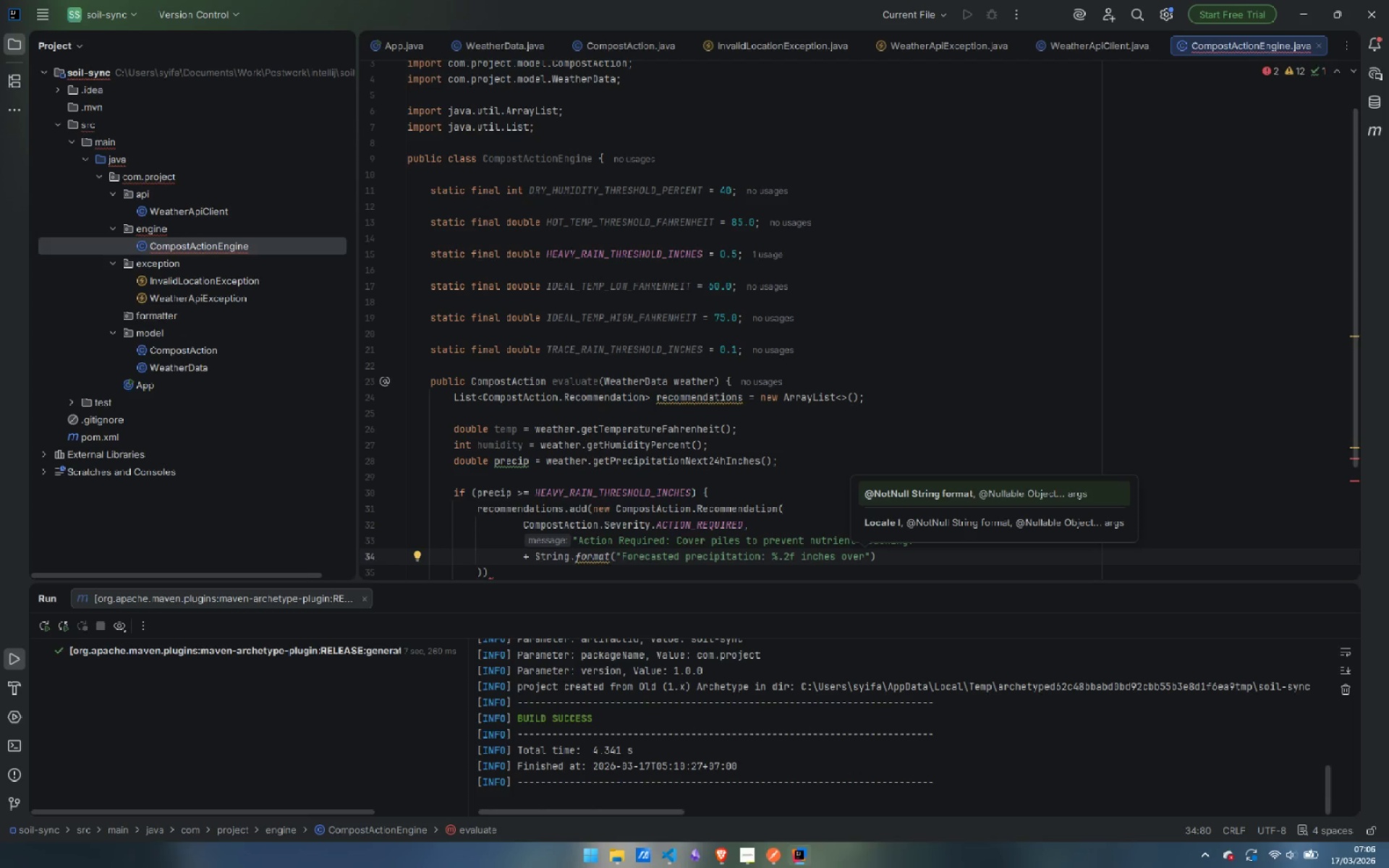 
wait(7.03)
 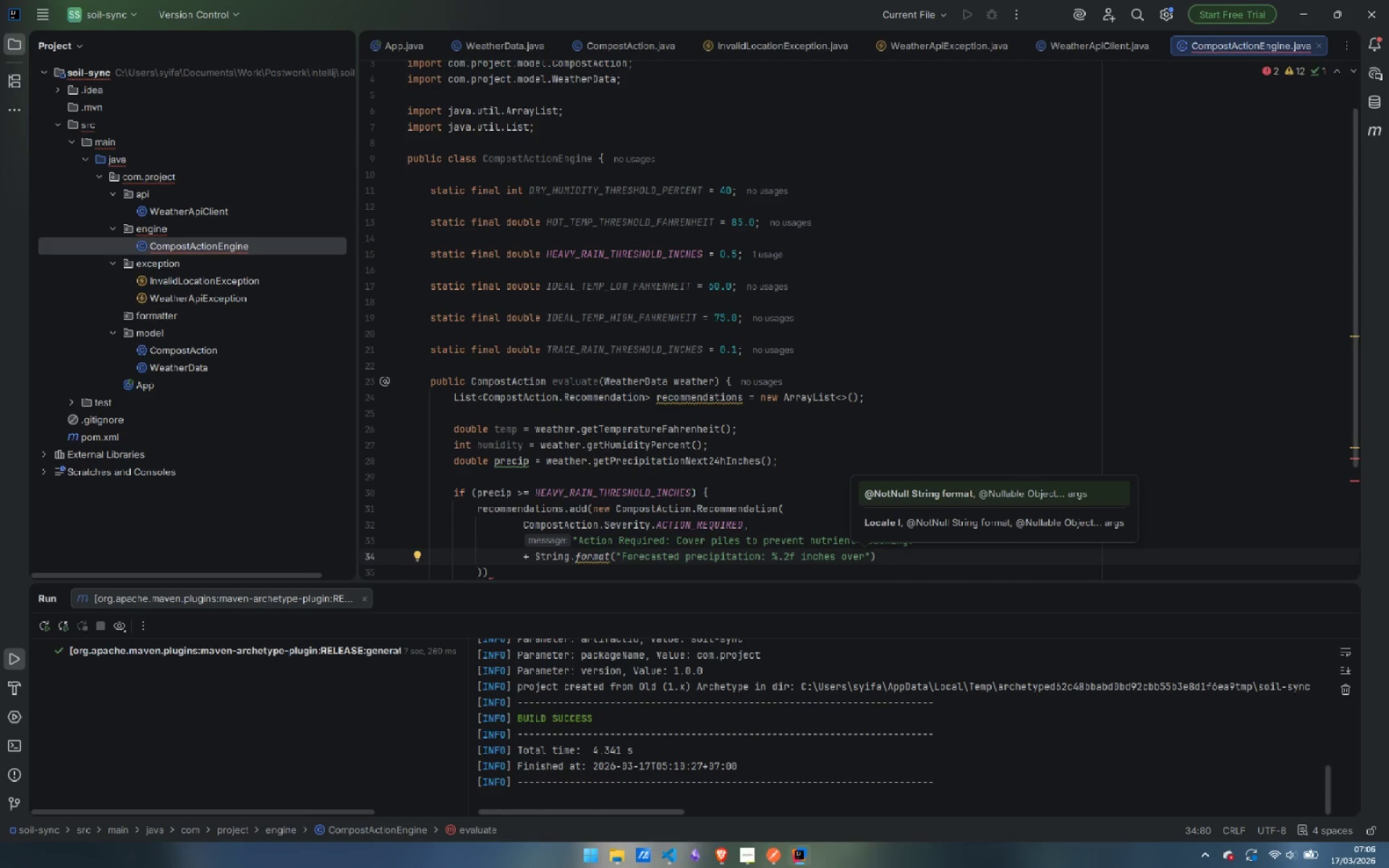 
type(24 houes)
key(Backspace)
key(Backspace)
type(rs)
 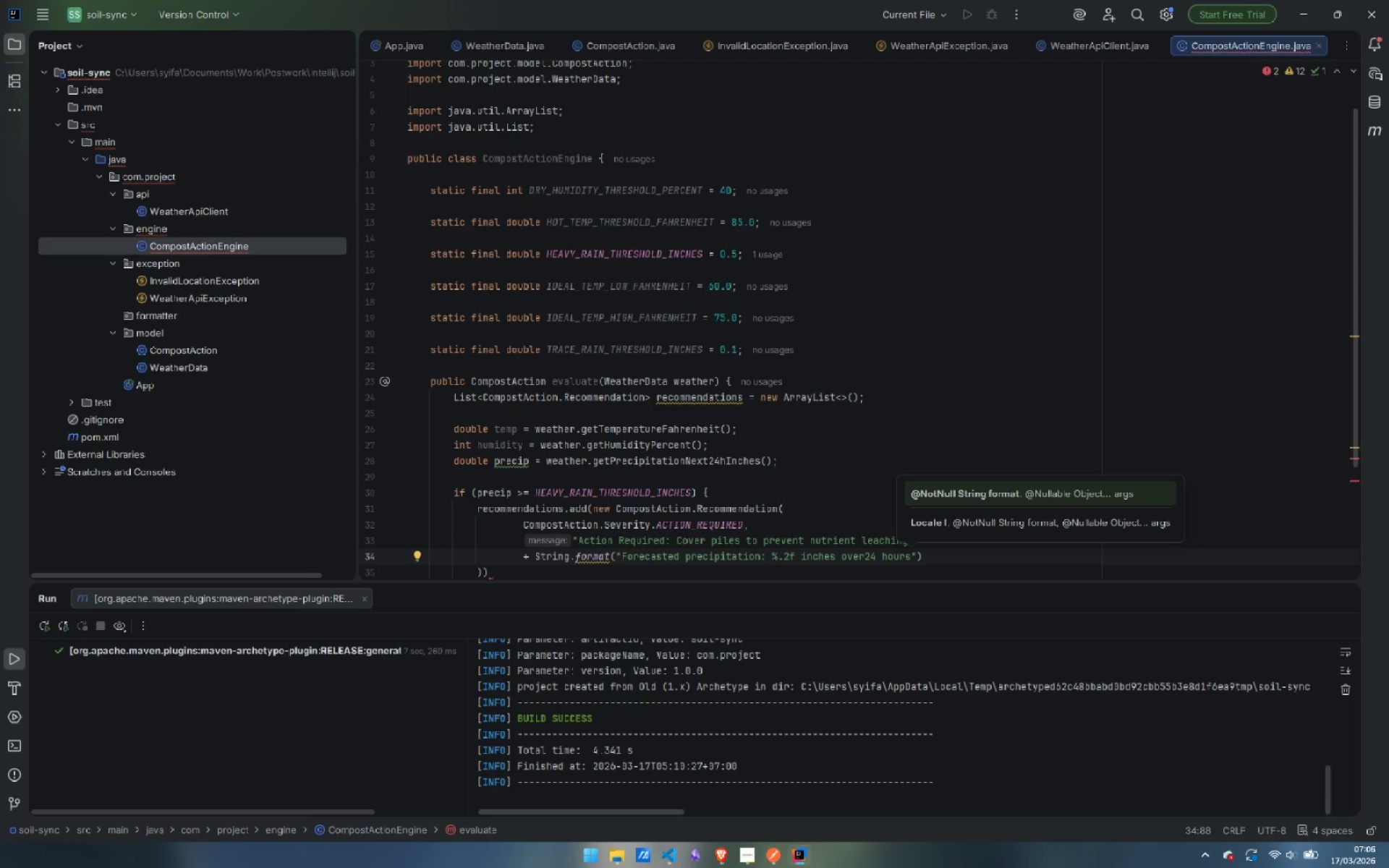 
key(Period)
 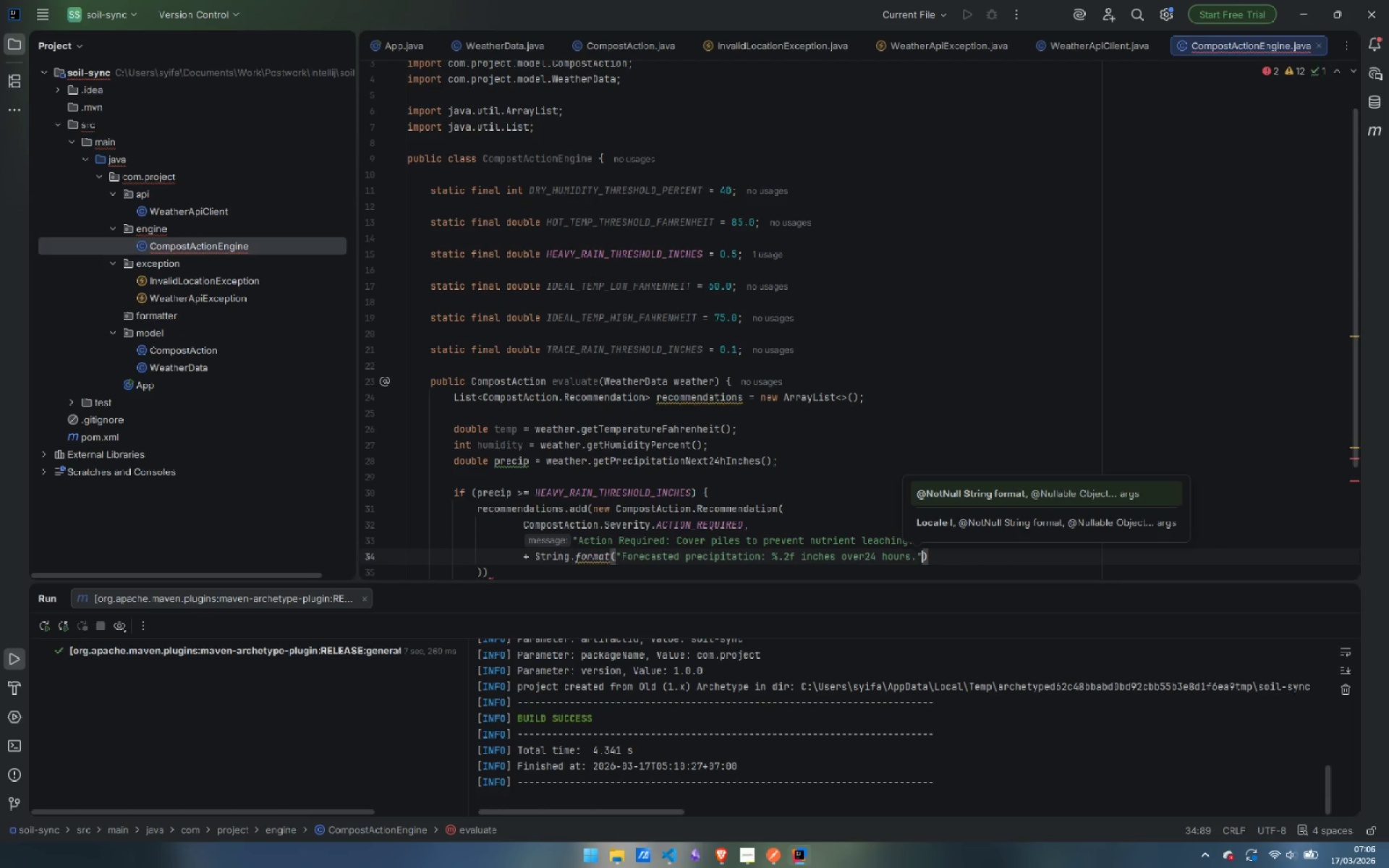 
key(ArrowRight)
 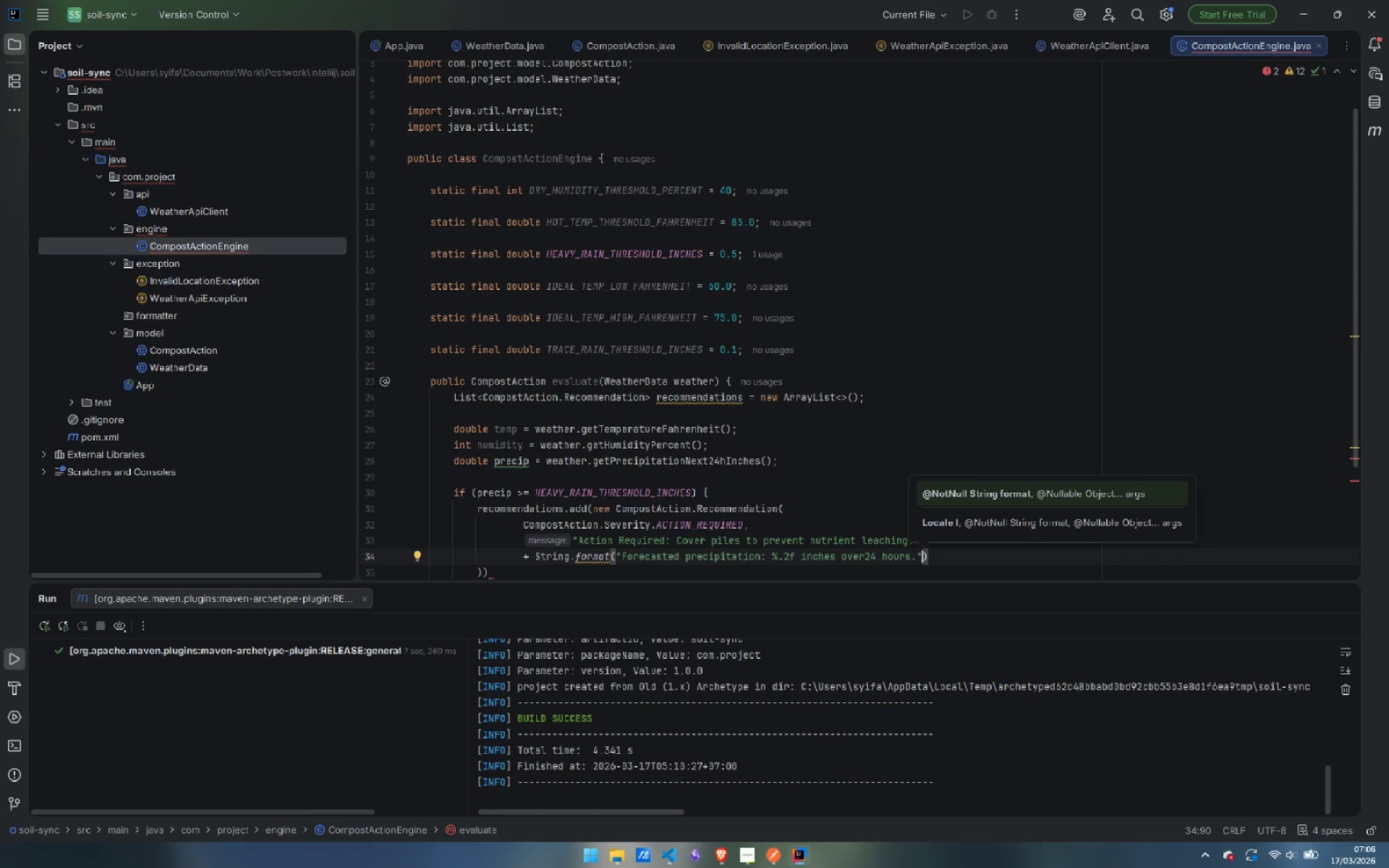 
type(, prec)
 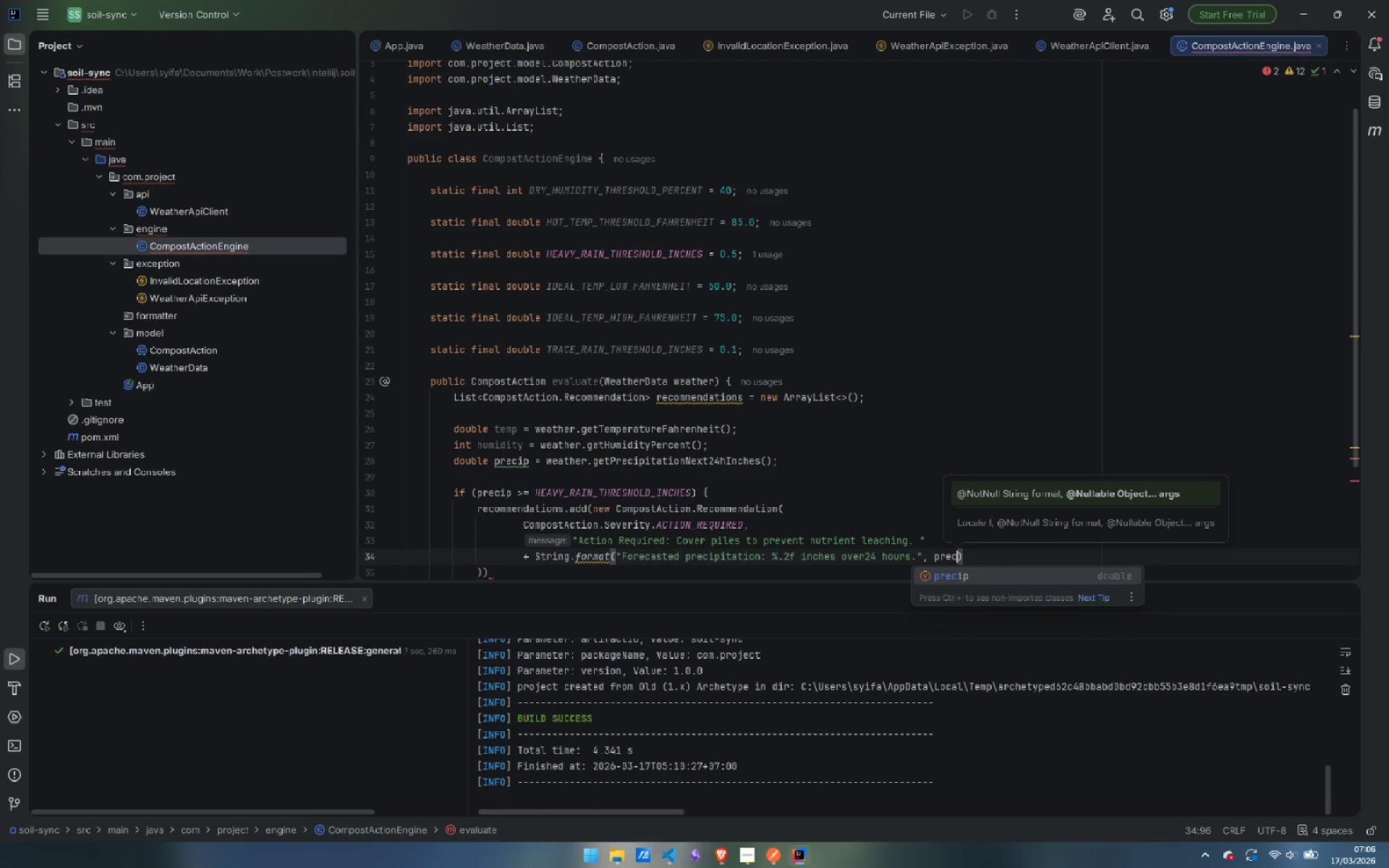 
key(Enter)
 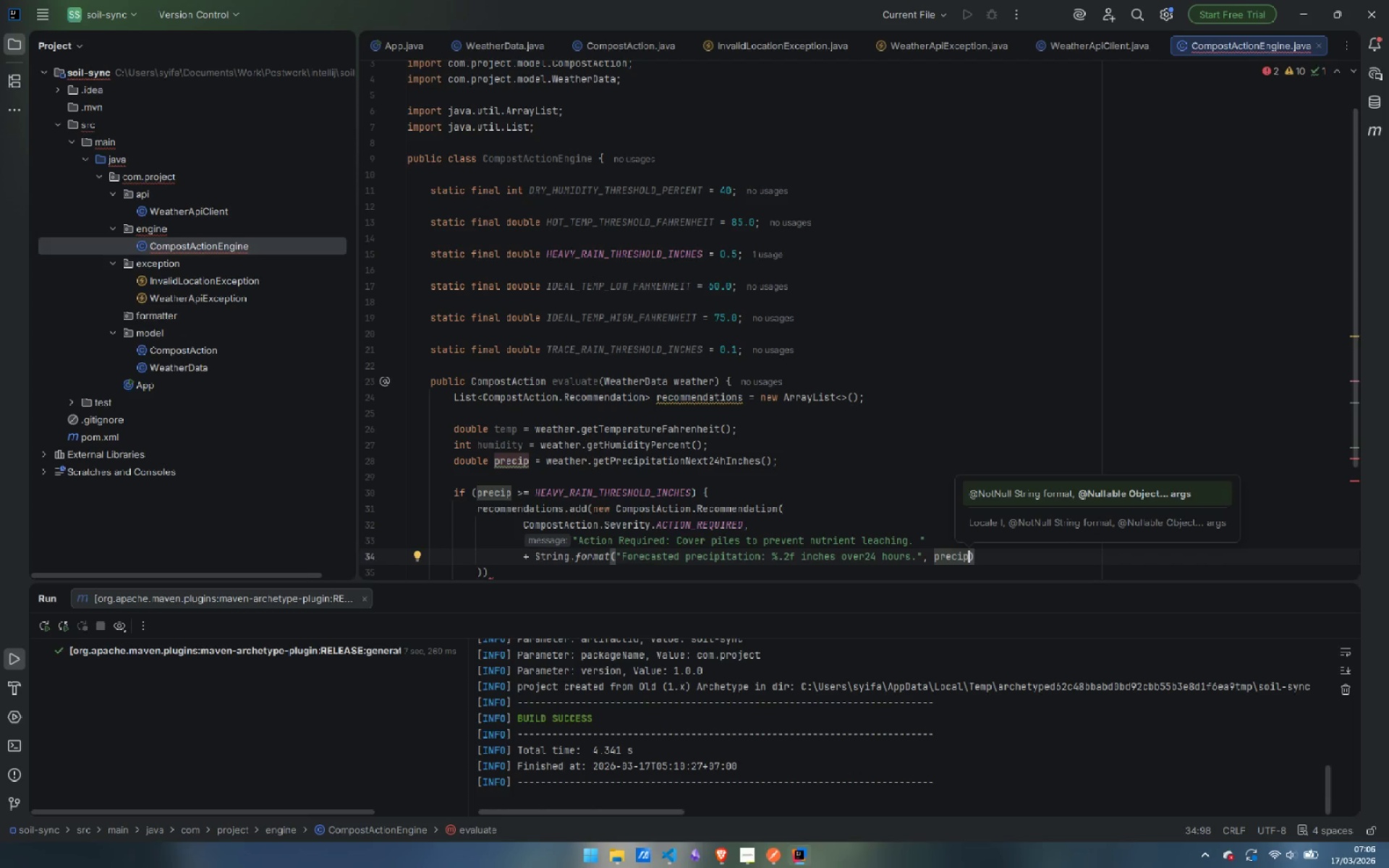 
wait(8.55)
 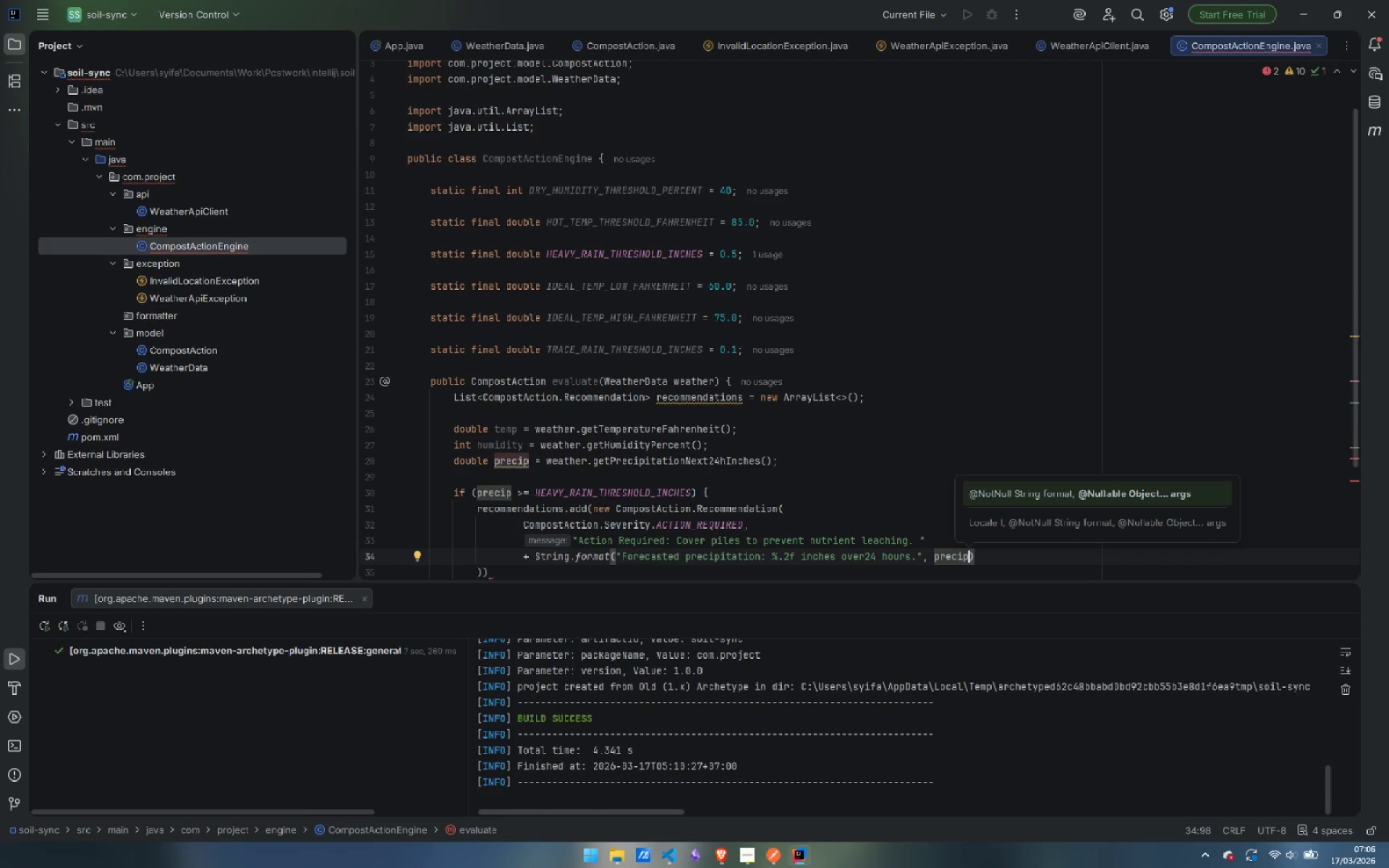 
key(ArrowDown)
 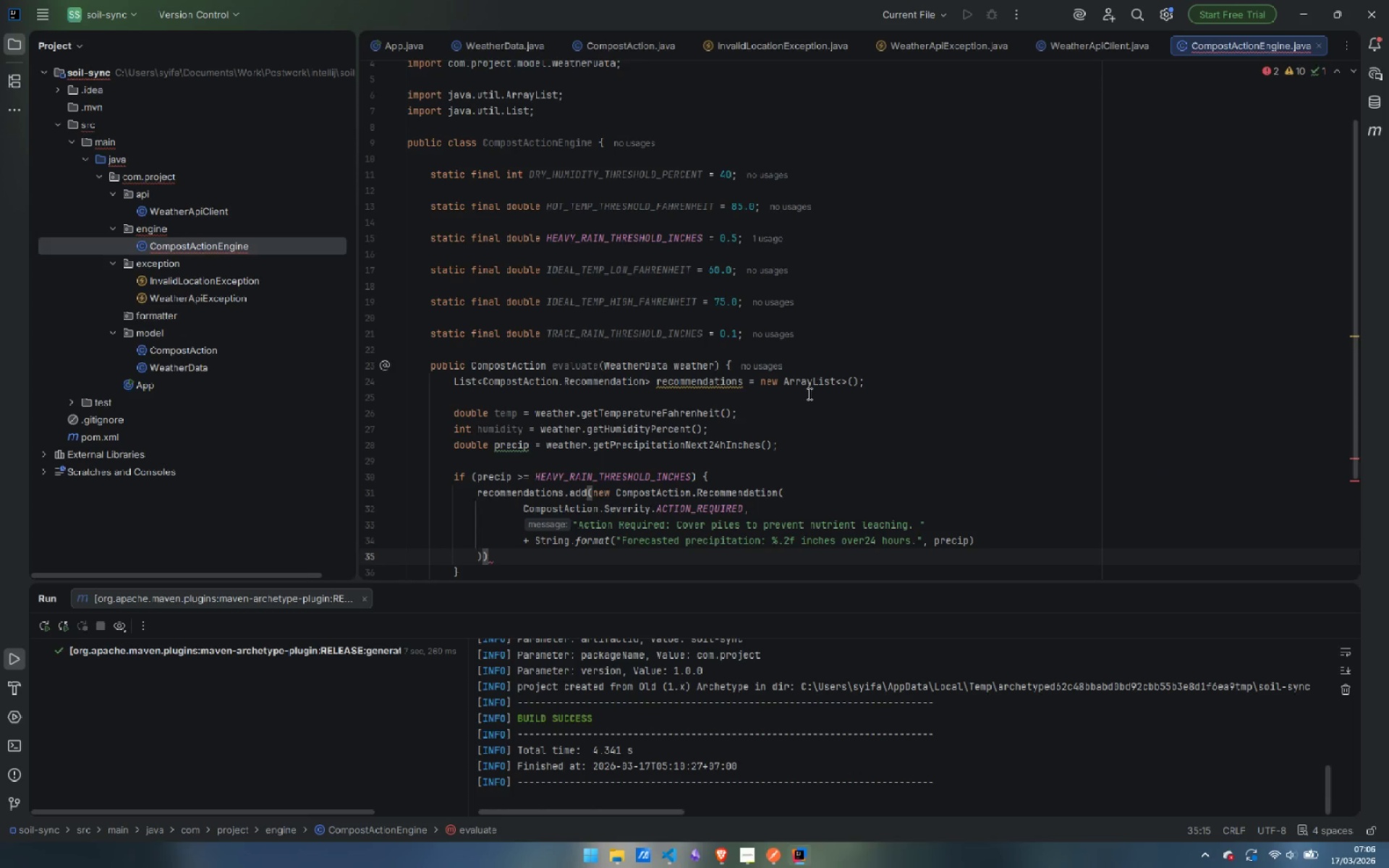 
key(Semicolon)
 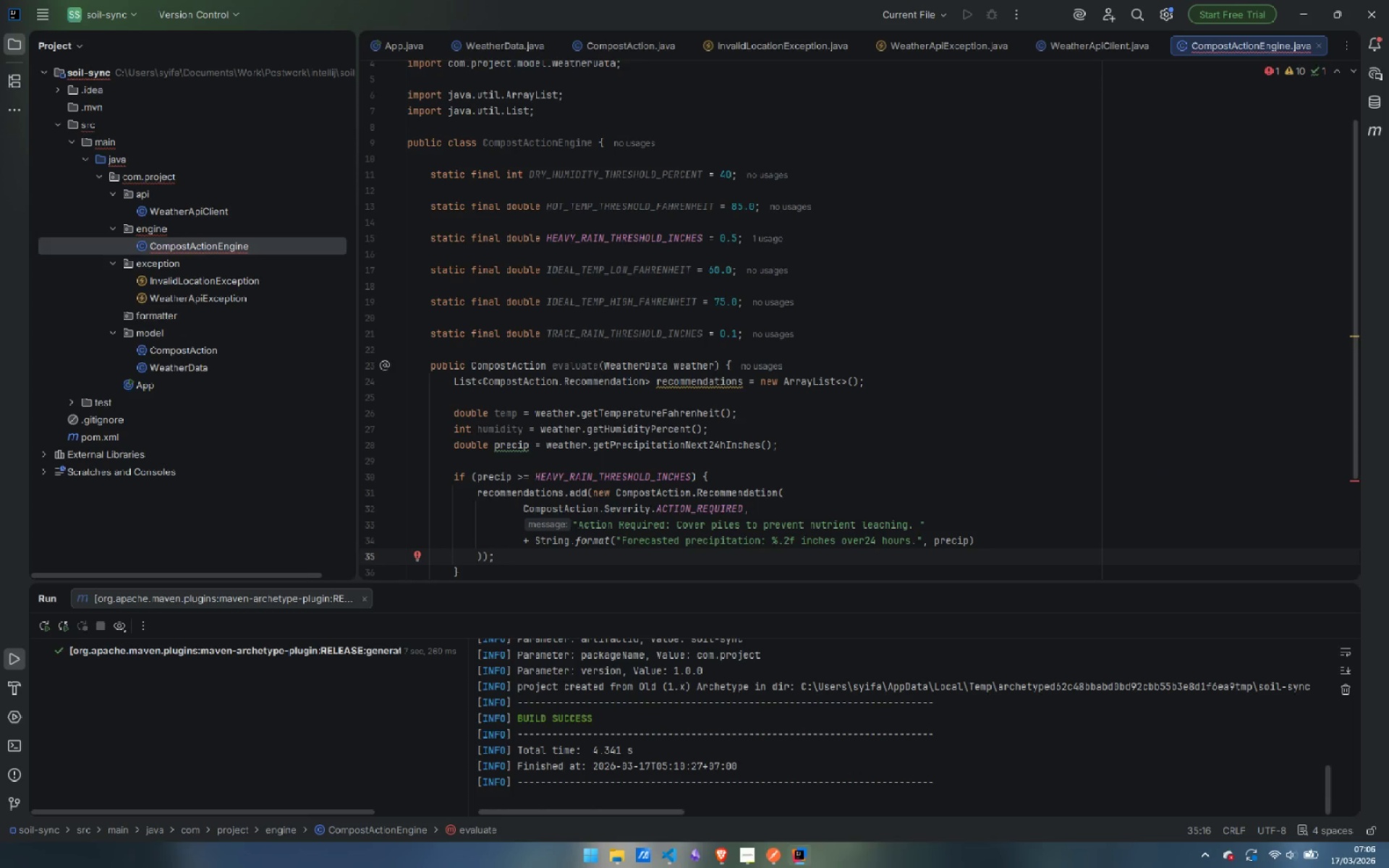 
key(ArrowDown)
 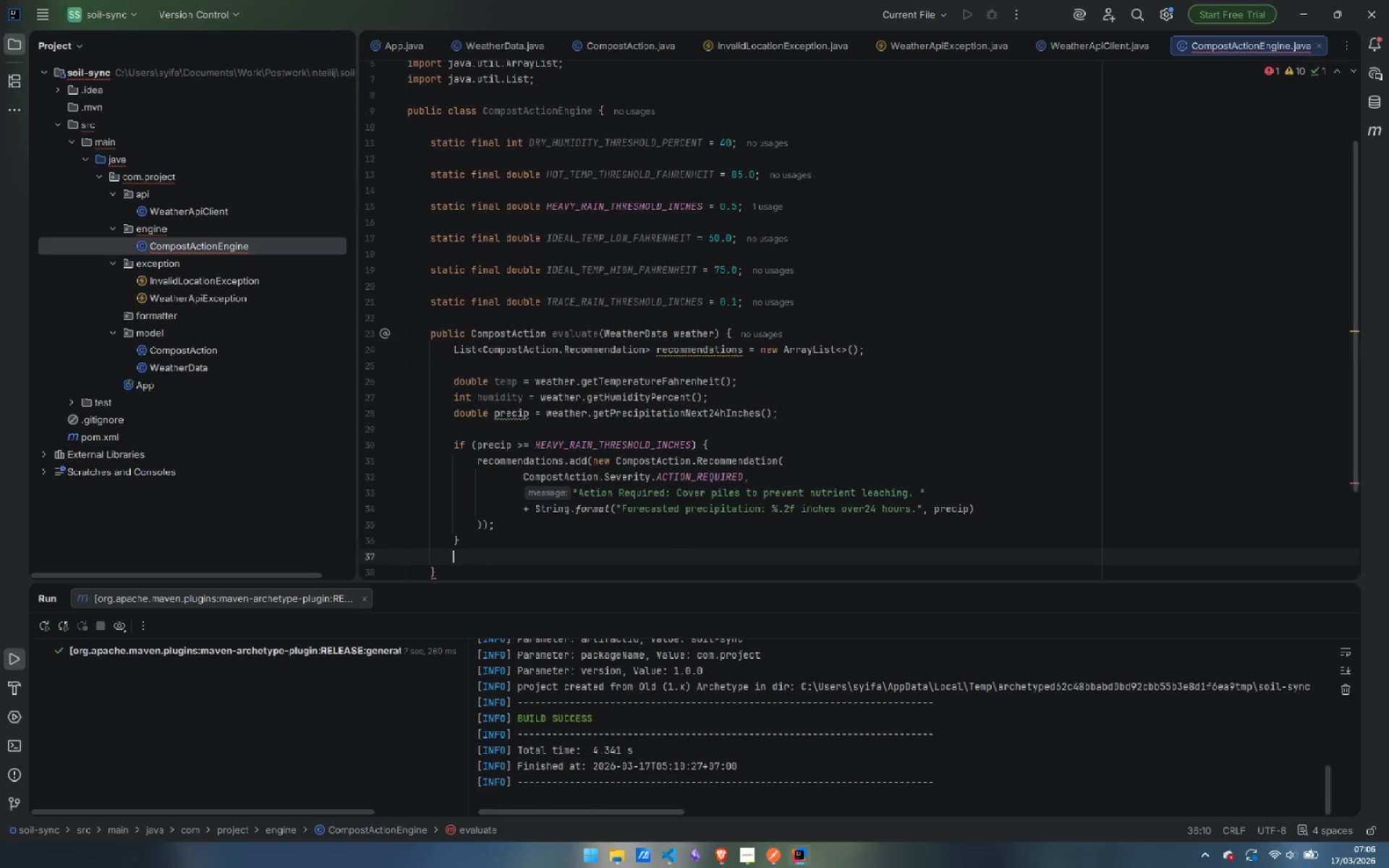 
key(Enter)
 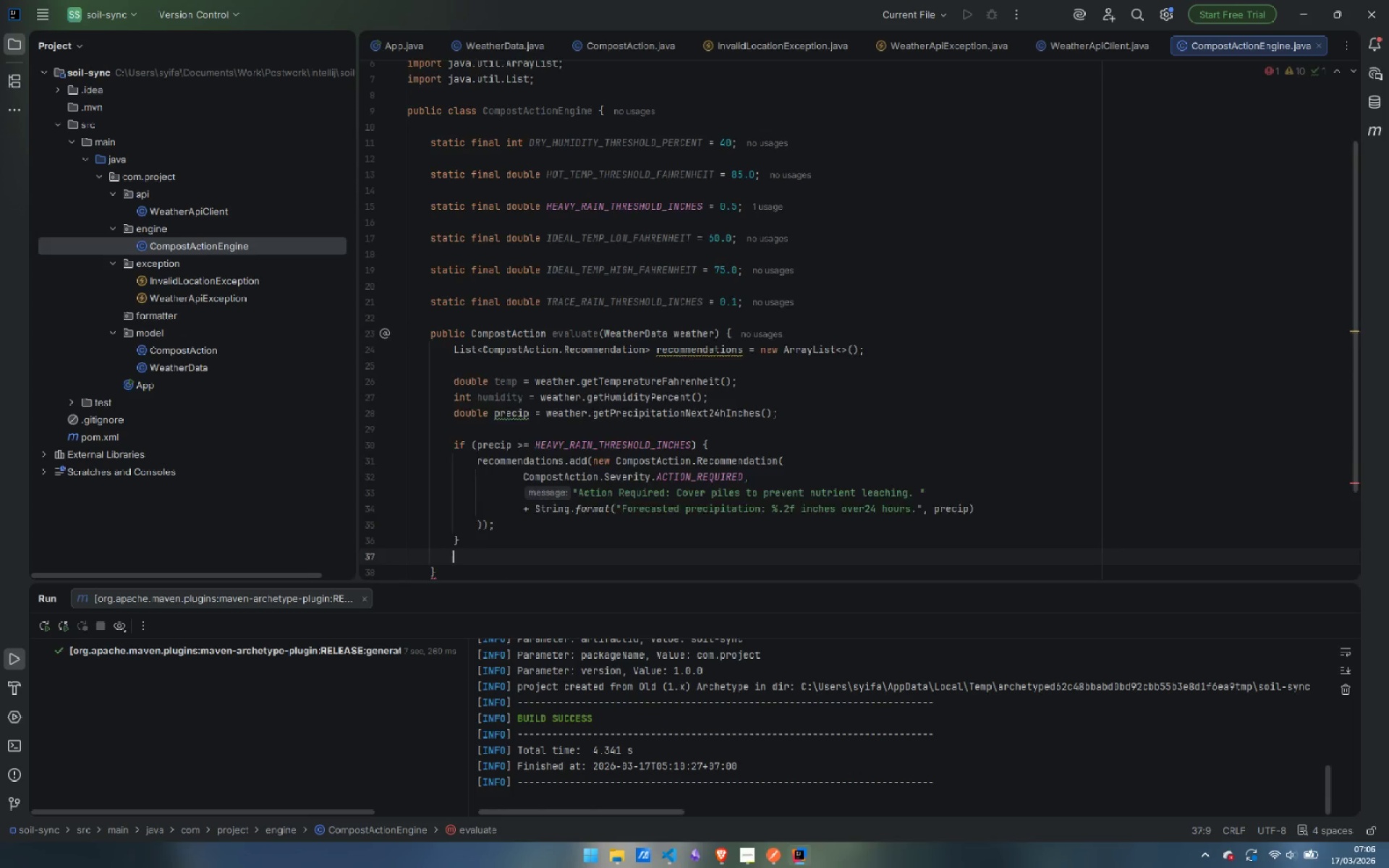 
key(Enter)
 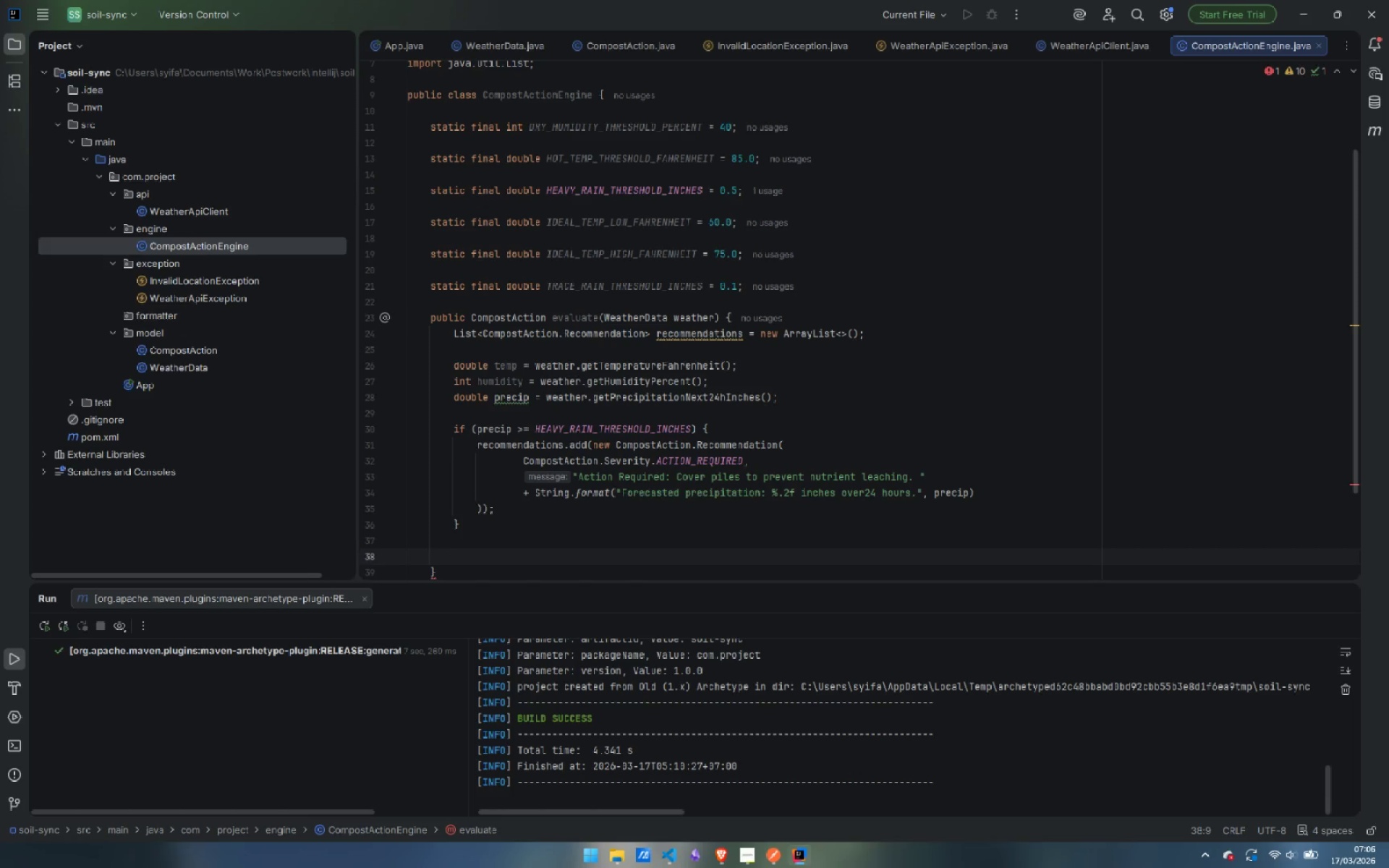 
wait(8.8)
 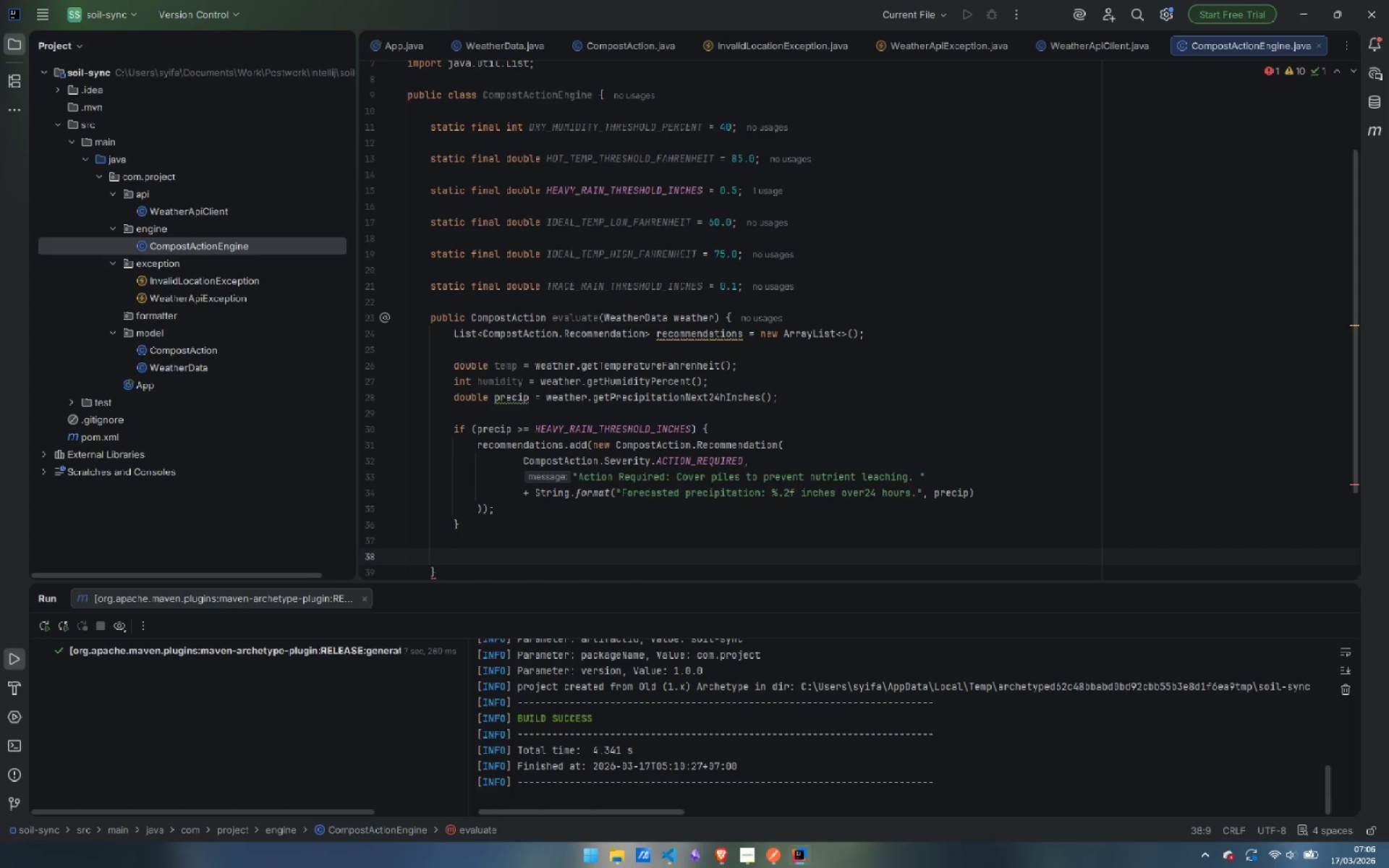 
type(if (hum)
 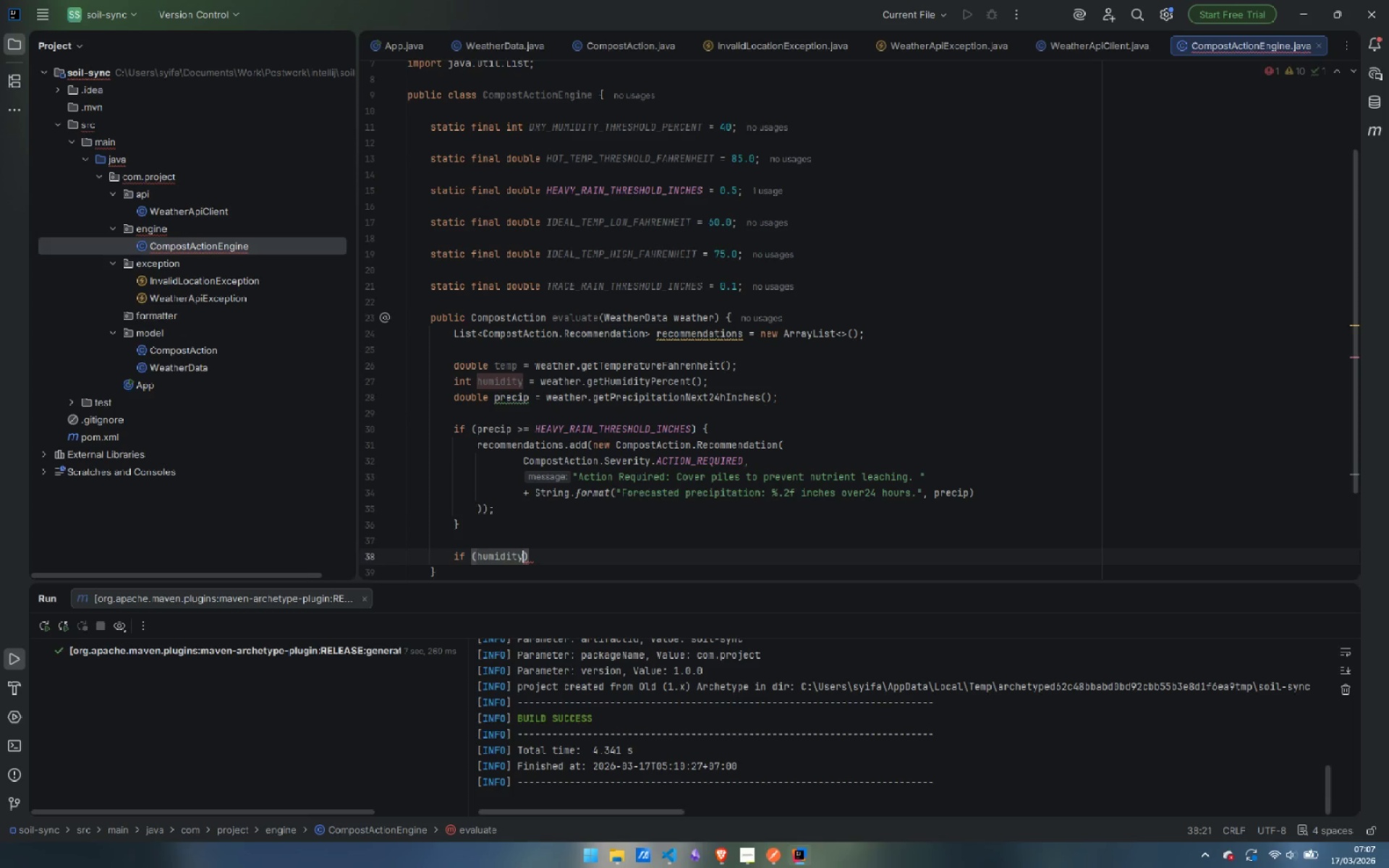 
 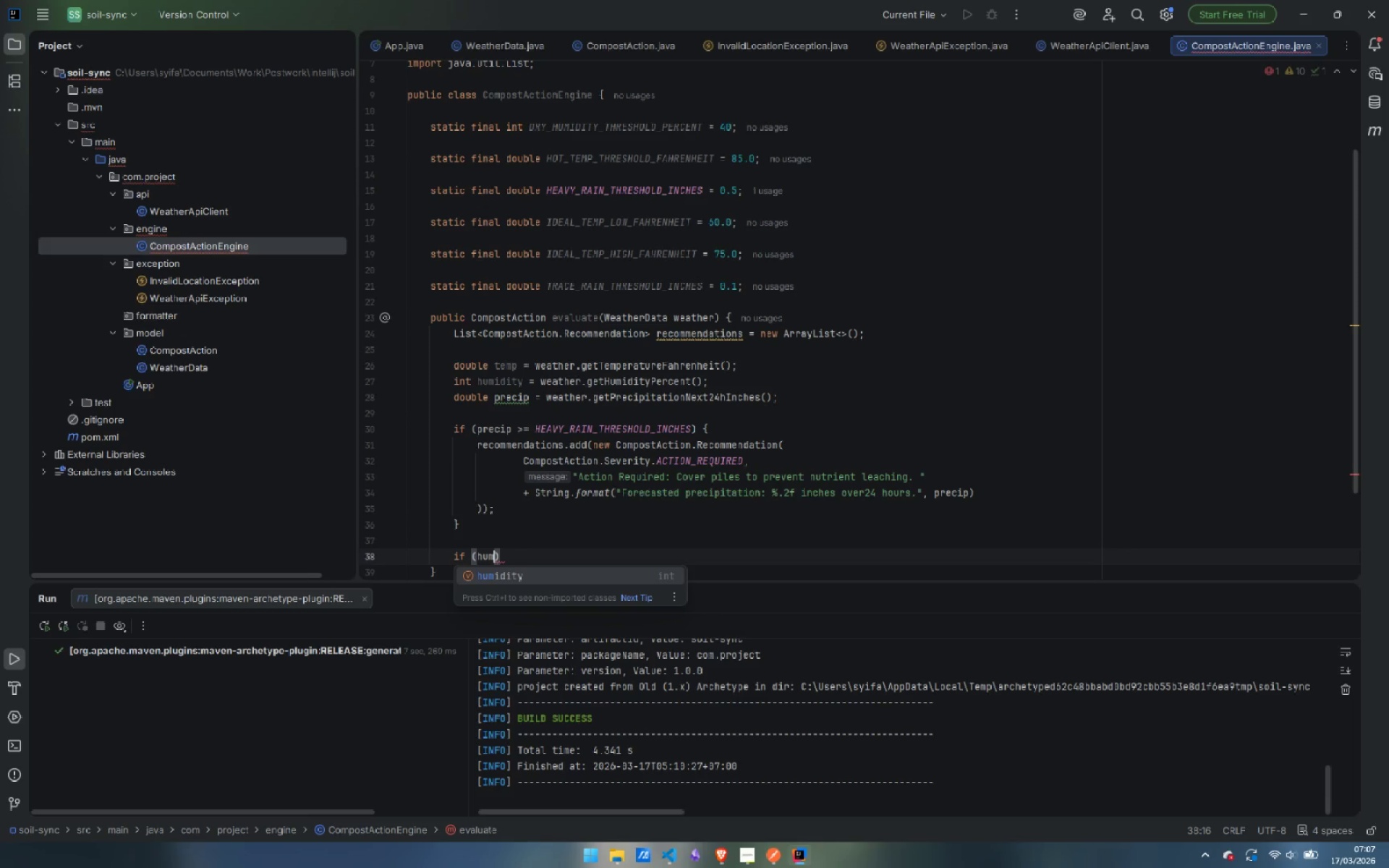 
key(Enter)
 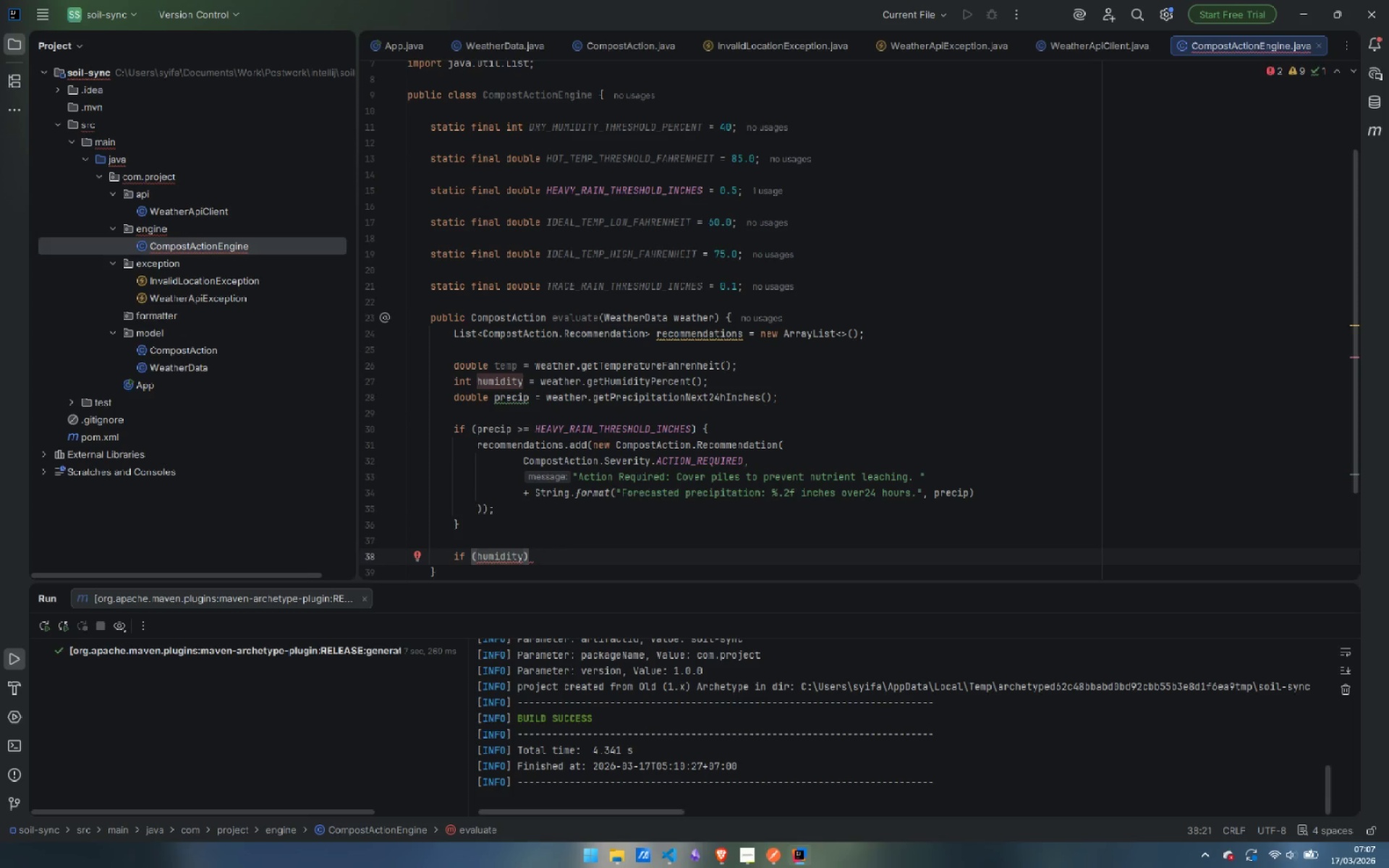 
type( < DRY)
 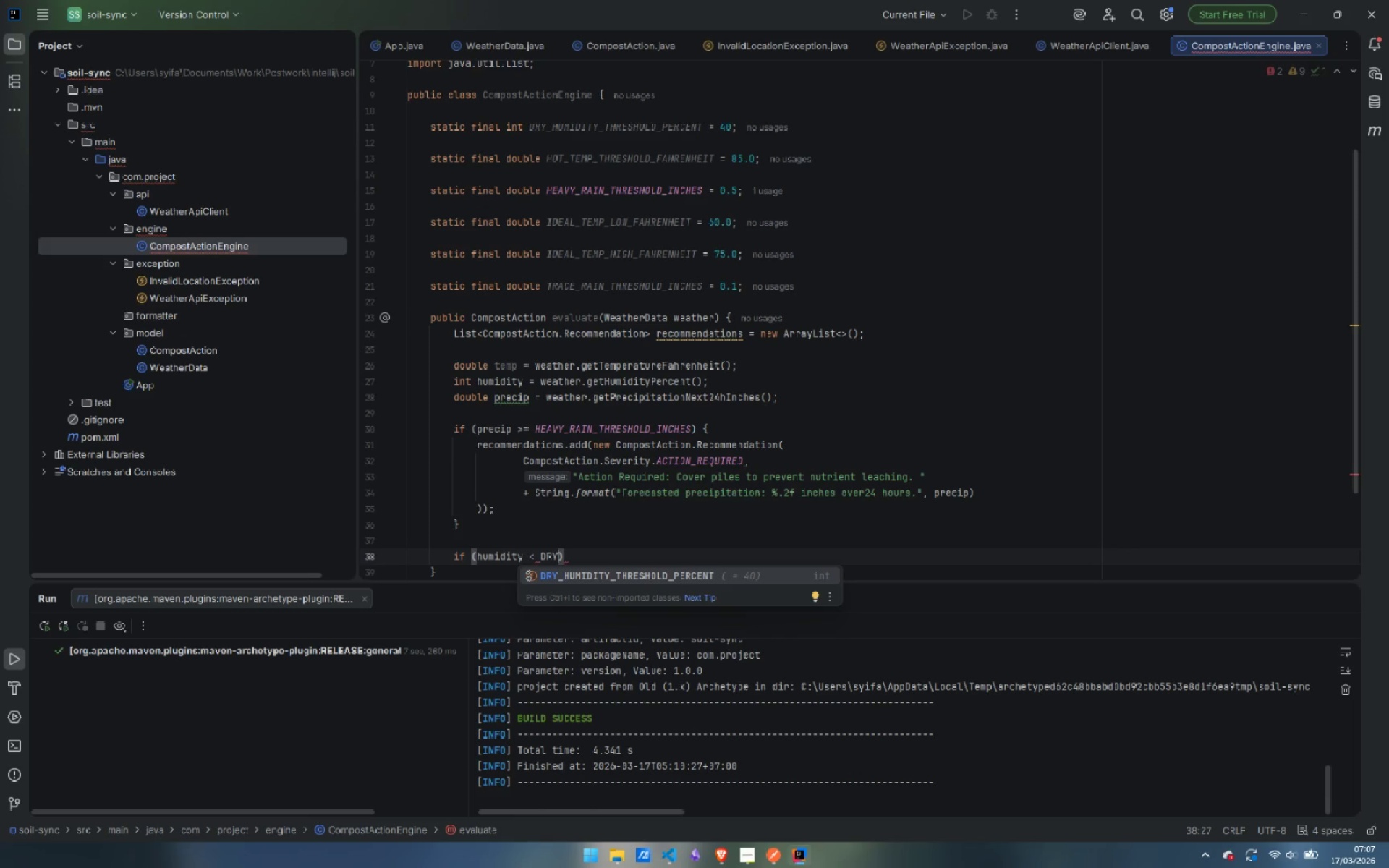 
key(Enter)
 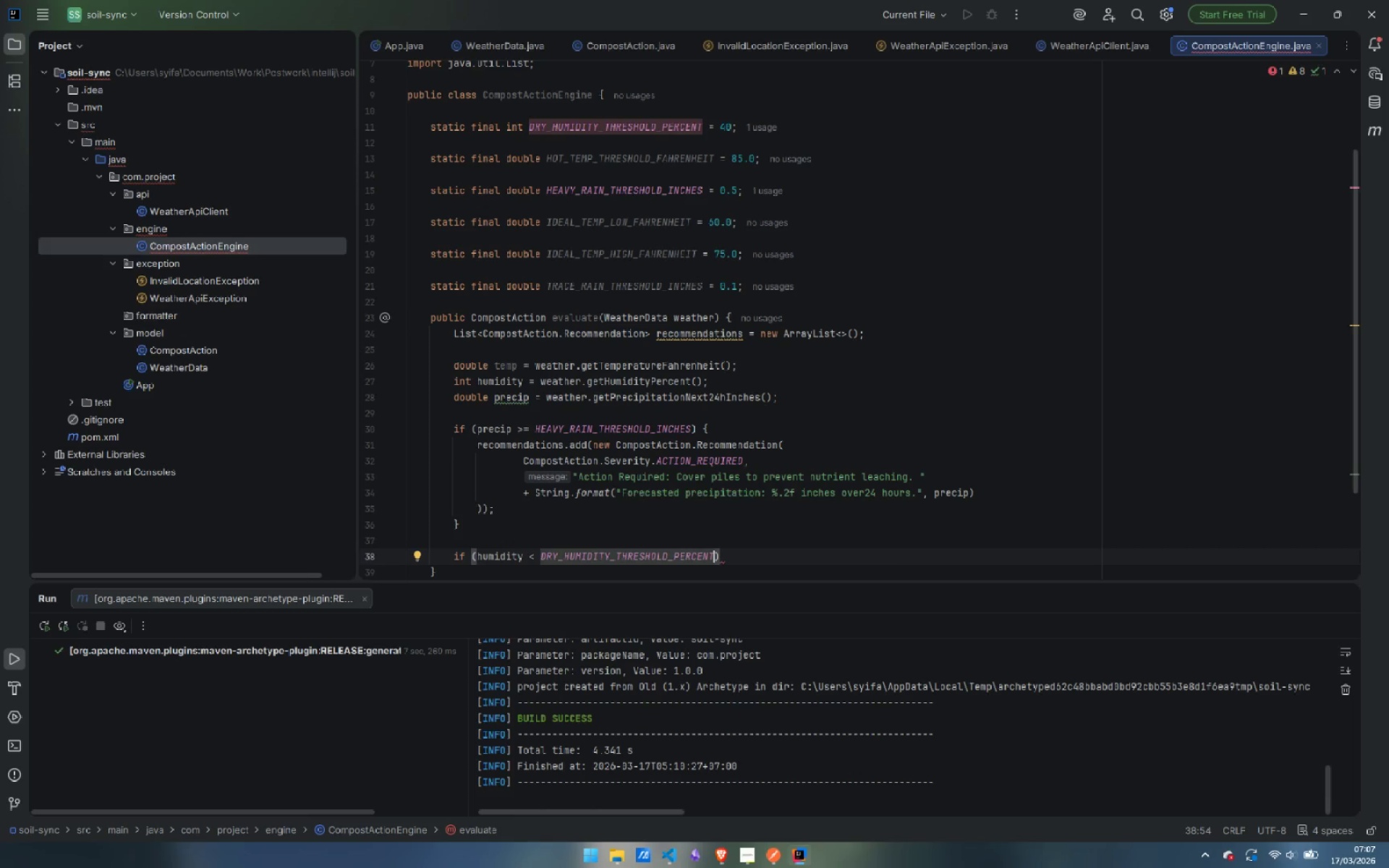 
type( && temp > HOT)
 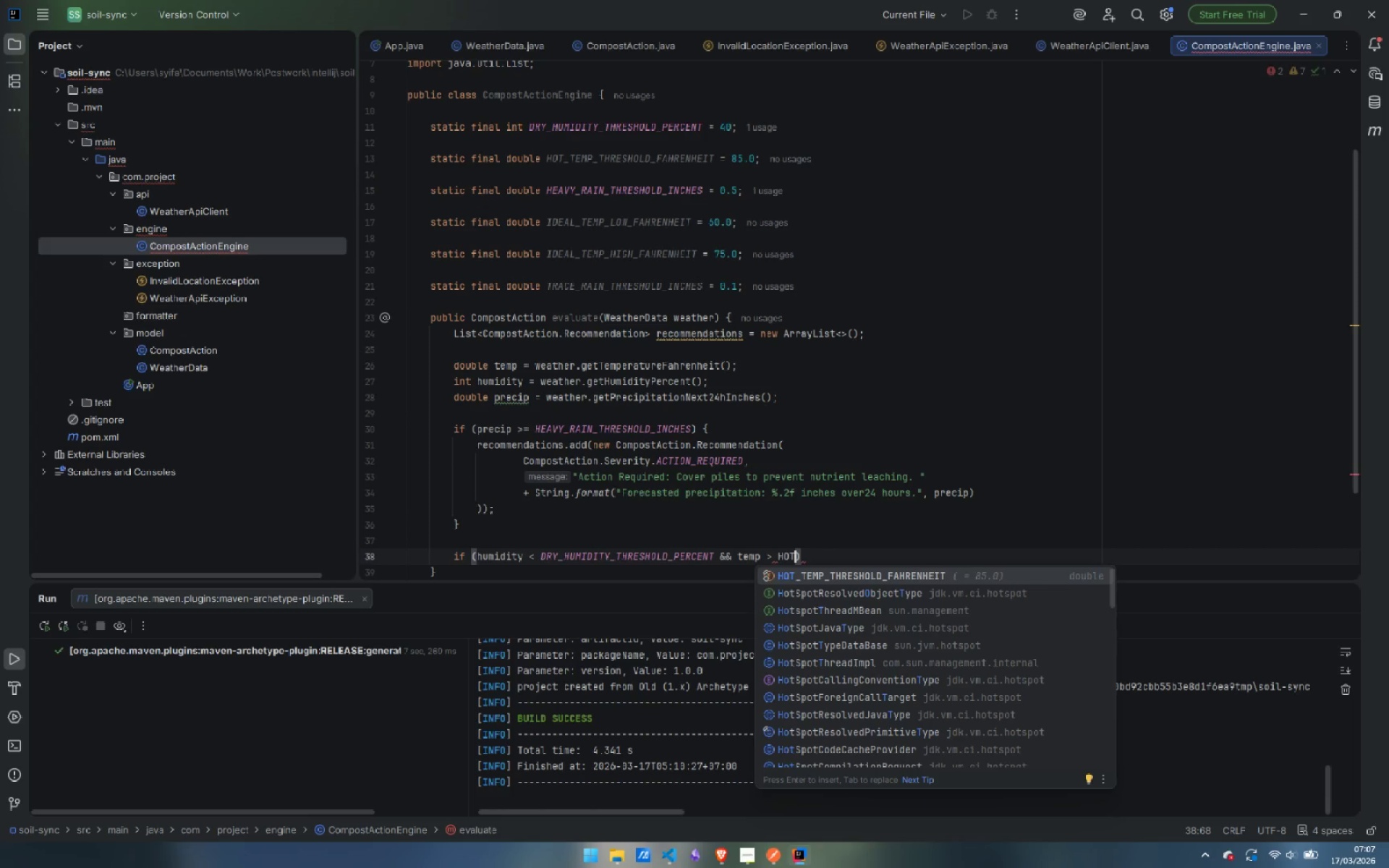 
key(Enter)
 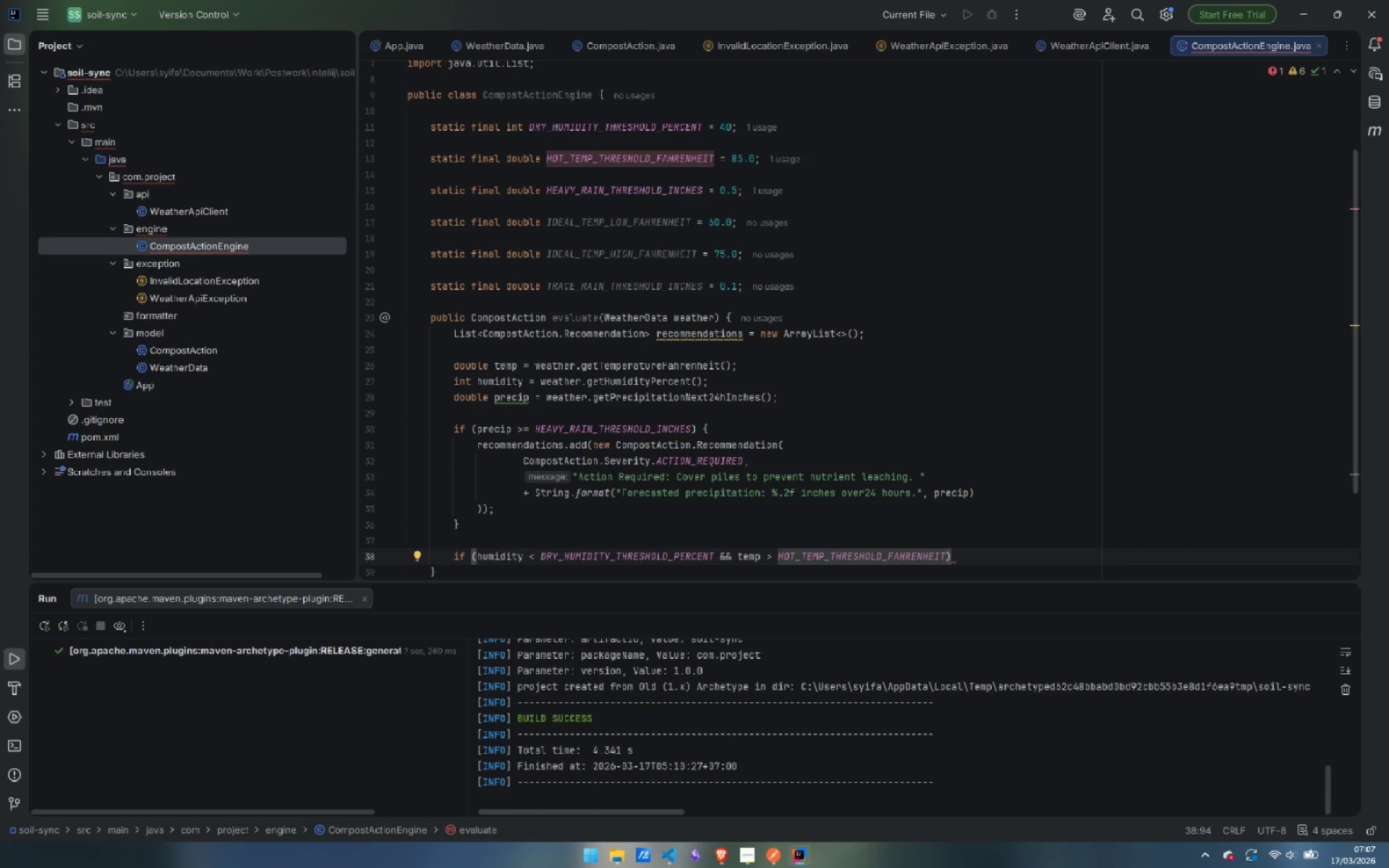 
key(ArrowRight)
 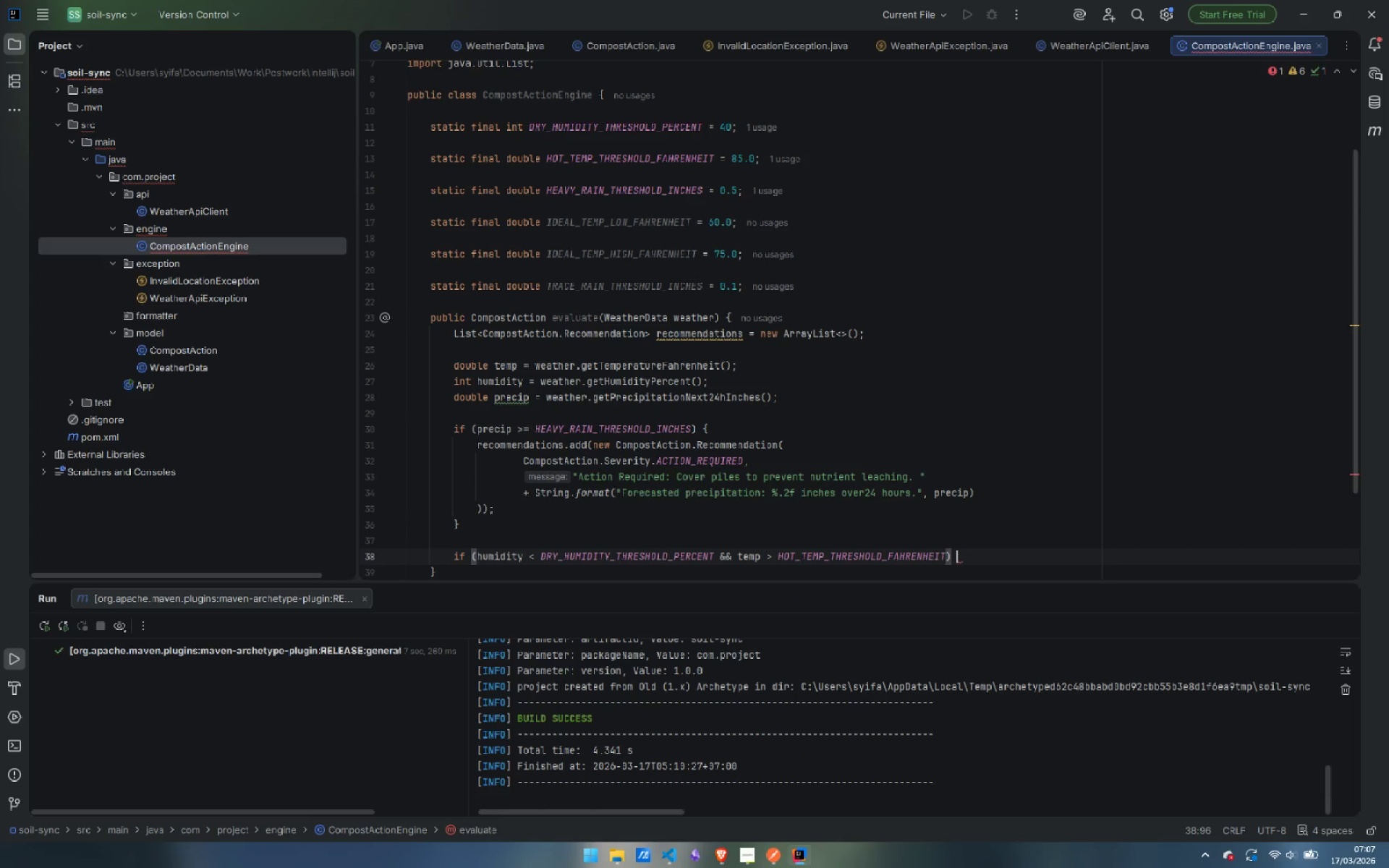 
key(Space)
 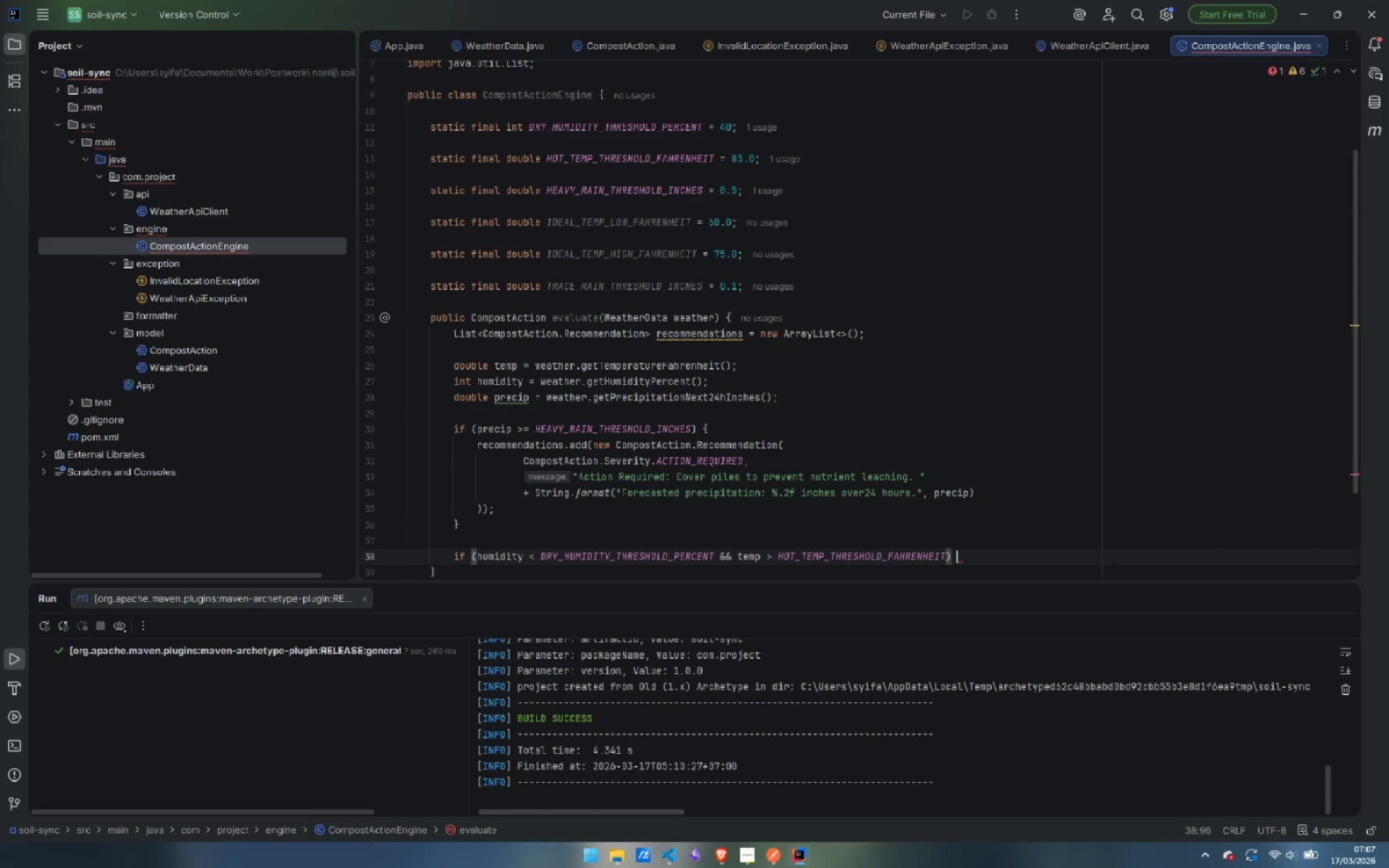 
key(Shift+ShiftLeft)
 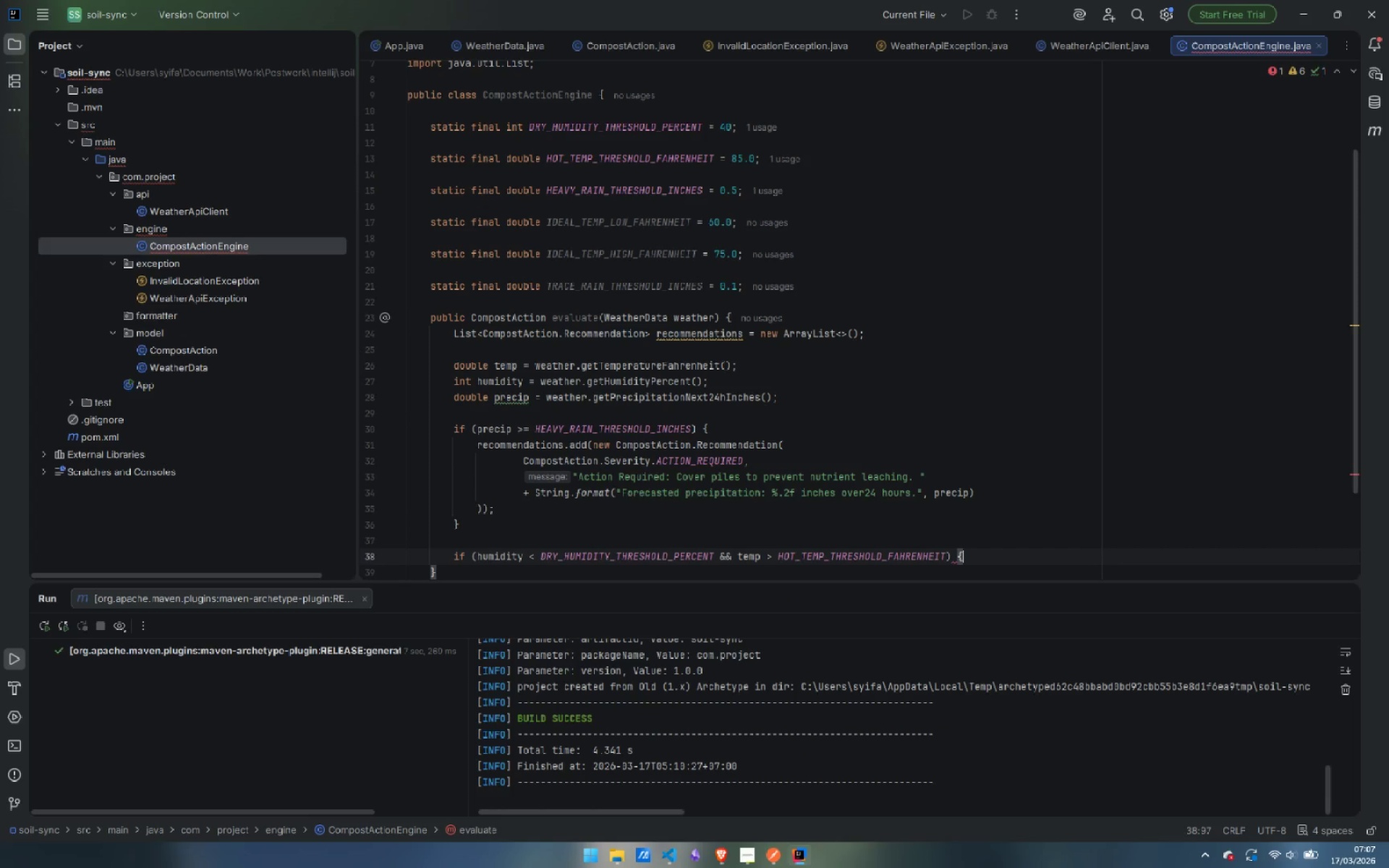 
key(Shift+BracketLeft)
 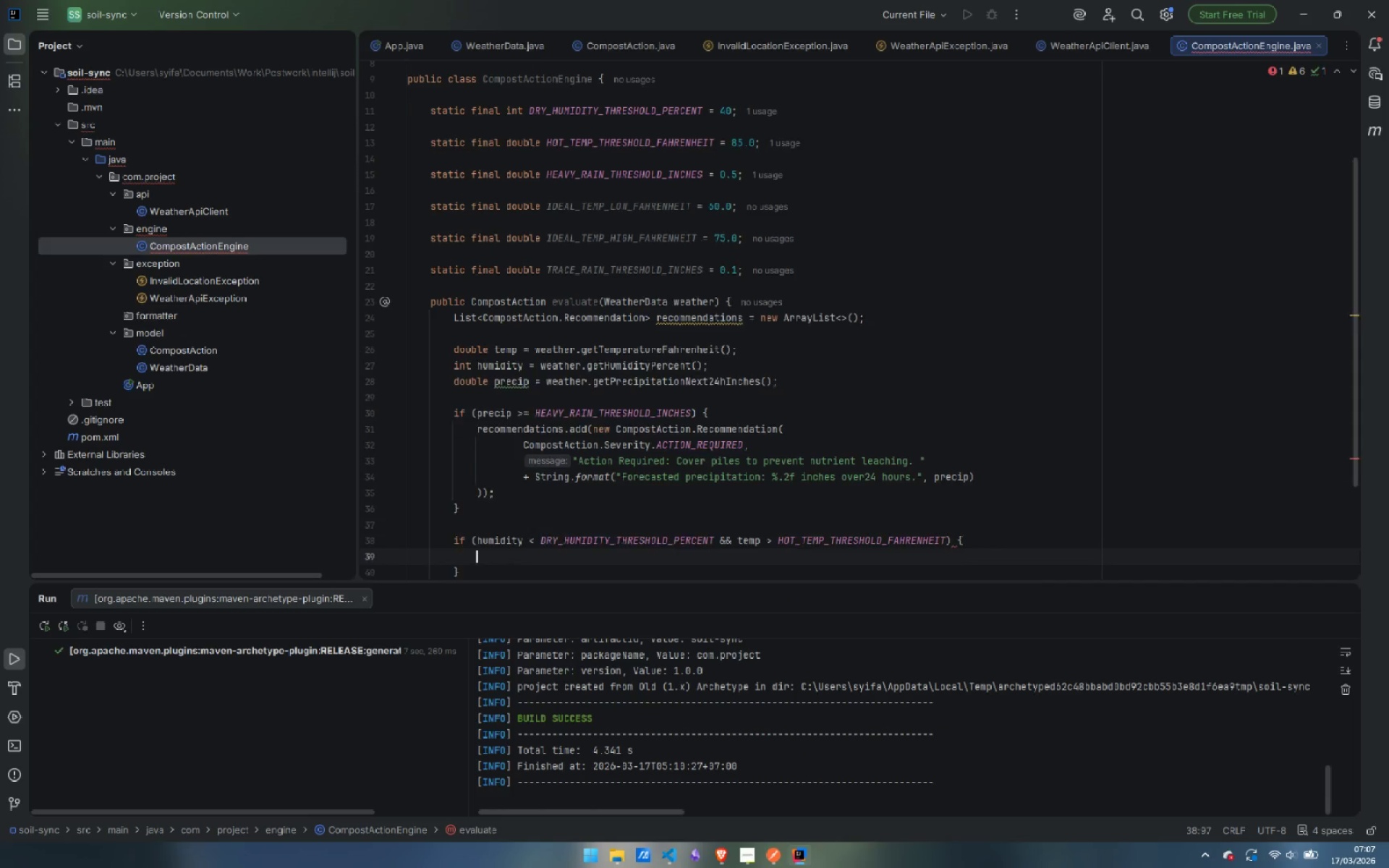 
key(Enter)
 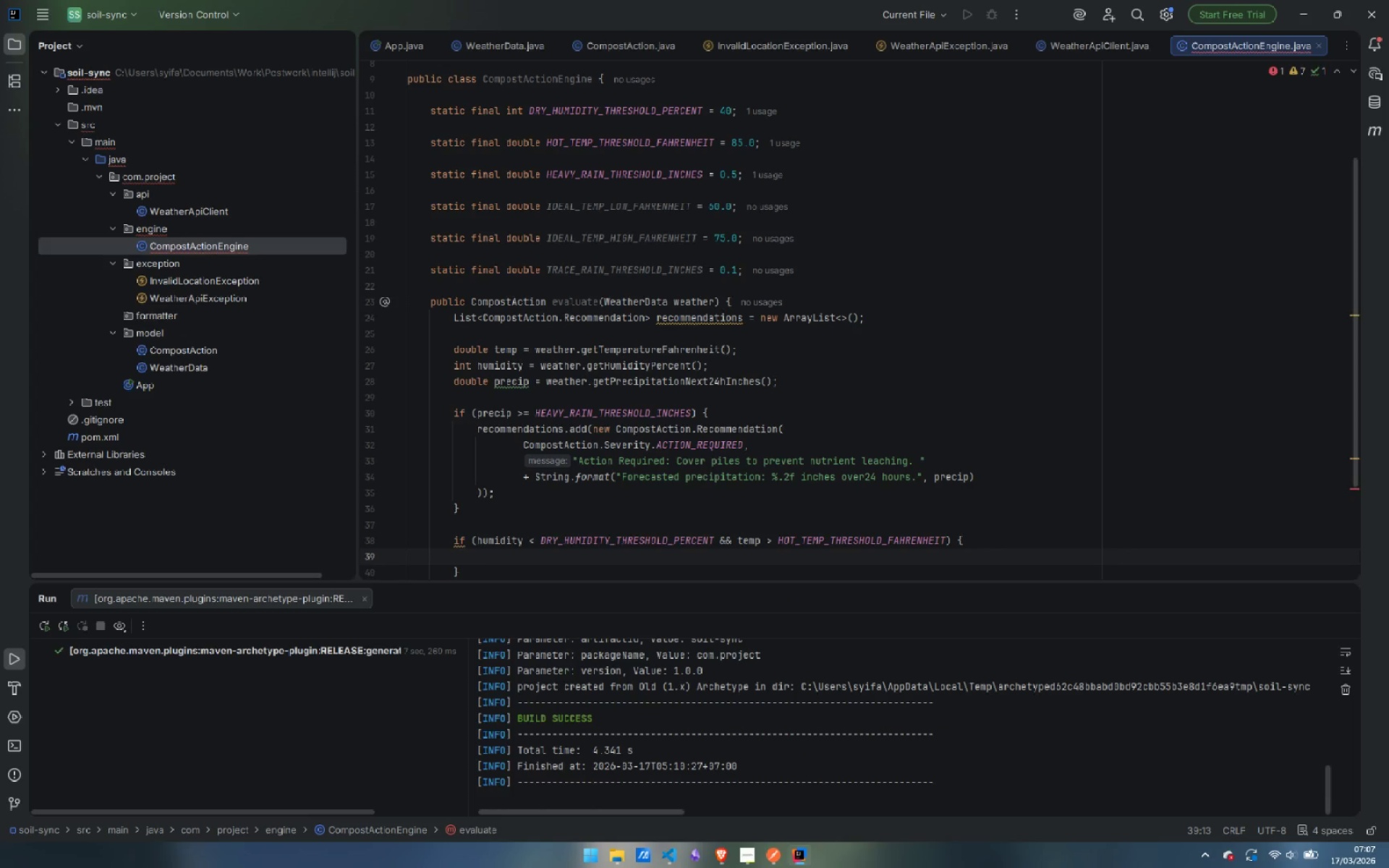 
type(rec)
 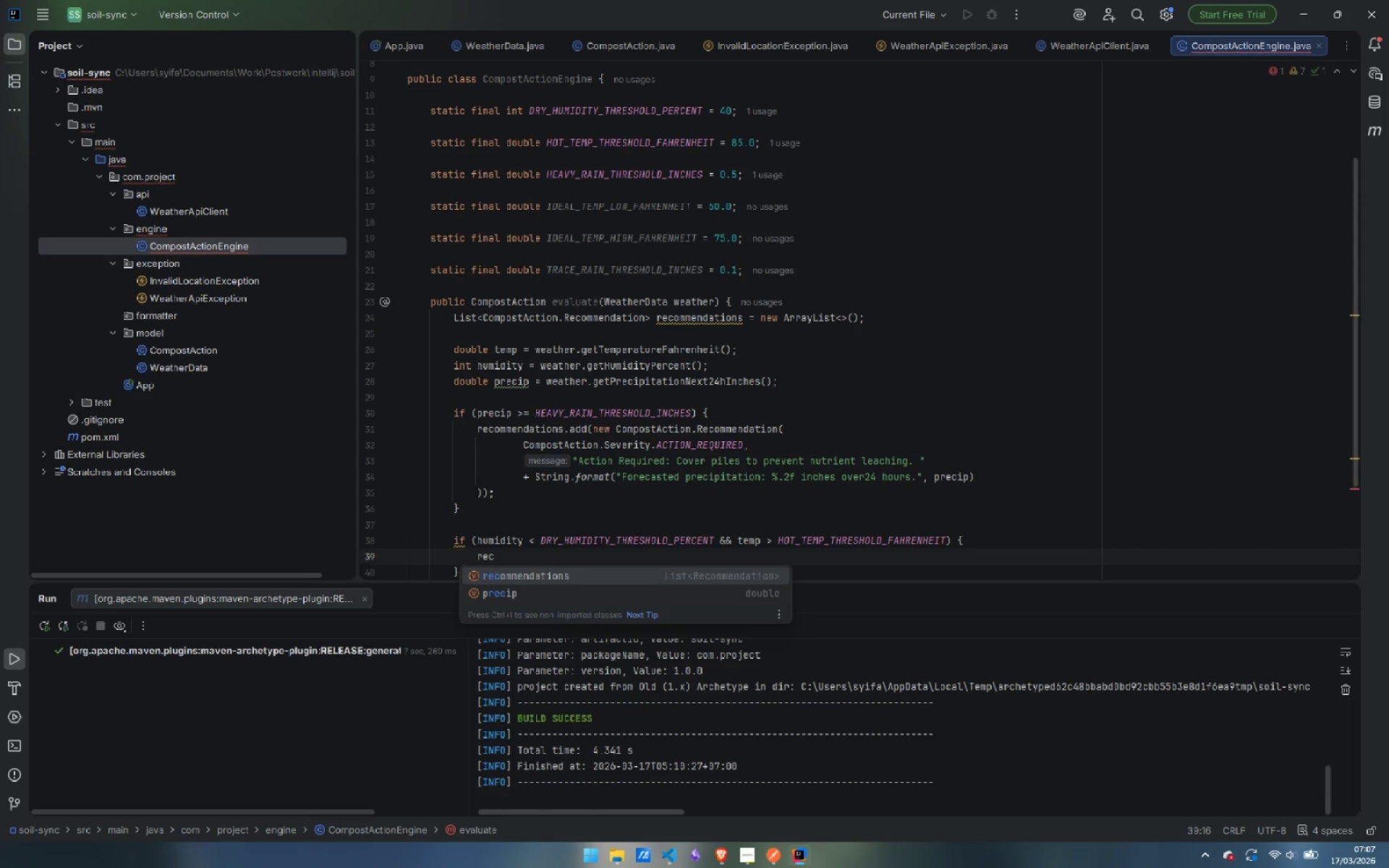 
key(Enter)
 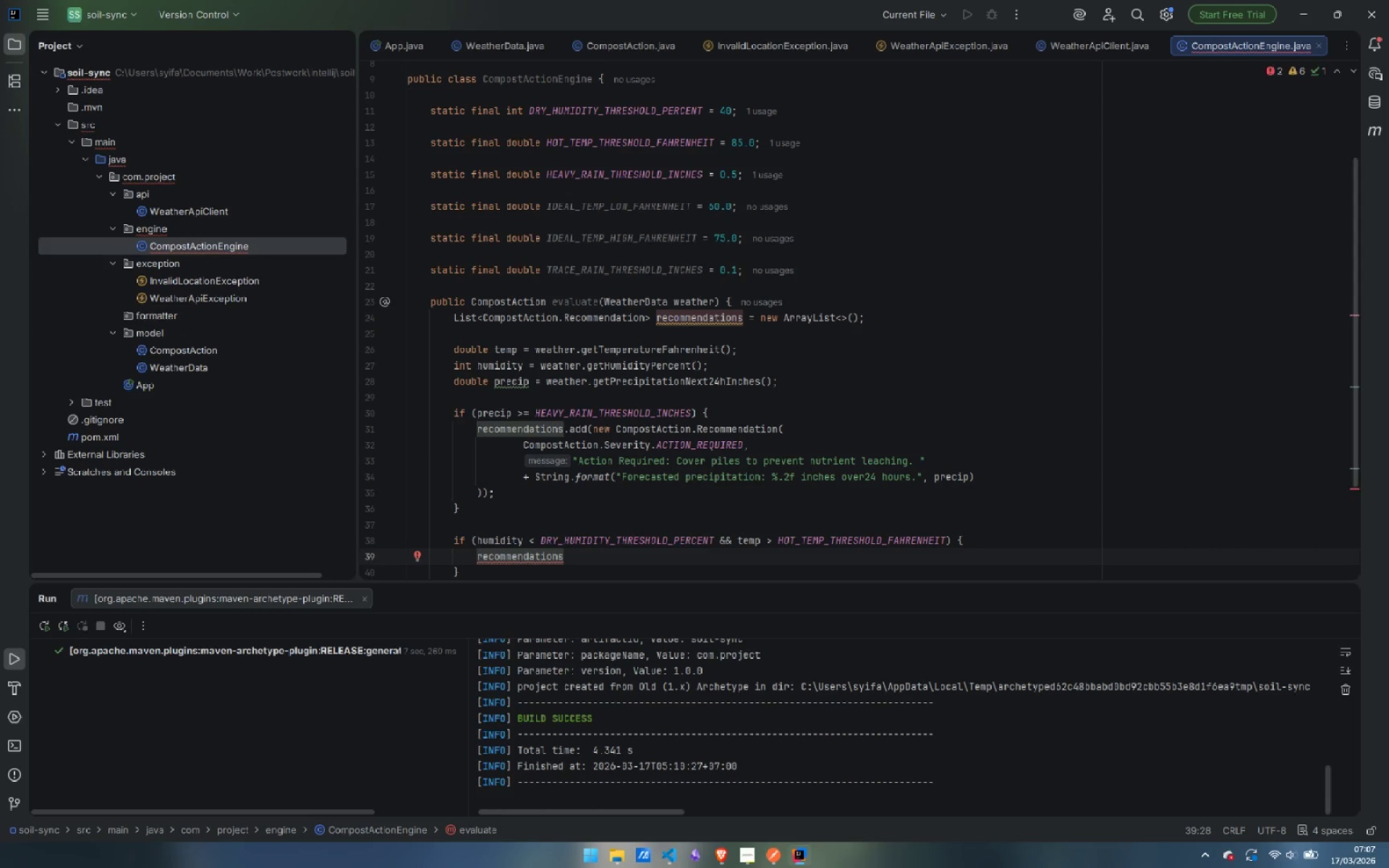 
type(.add)
 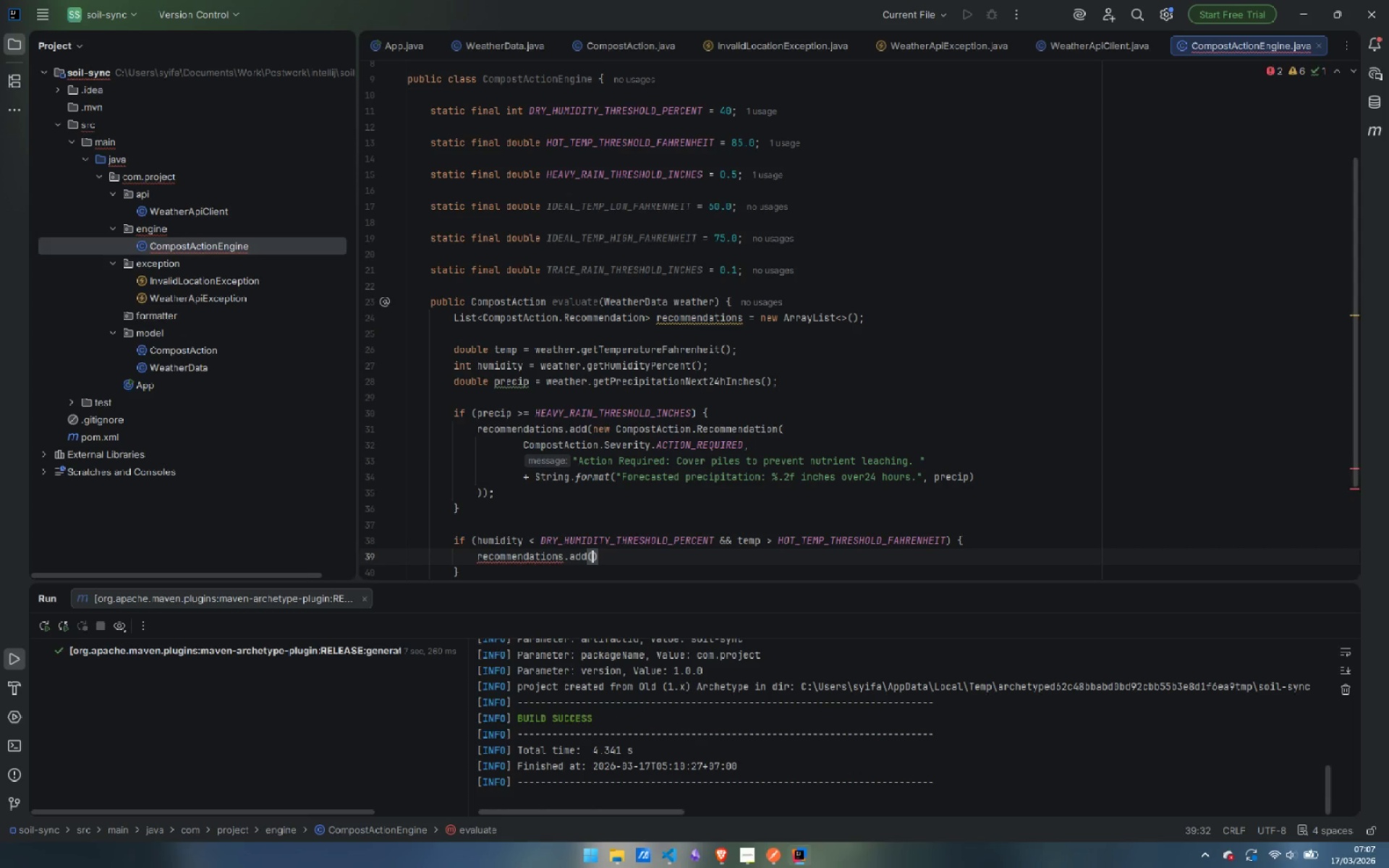 
key(Enter)
 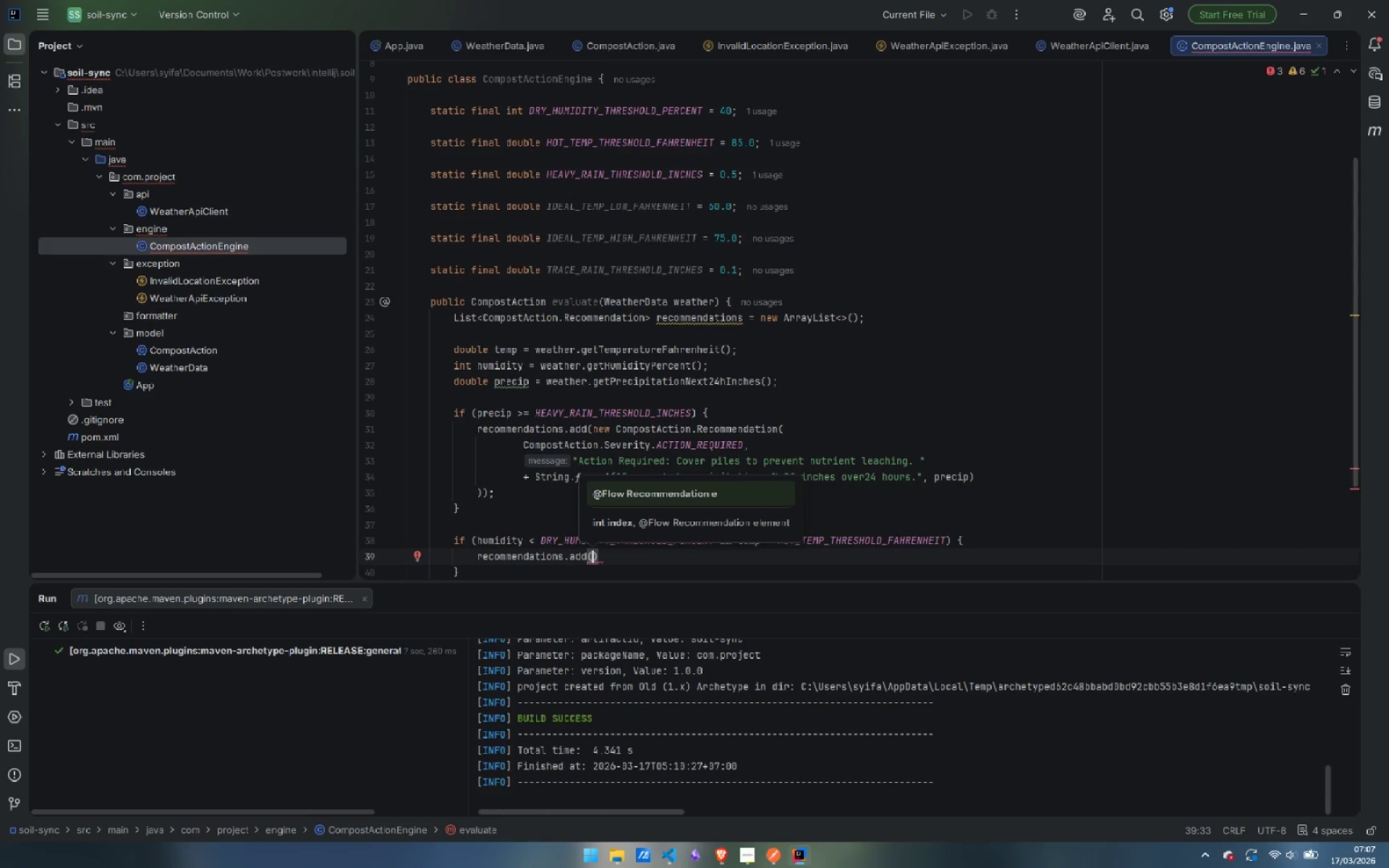 
type(new Rec)
 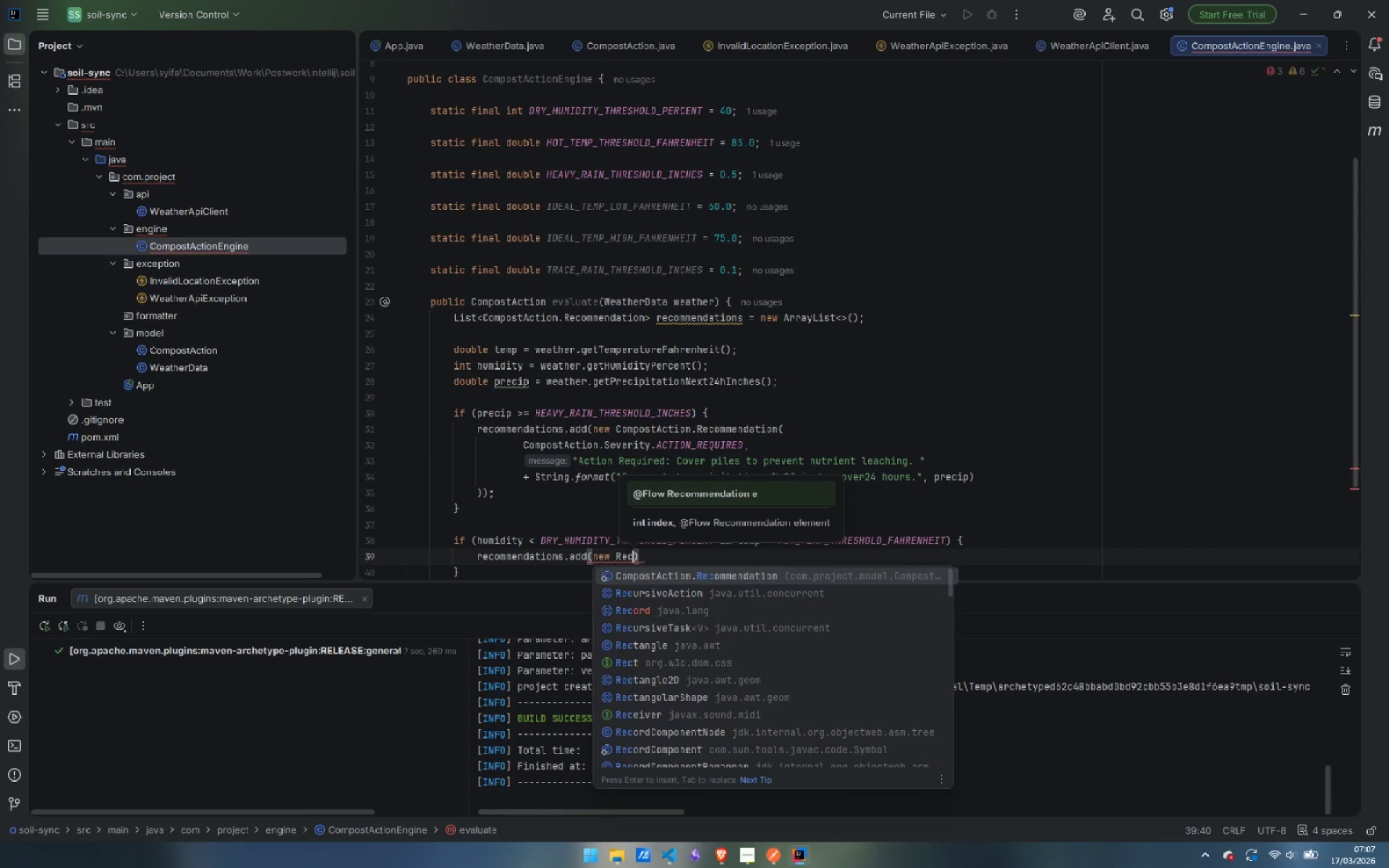 
key(Enter)
 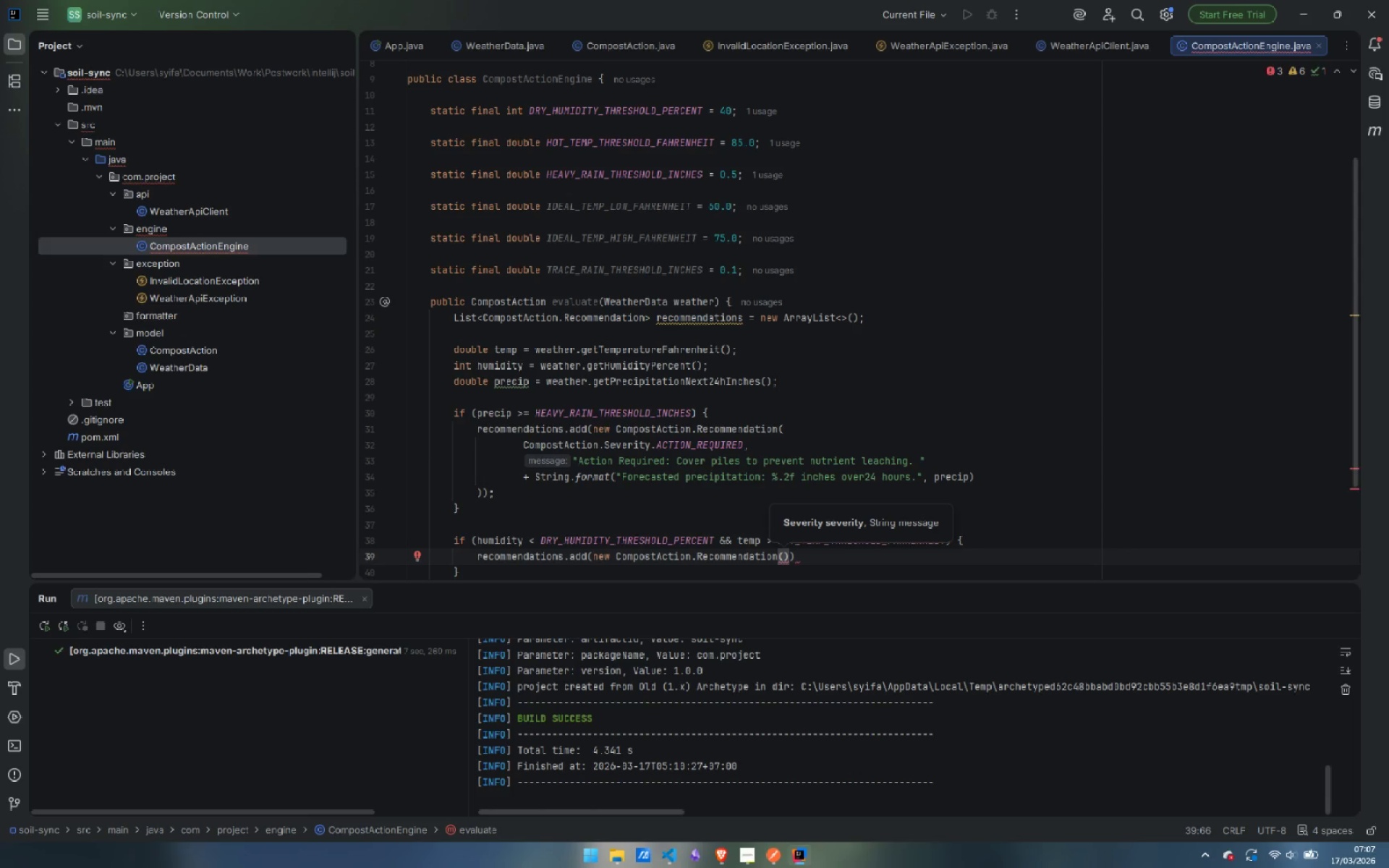 
key(Enter)
 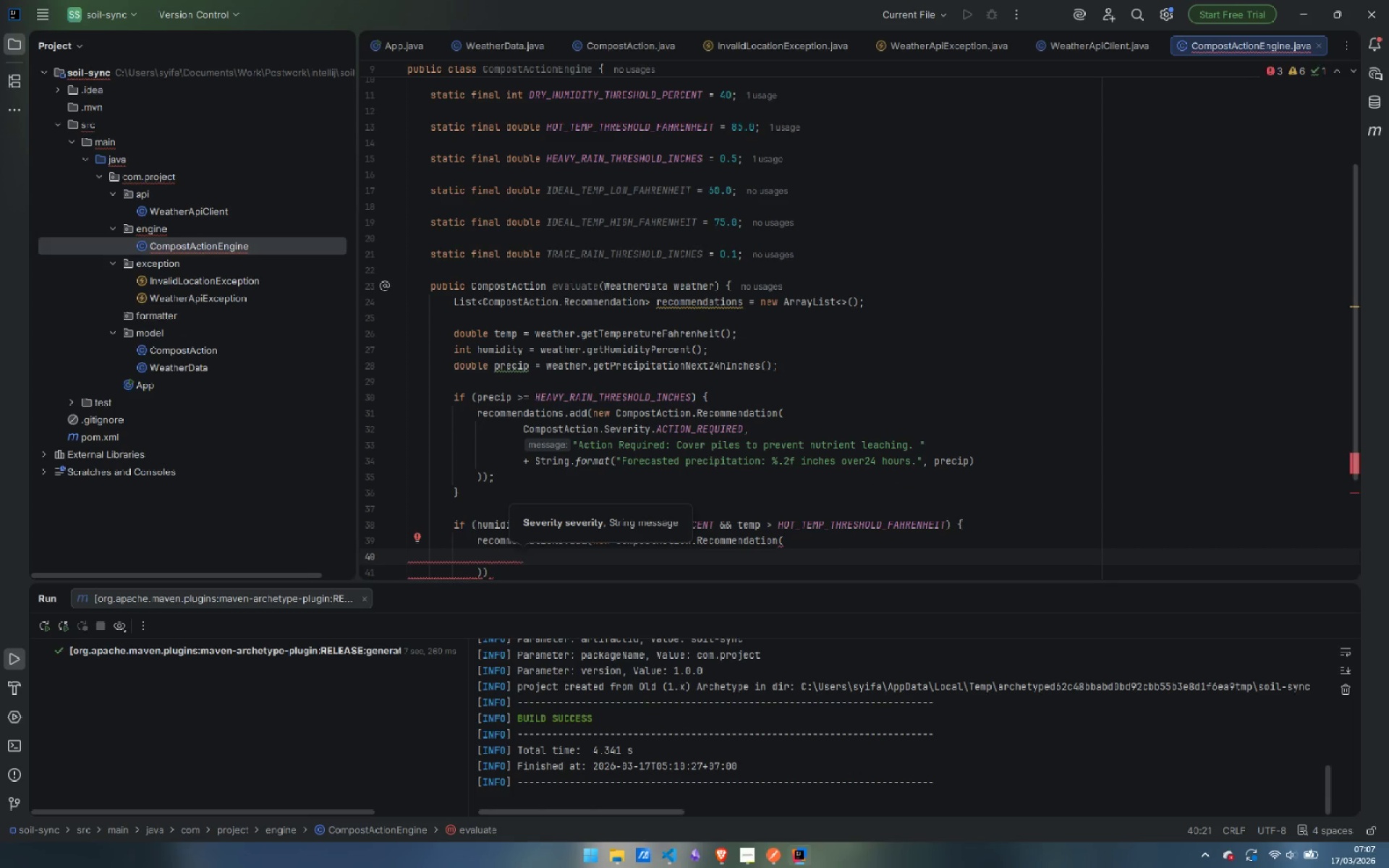 
type(Sever)
 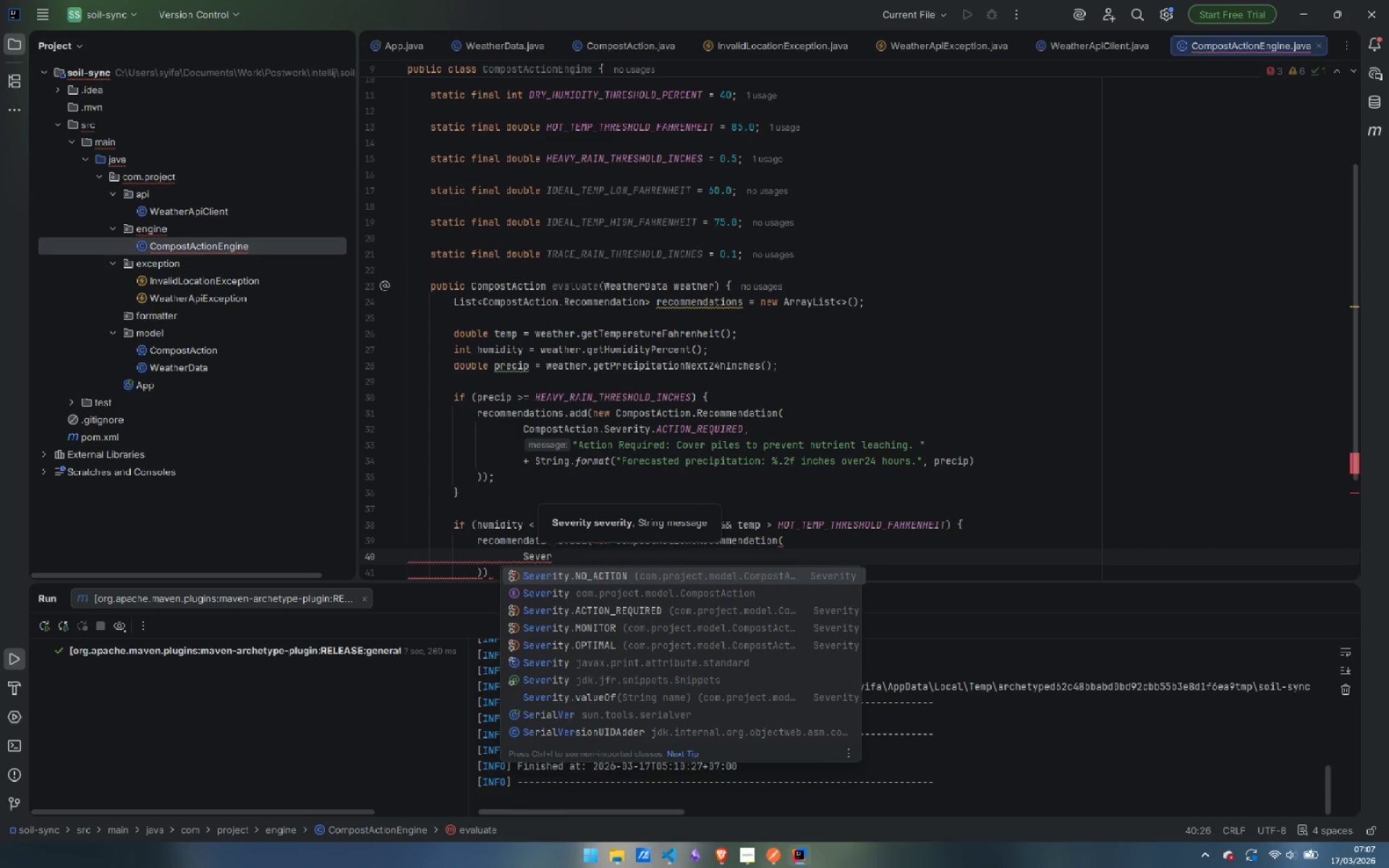 
key(ArrowDown)
 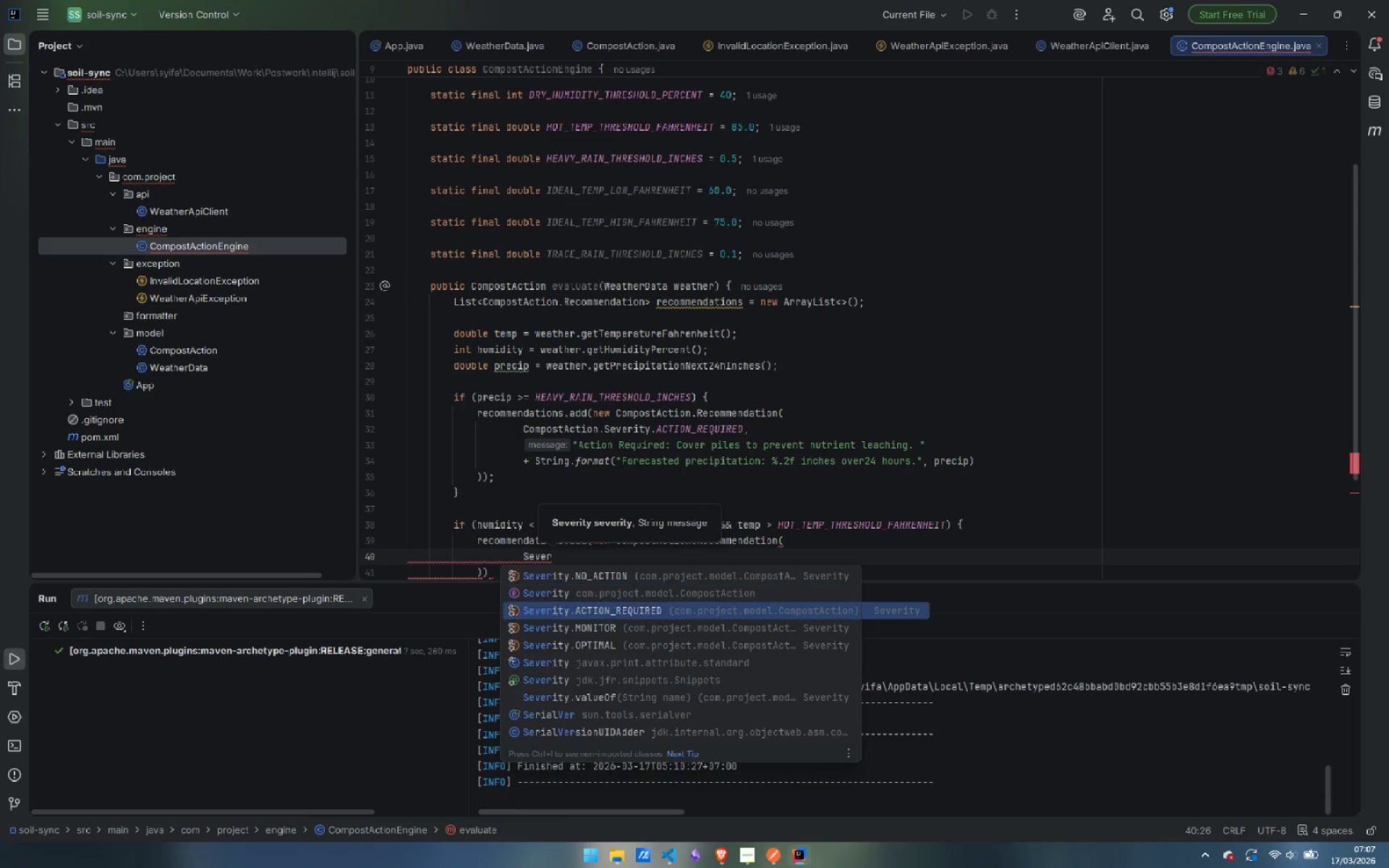 
key(ArrowDown)
 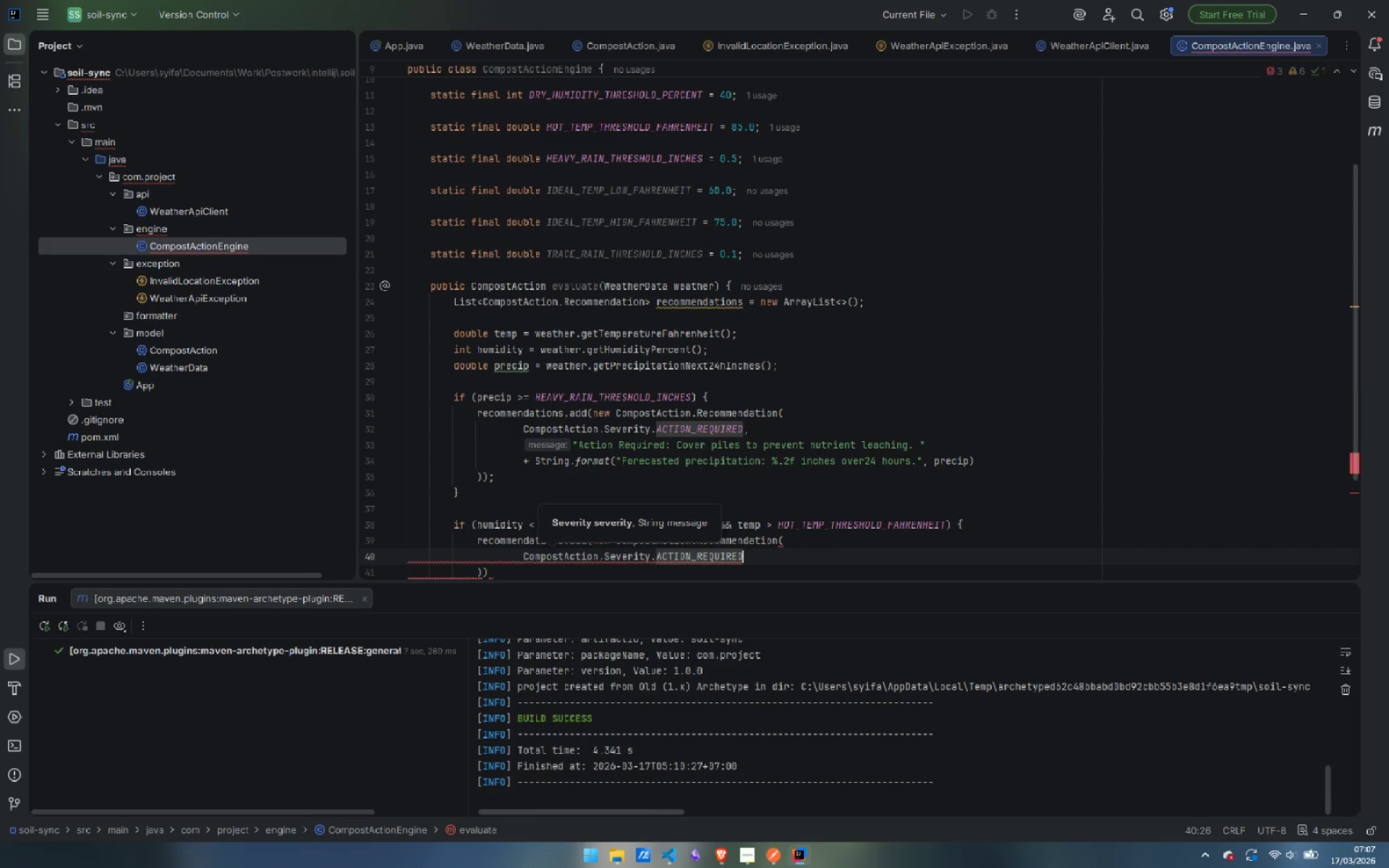 
key(Enter)
 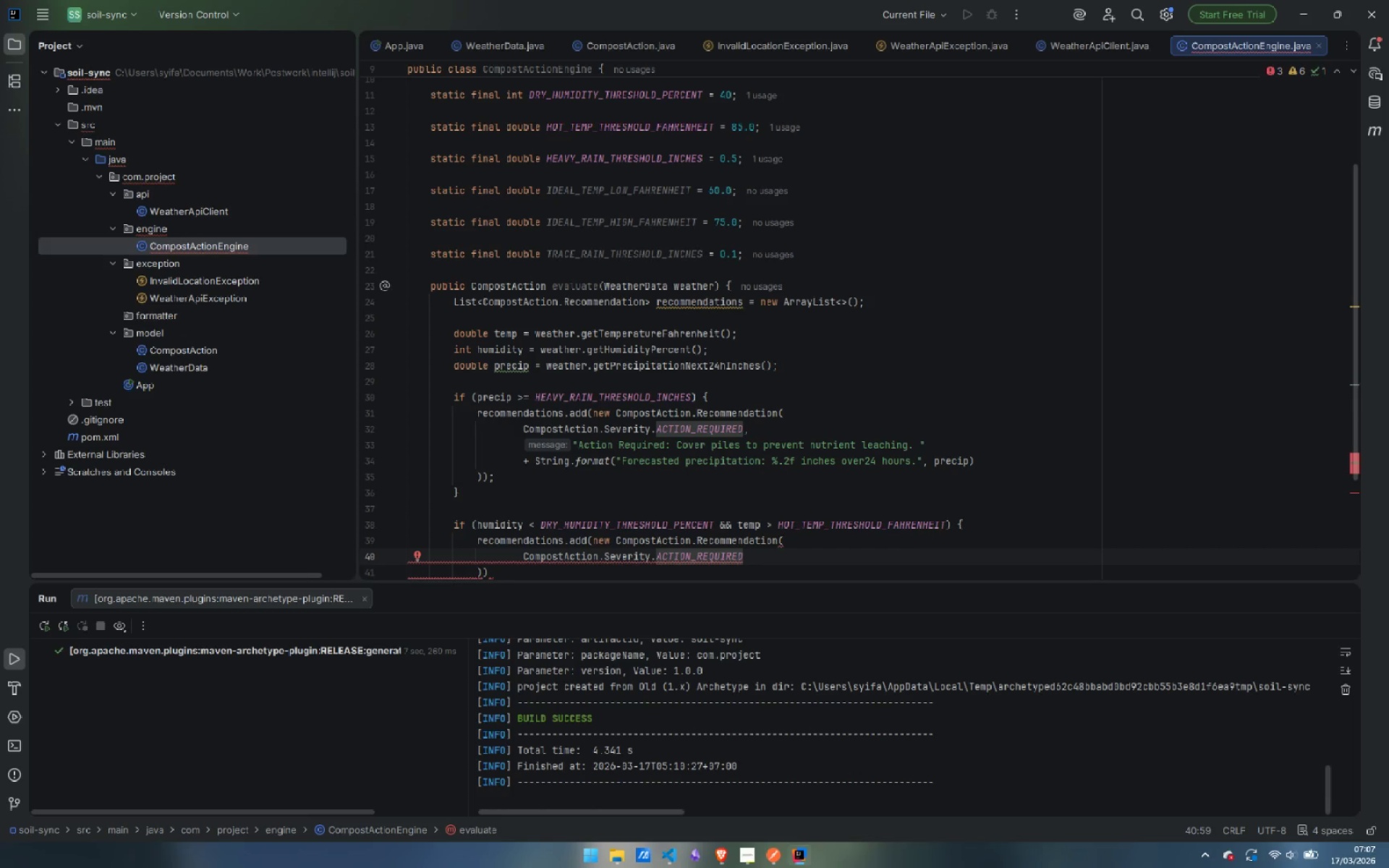 
key(Comma)
 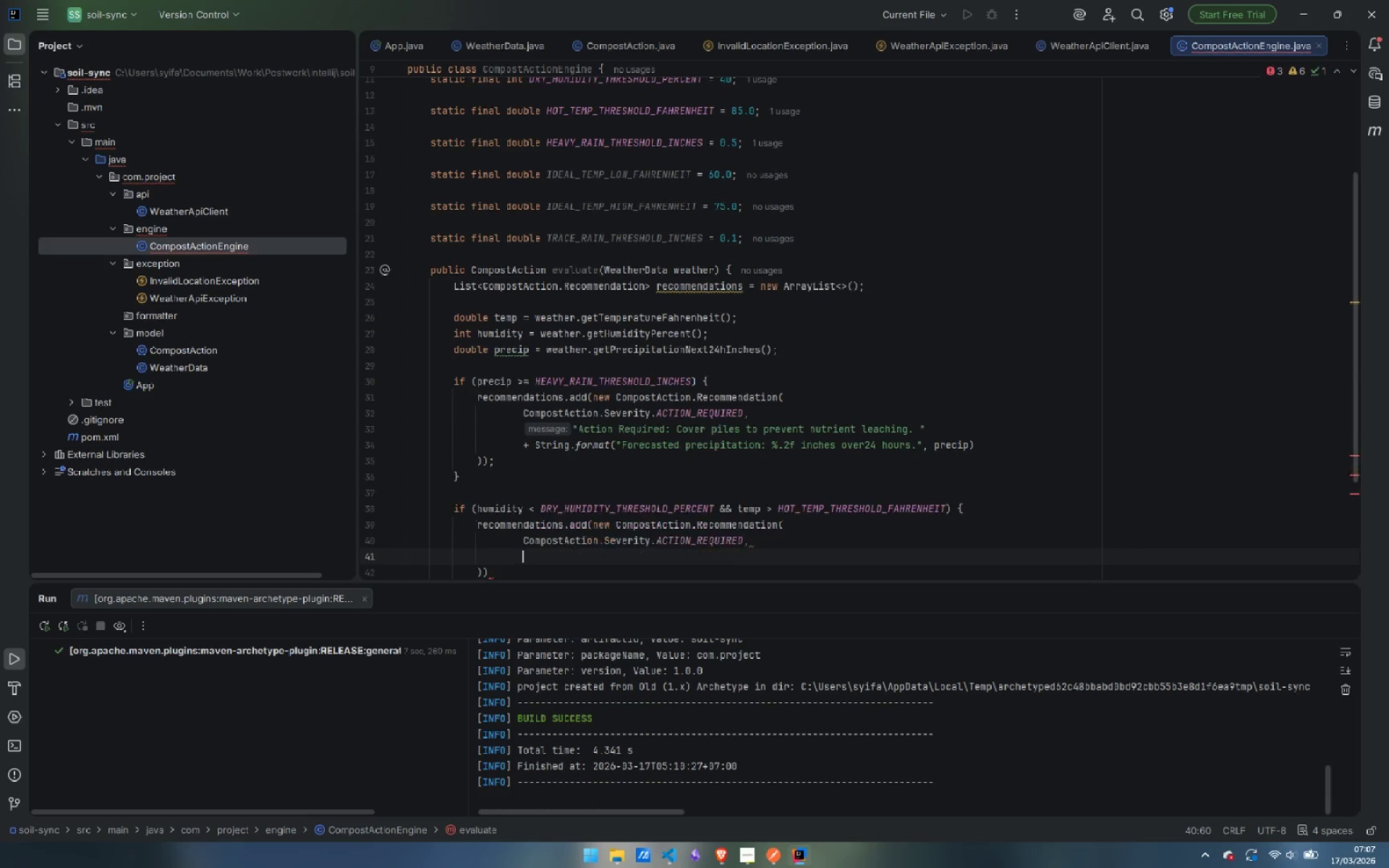 
key(Enter)
 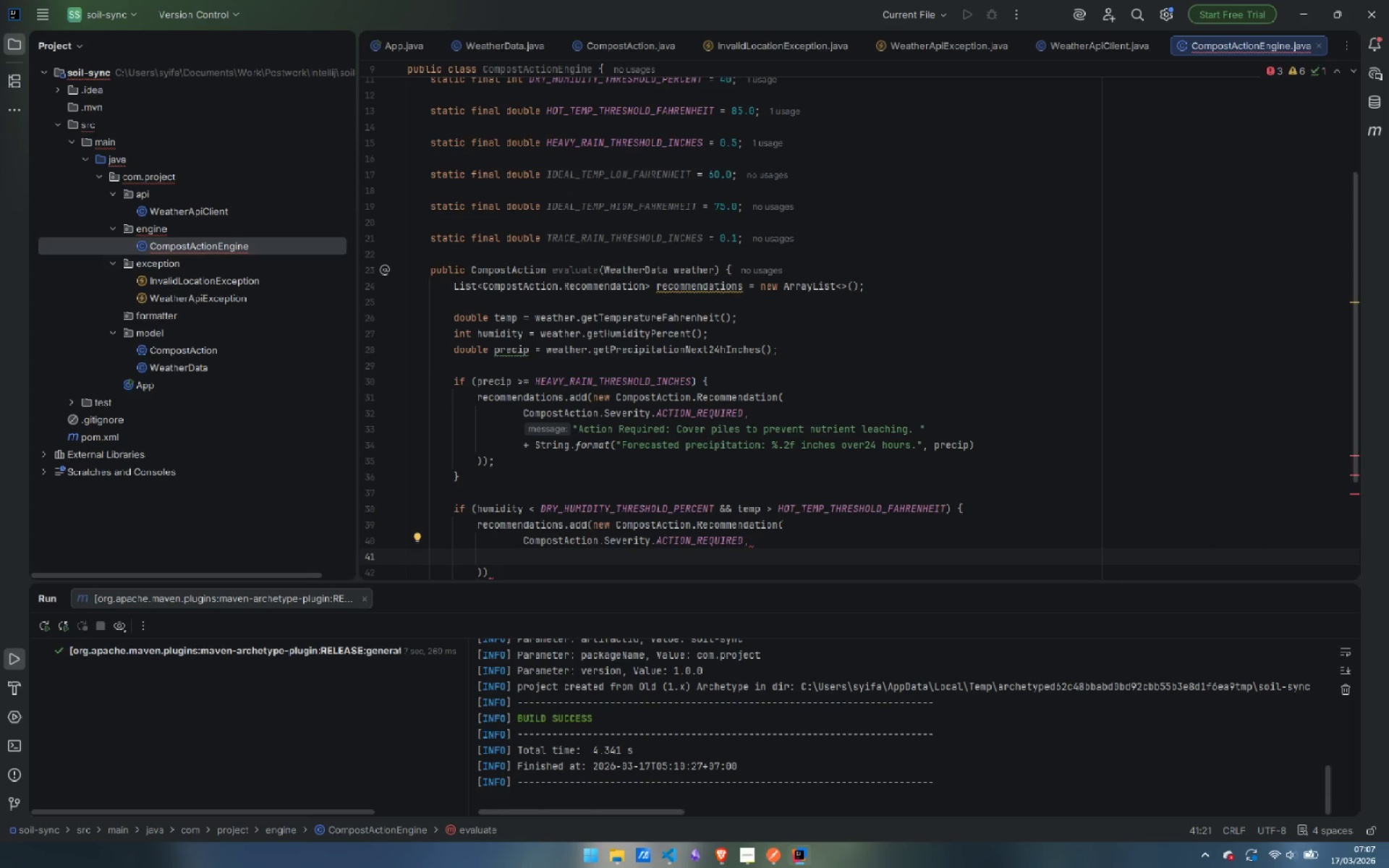 
wait(16.25)
 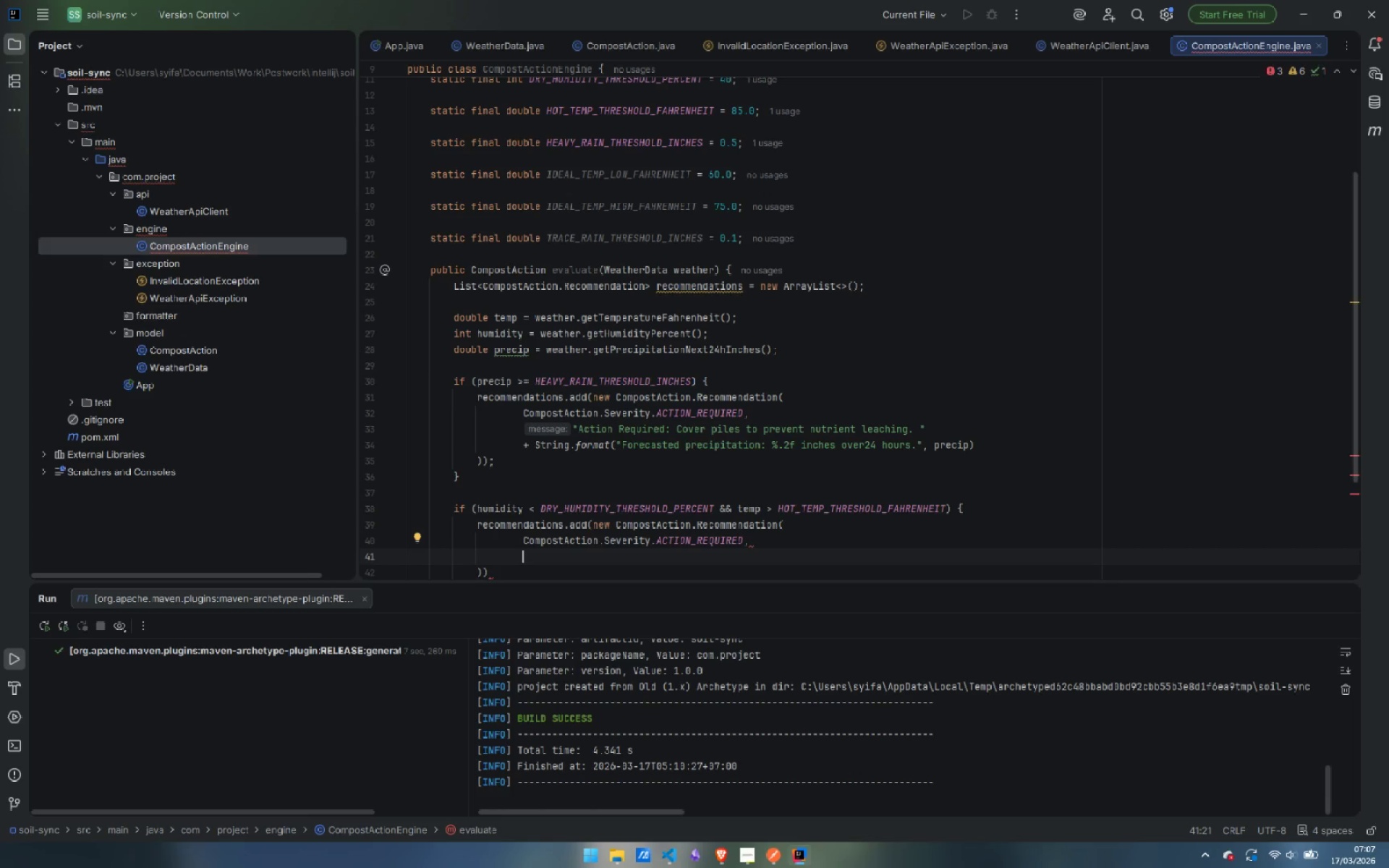 
type("Action required)
 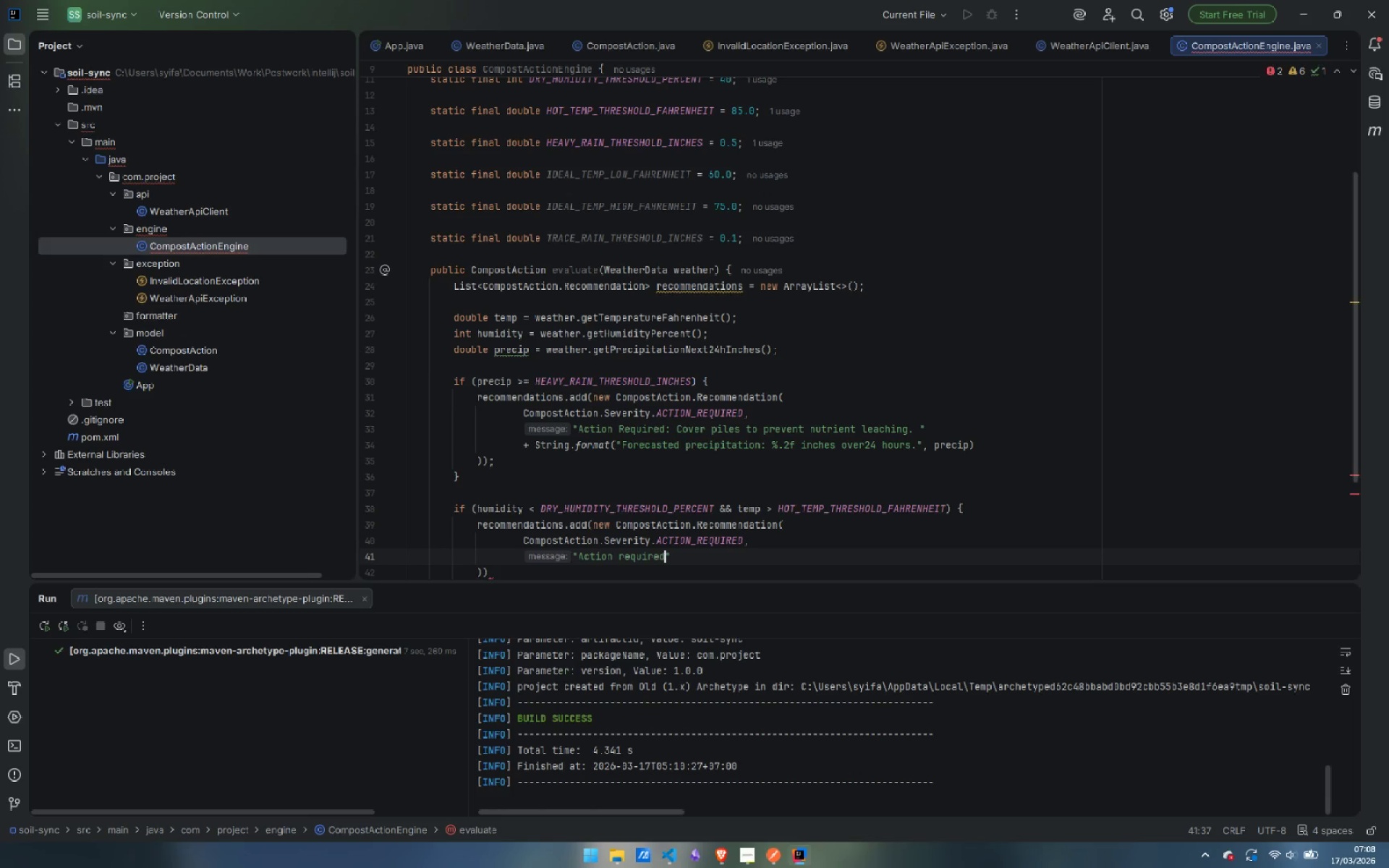 
key(Control+ArrowLeft)
 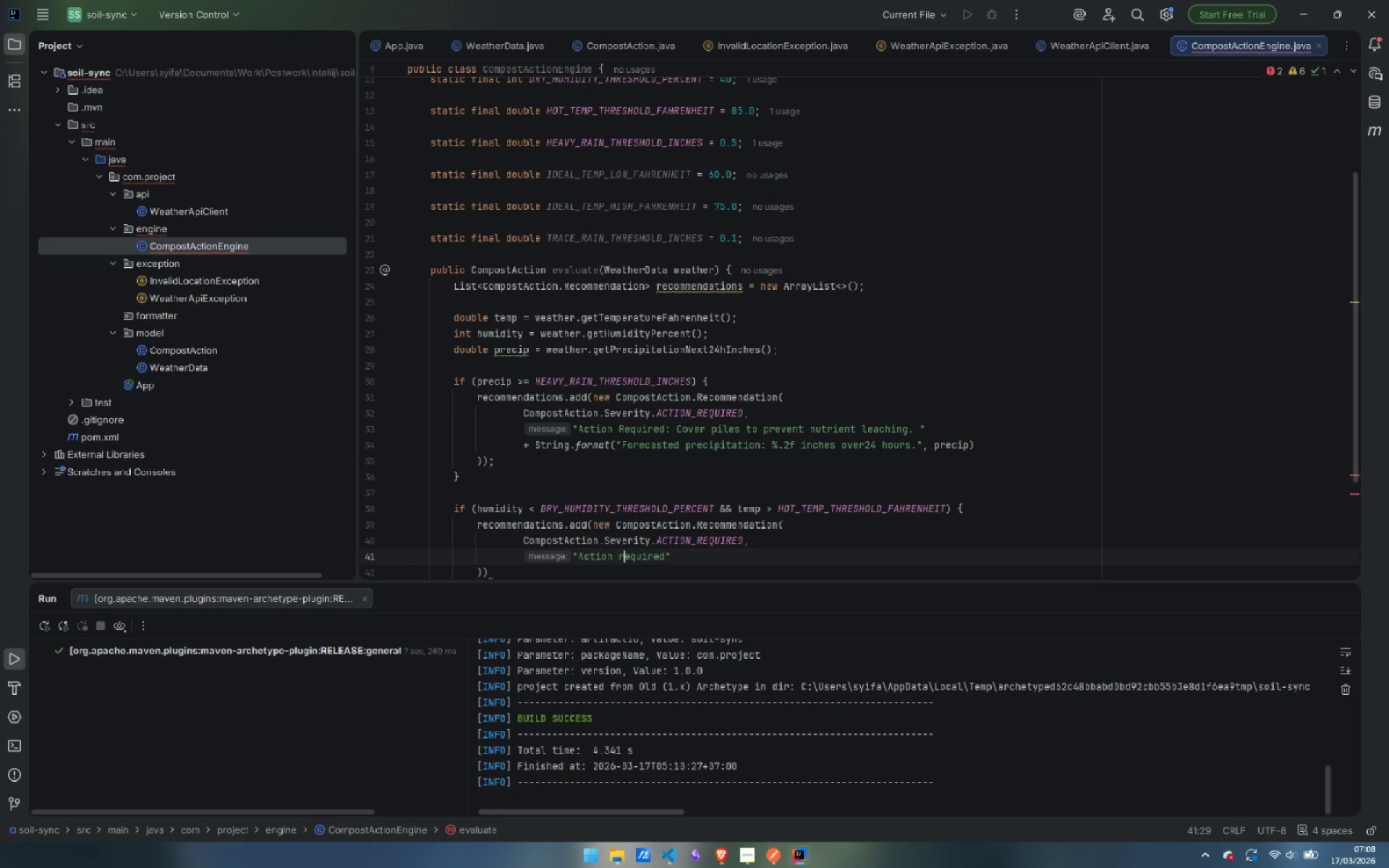 
key(ArrowRight)
 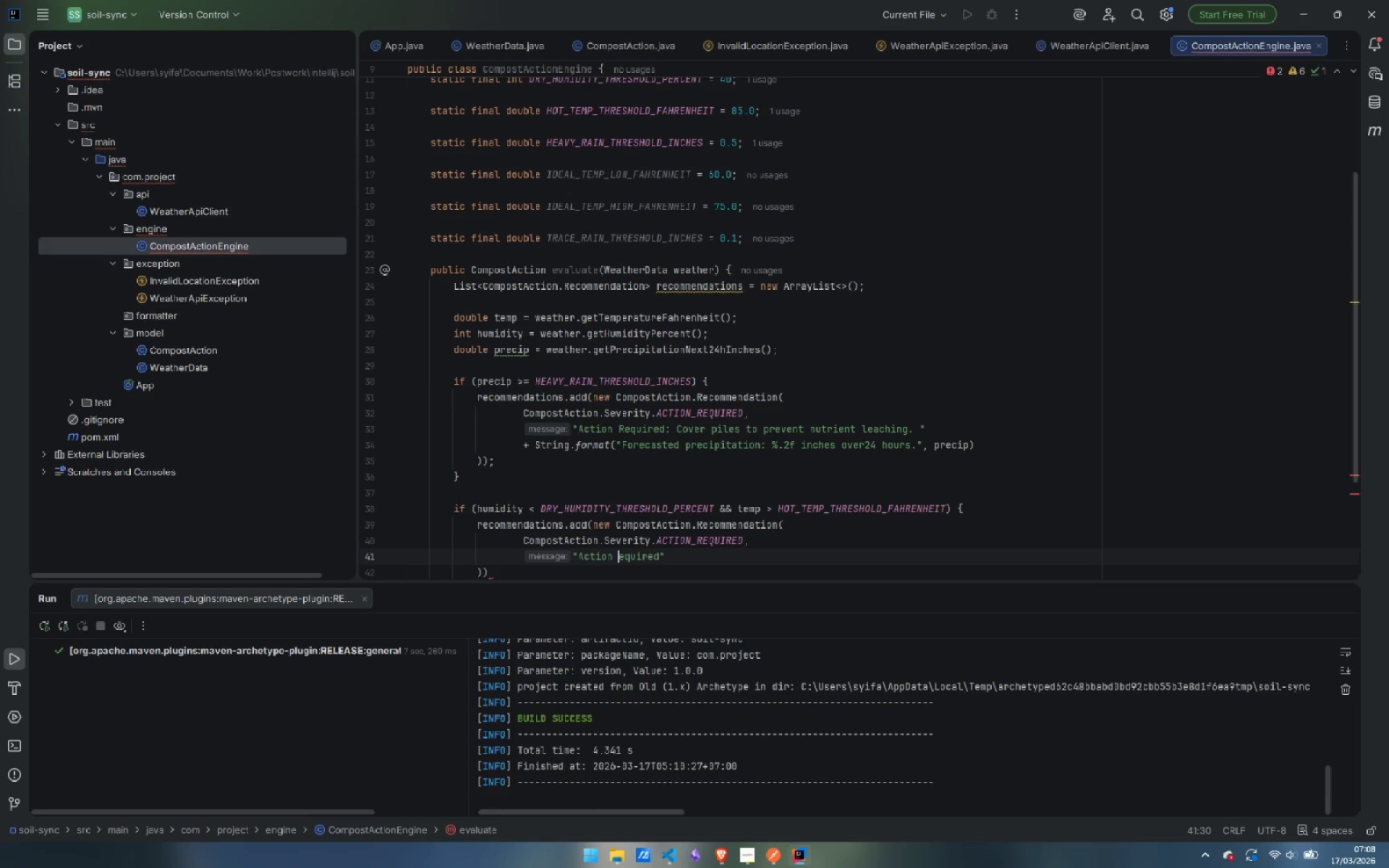 
key(Backspace)
 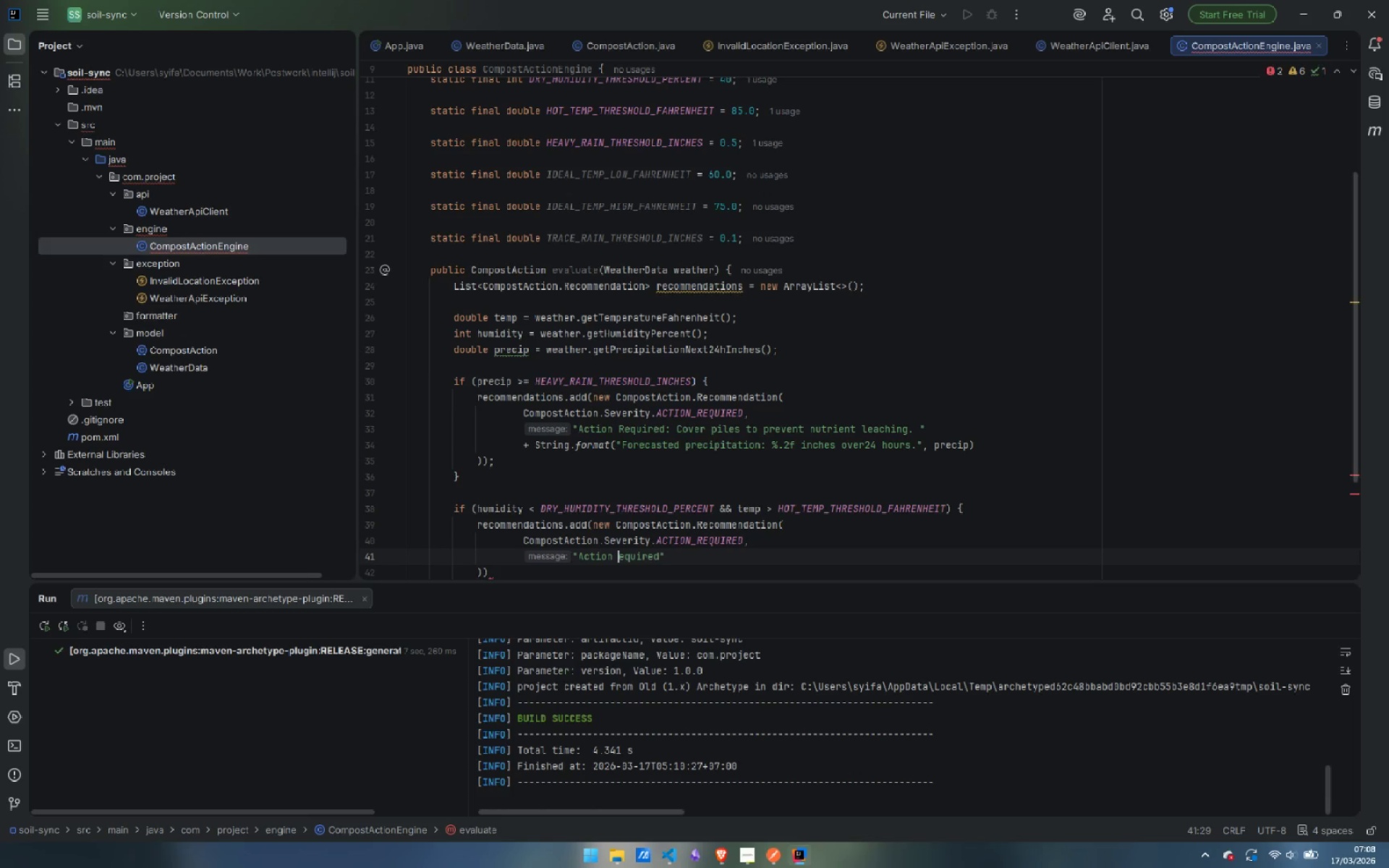 
key(Shift+ShiftLeft)
 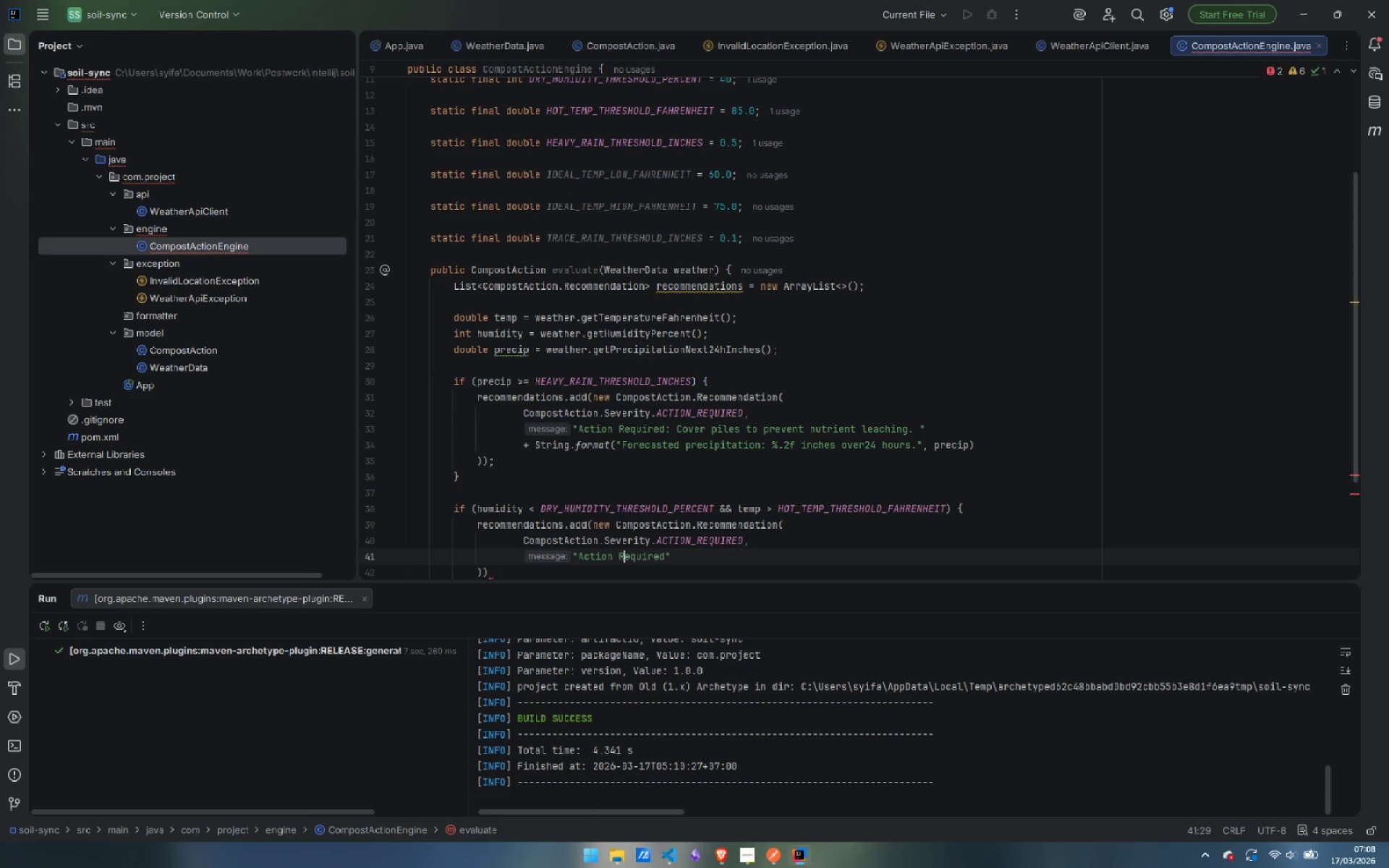 
key(Shift+R)
 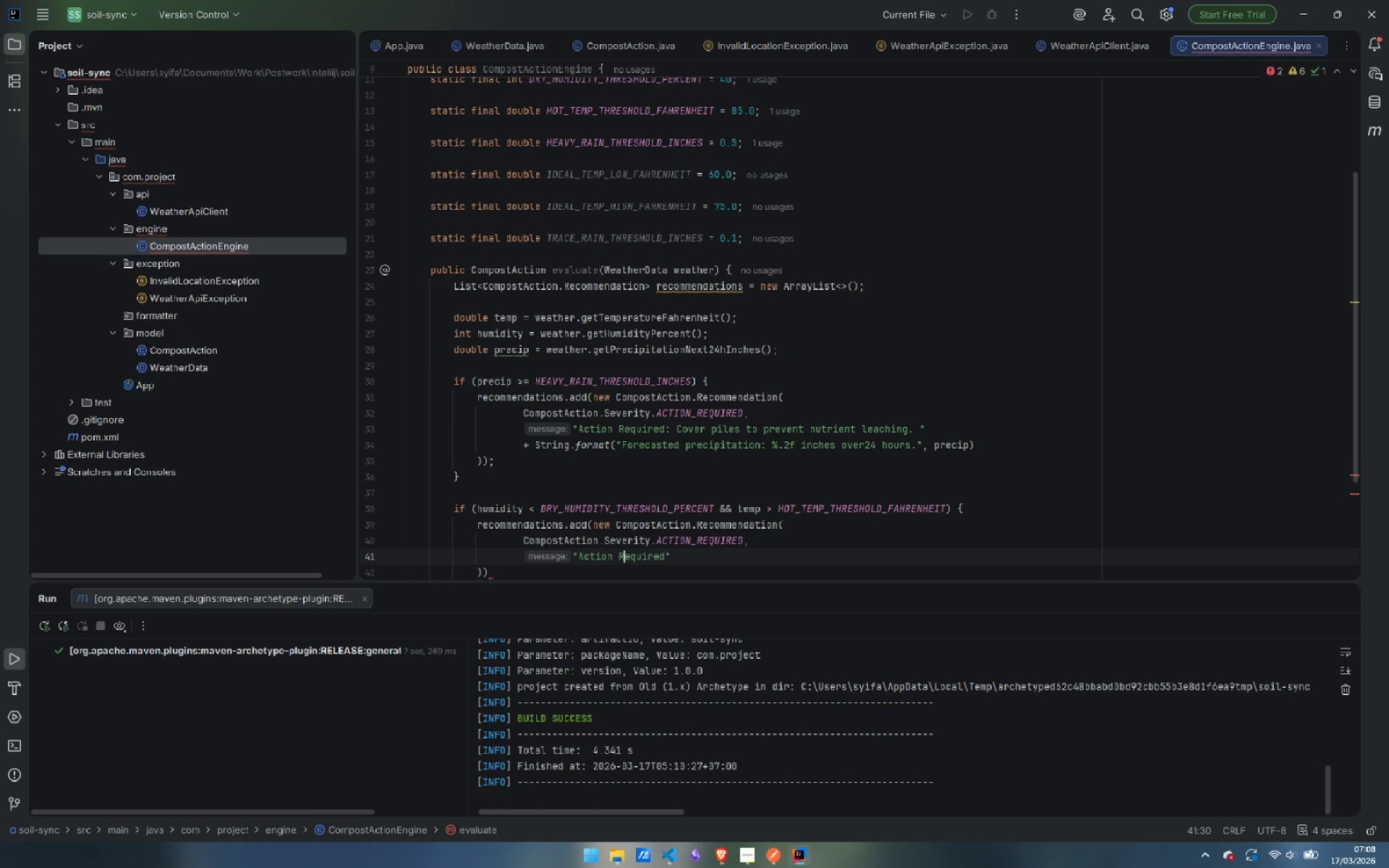 
key(Control+ArrowRight)
 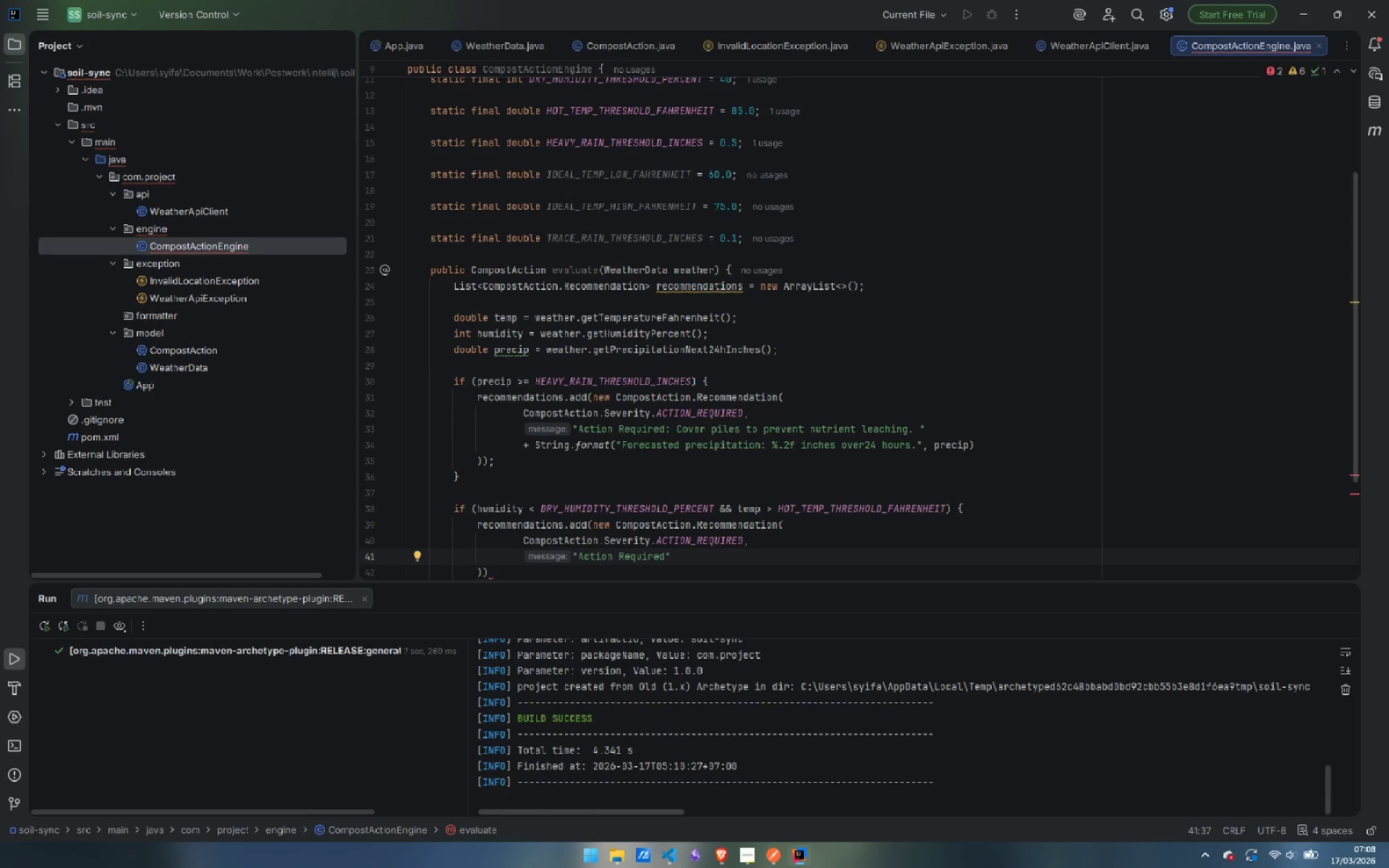 
type(: Add moisture to piles )
key(Backspace)
type(. )
 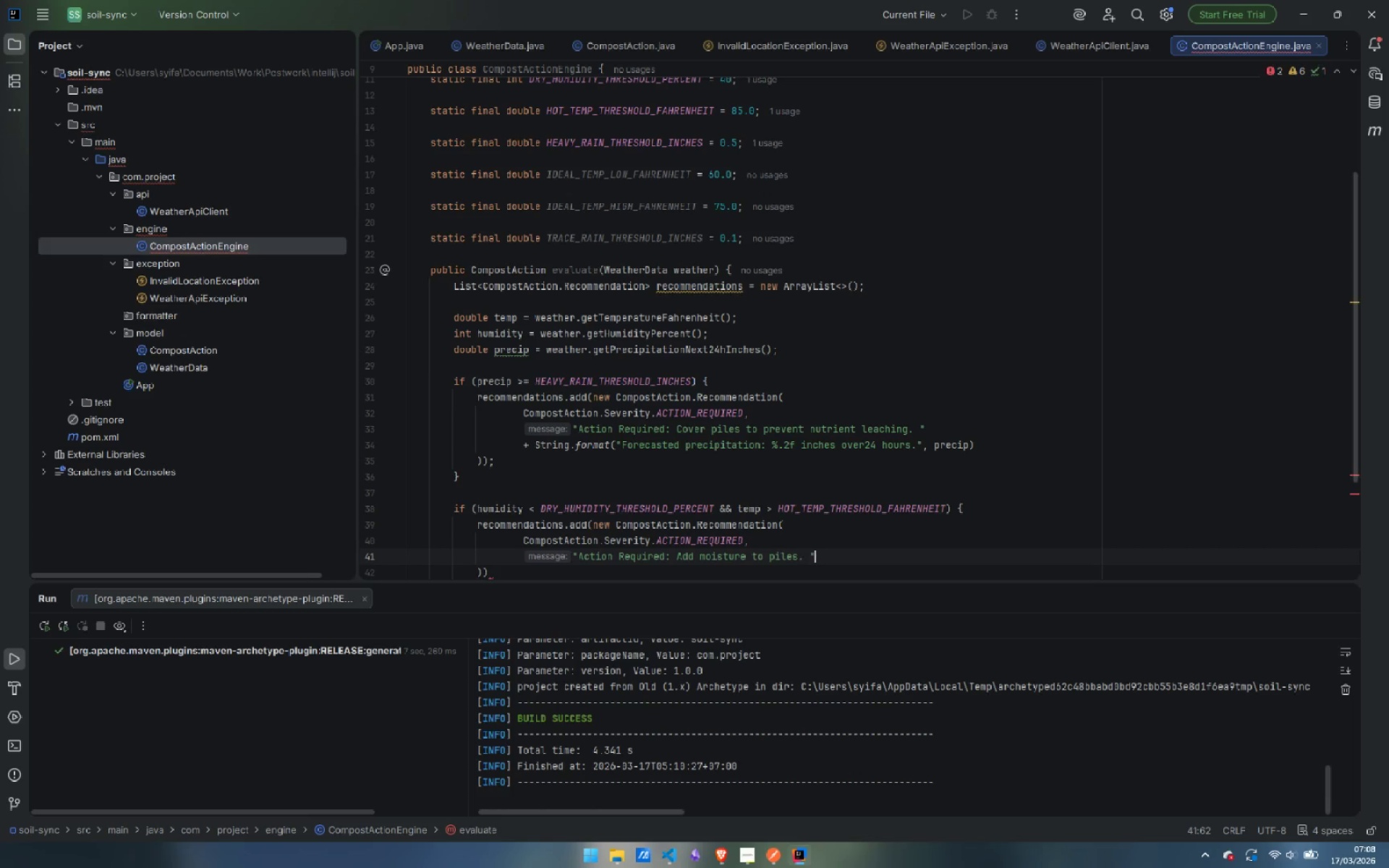 
key(ArrowRight)
 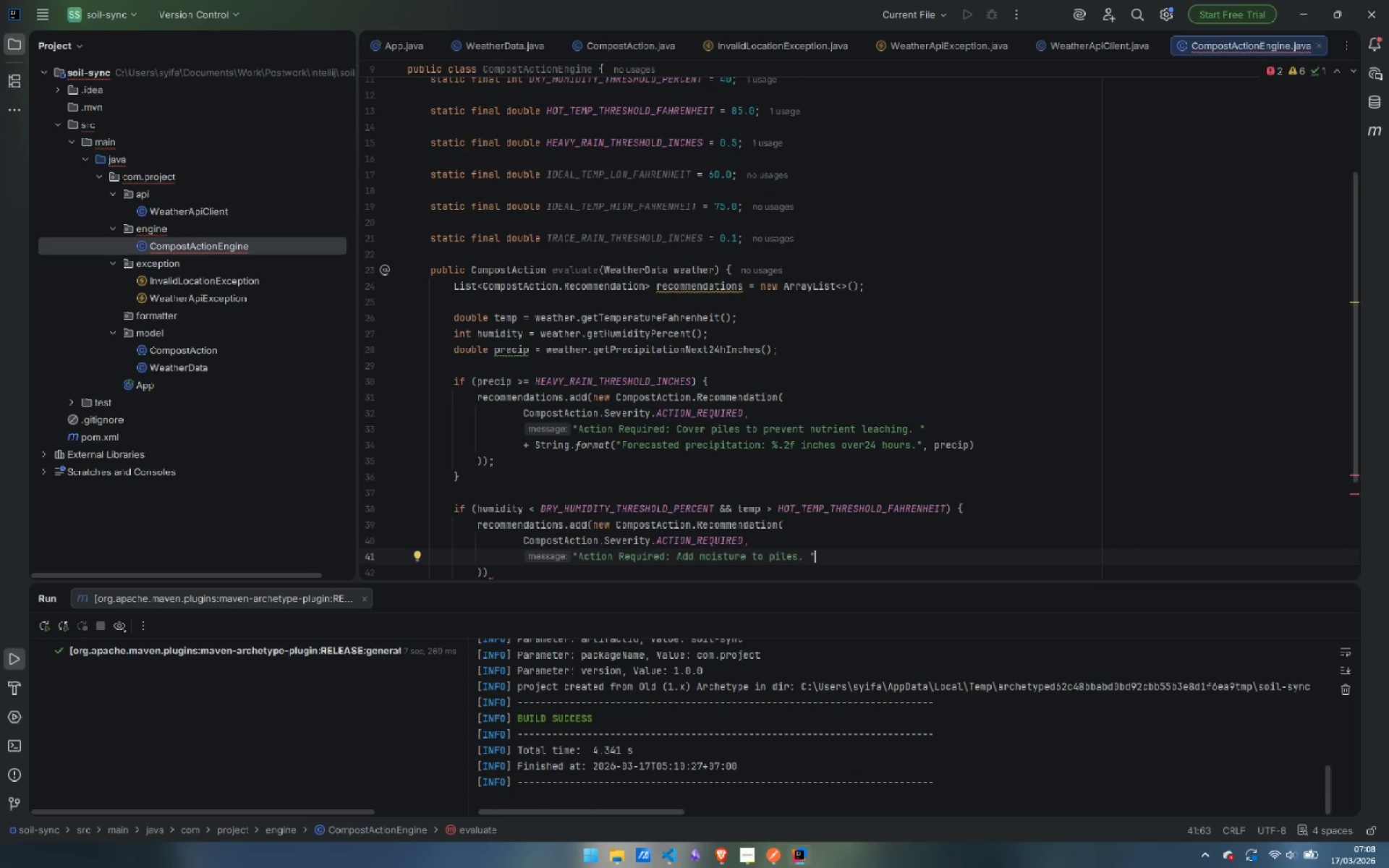 
key(Enter)
 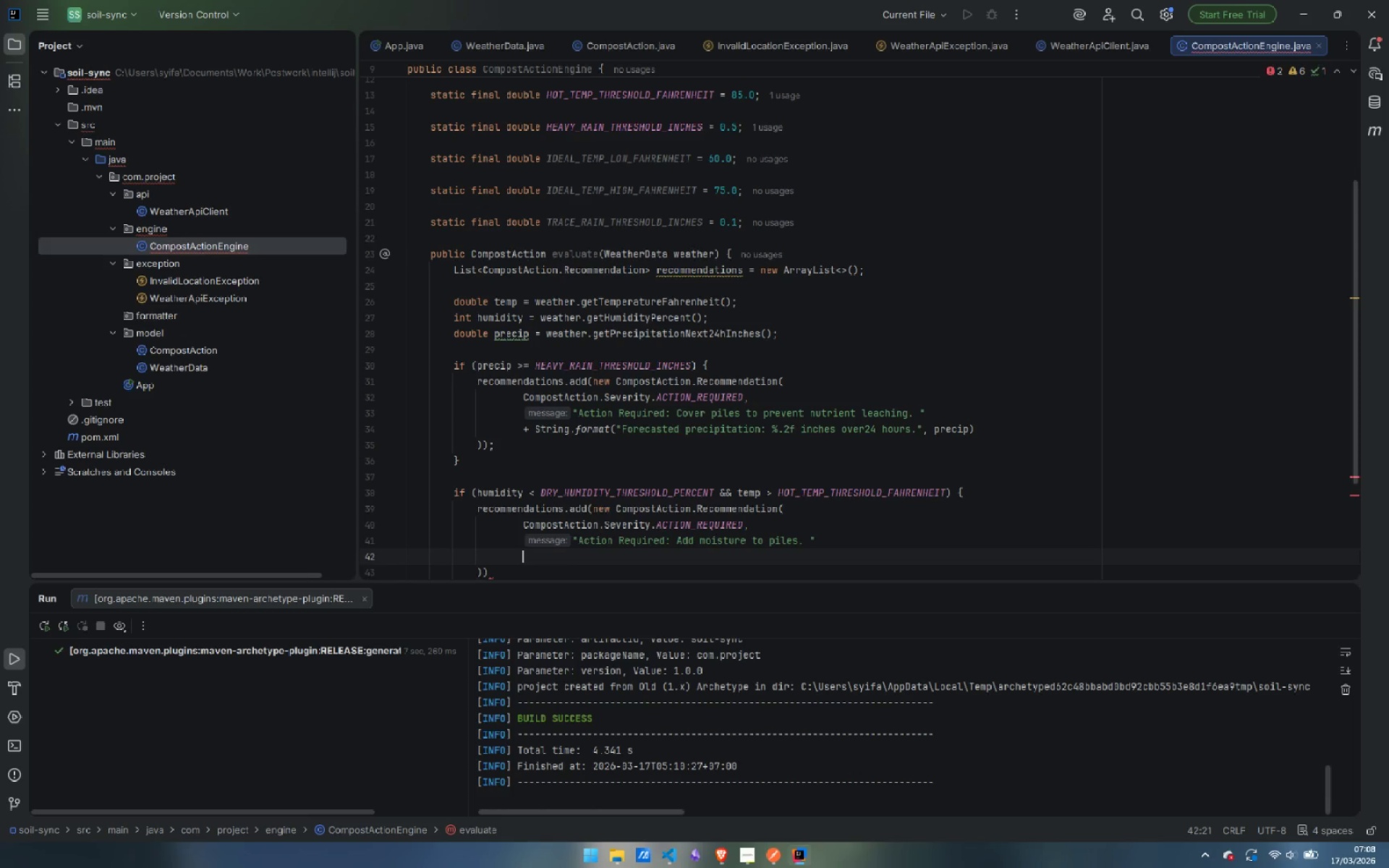 
type(+ String.for)
 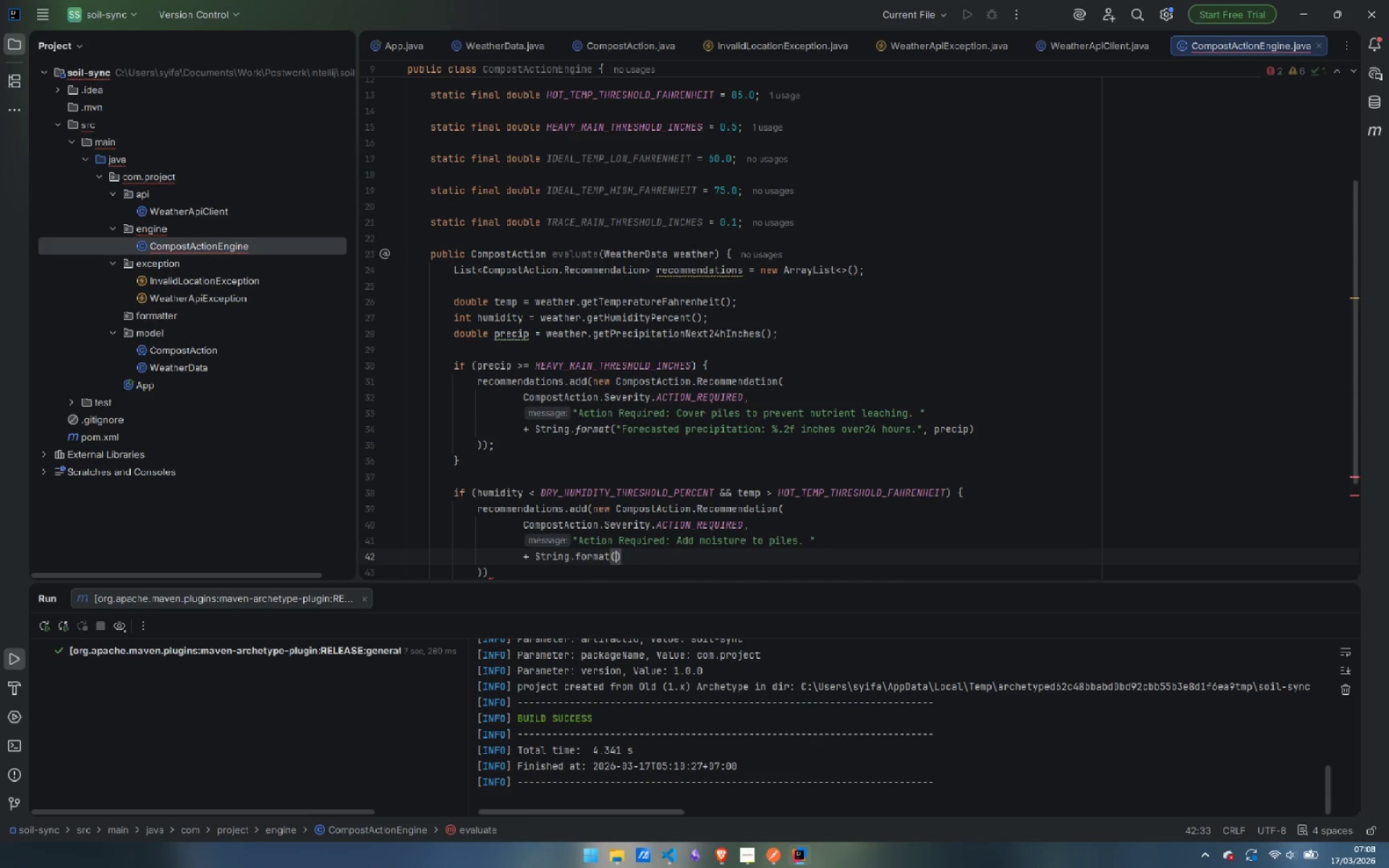 
key(Enter)
 